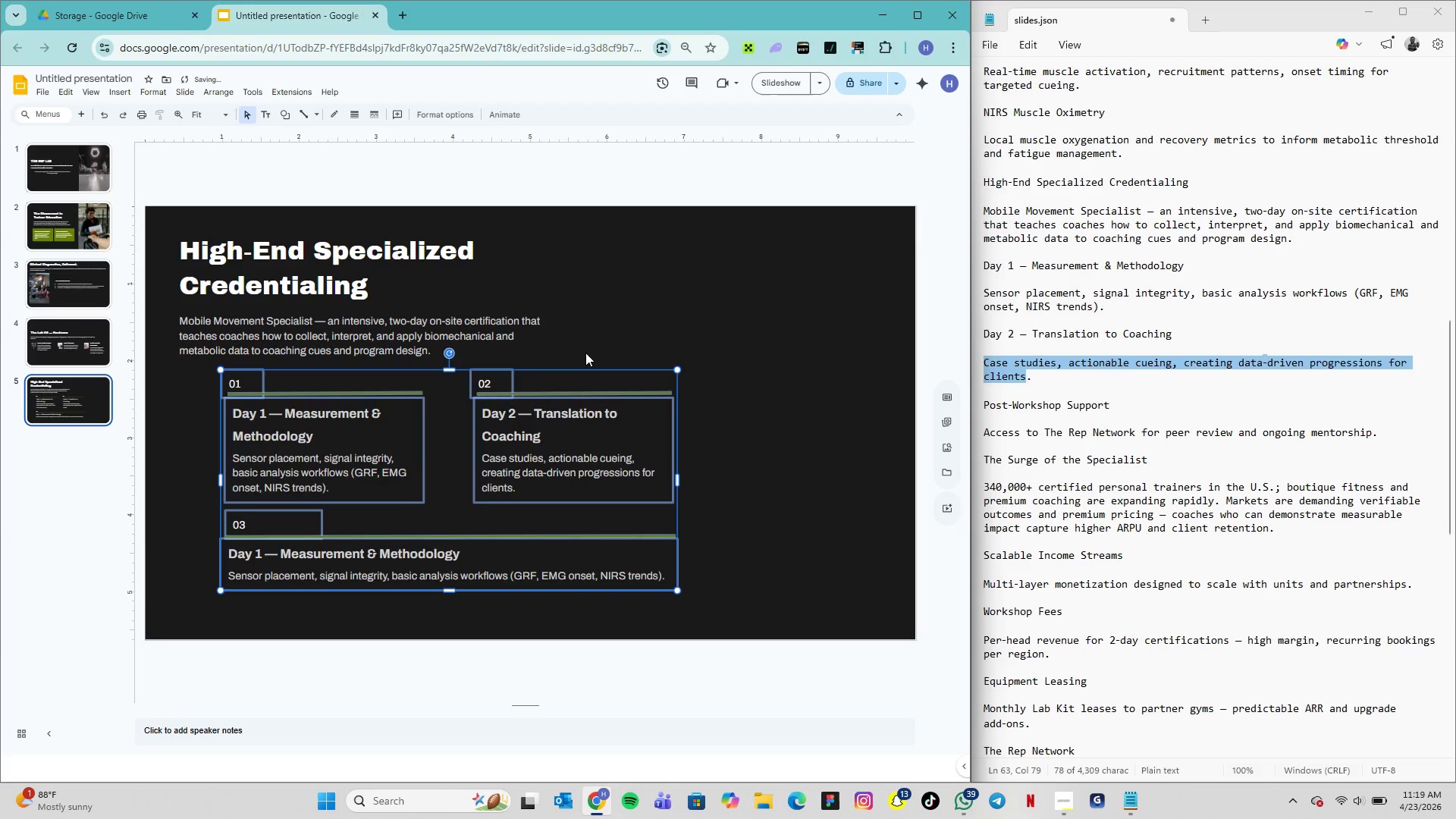 
key(ArrowLeft)
 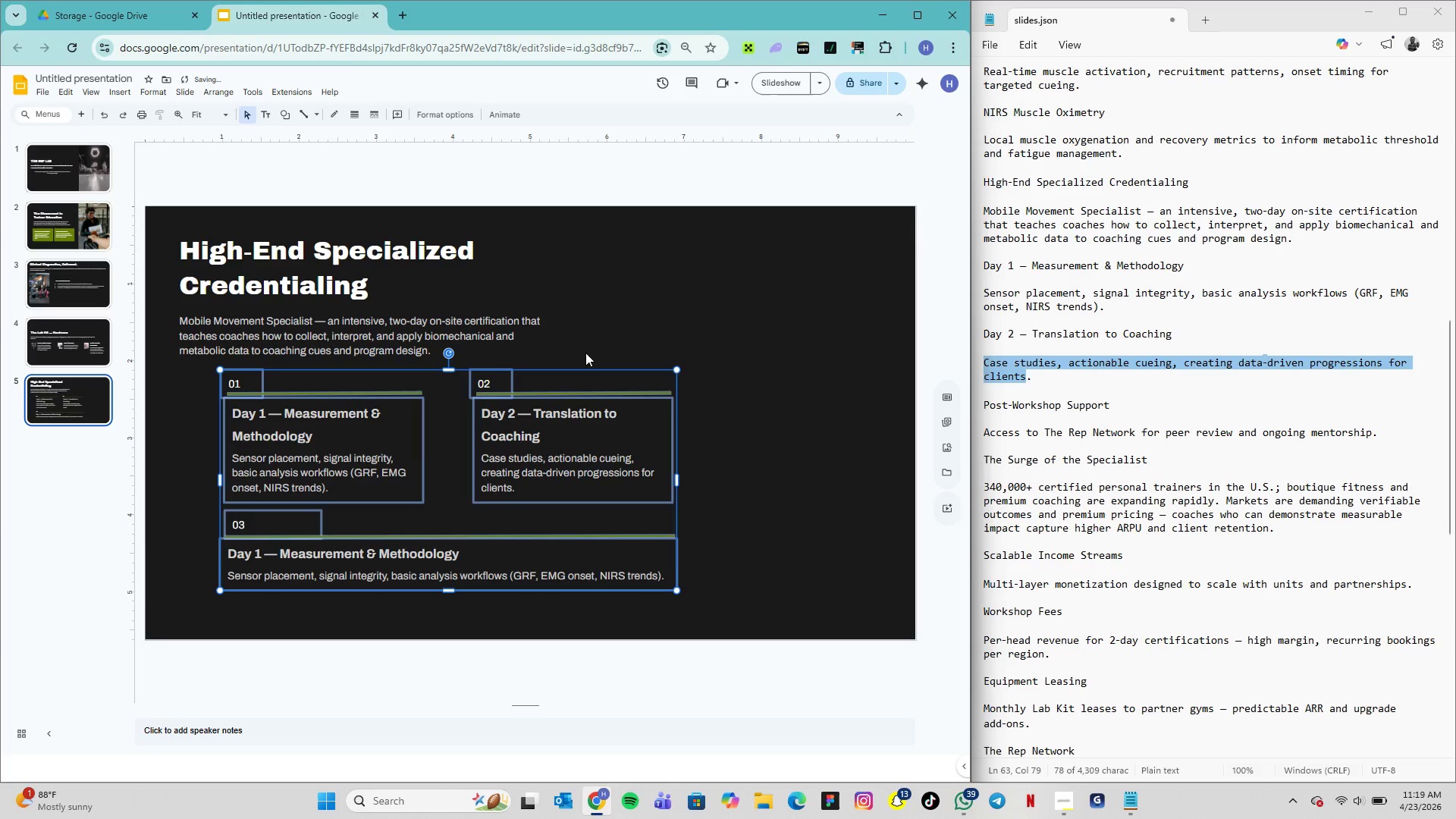 
key(ArrowLeft)
 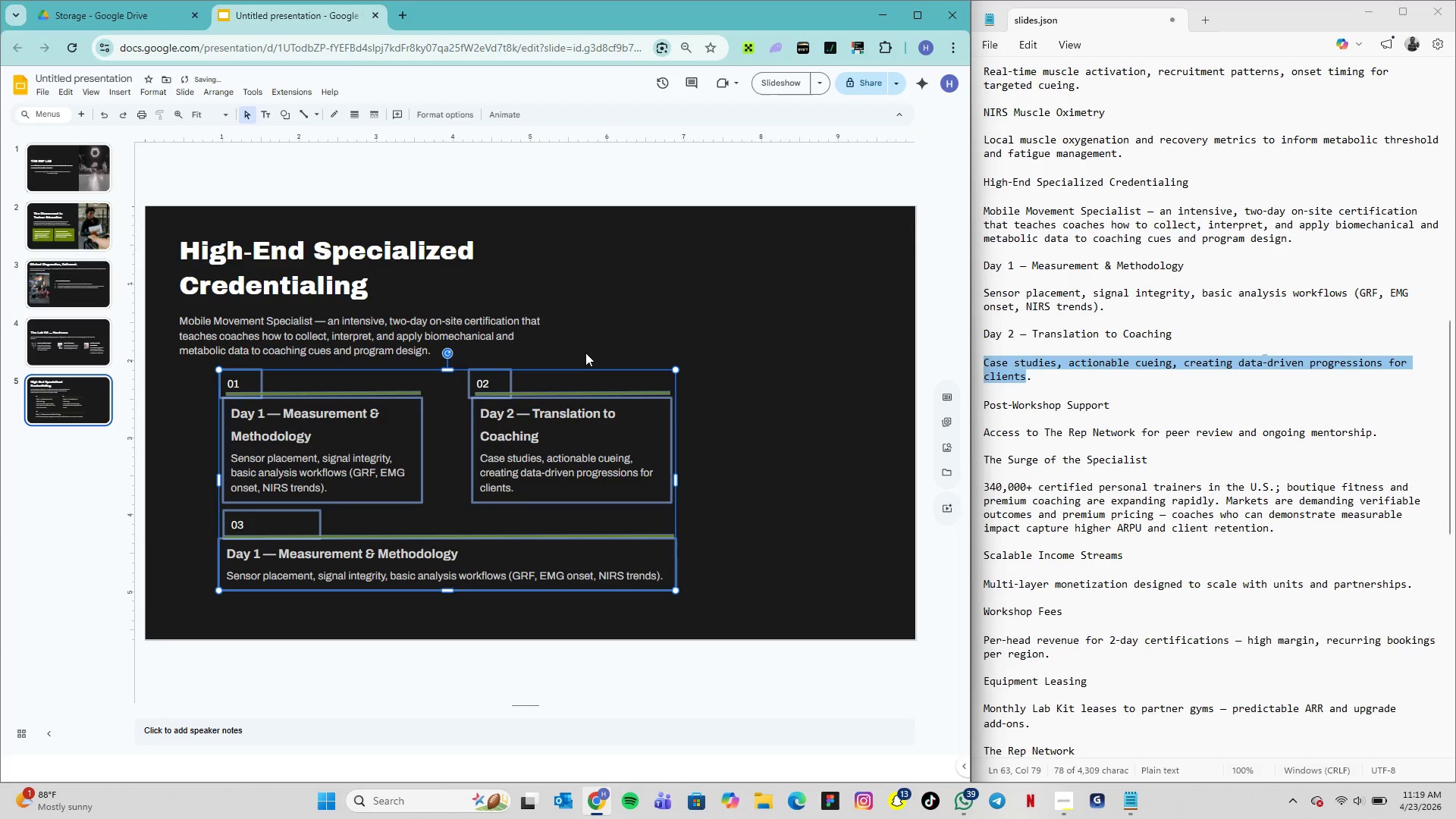 
hold_key(key=ArrowLeft, duration=1.51)
 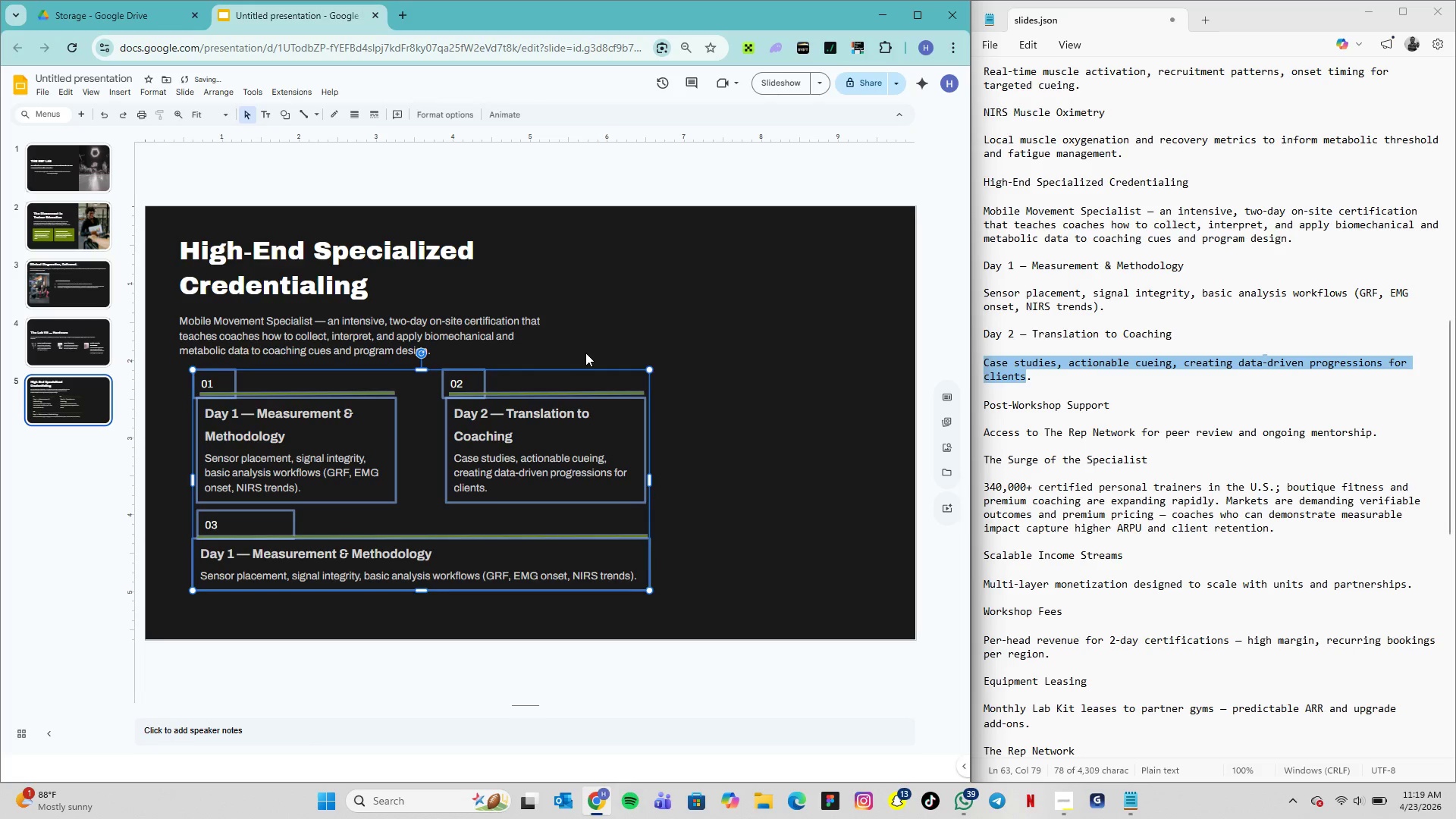 
hold_key(key=ArrowLeft, duration=1.17)
 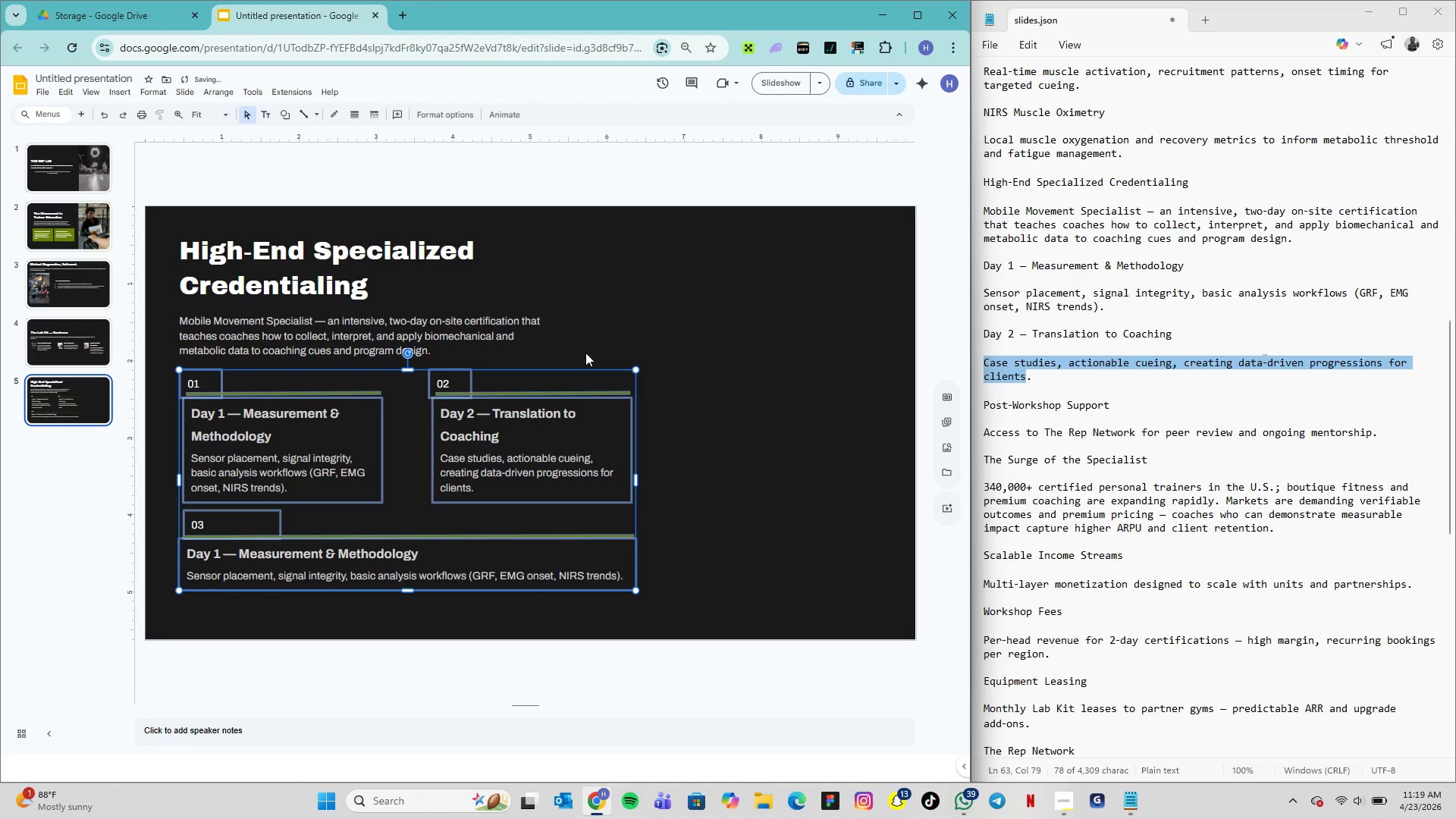 
key(ArrowLeft)
 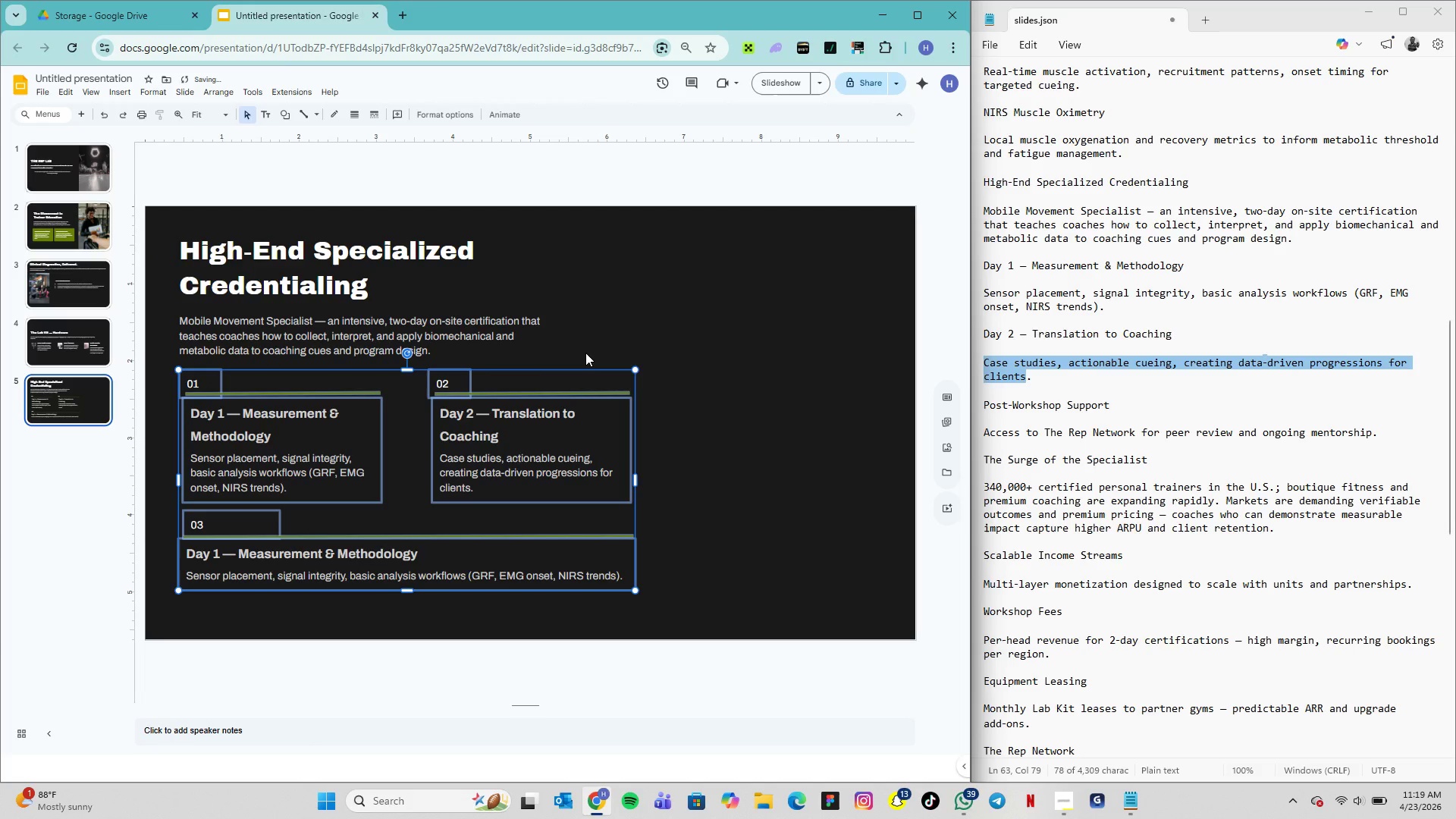 
key(ArrowLeft)
 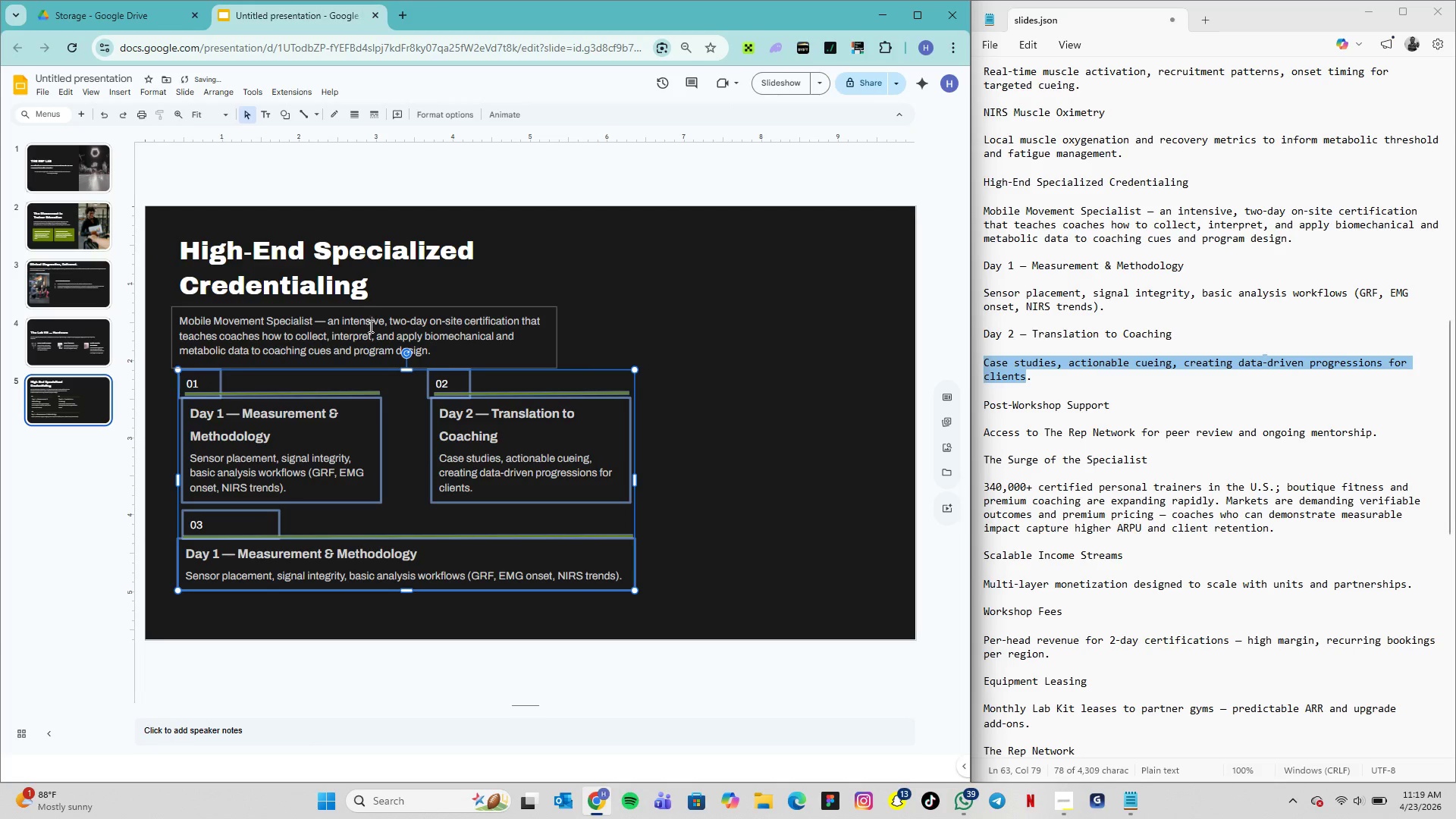 
key(ArrowLeft)
 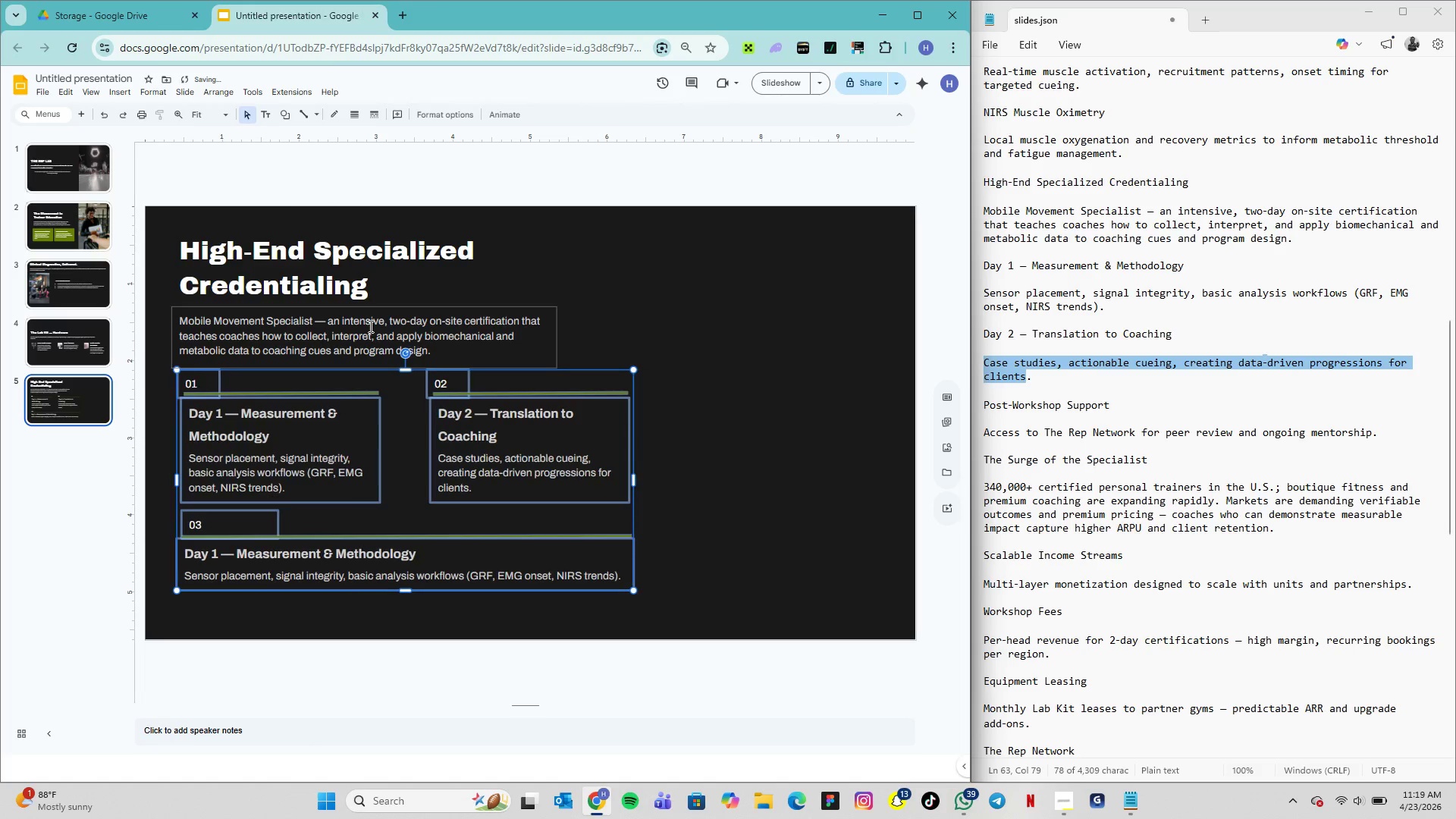 
key(ArrowLeft)
 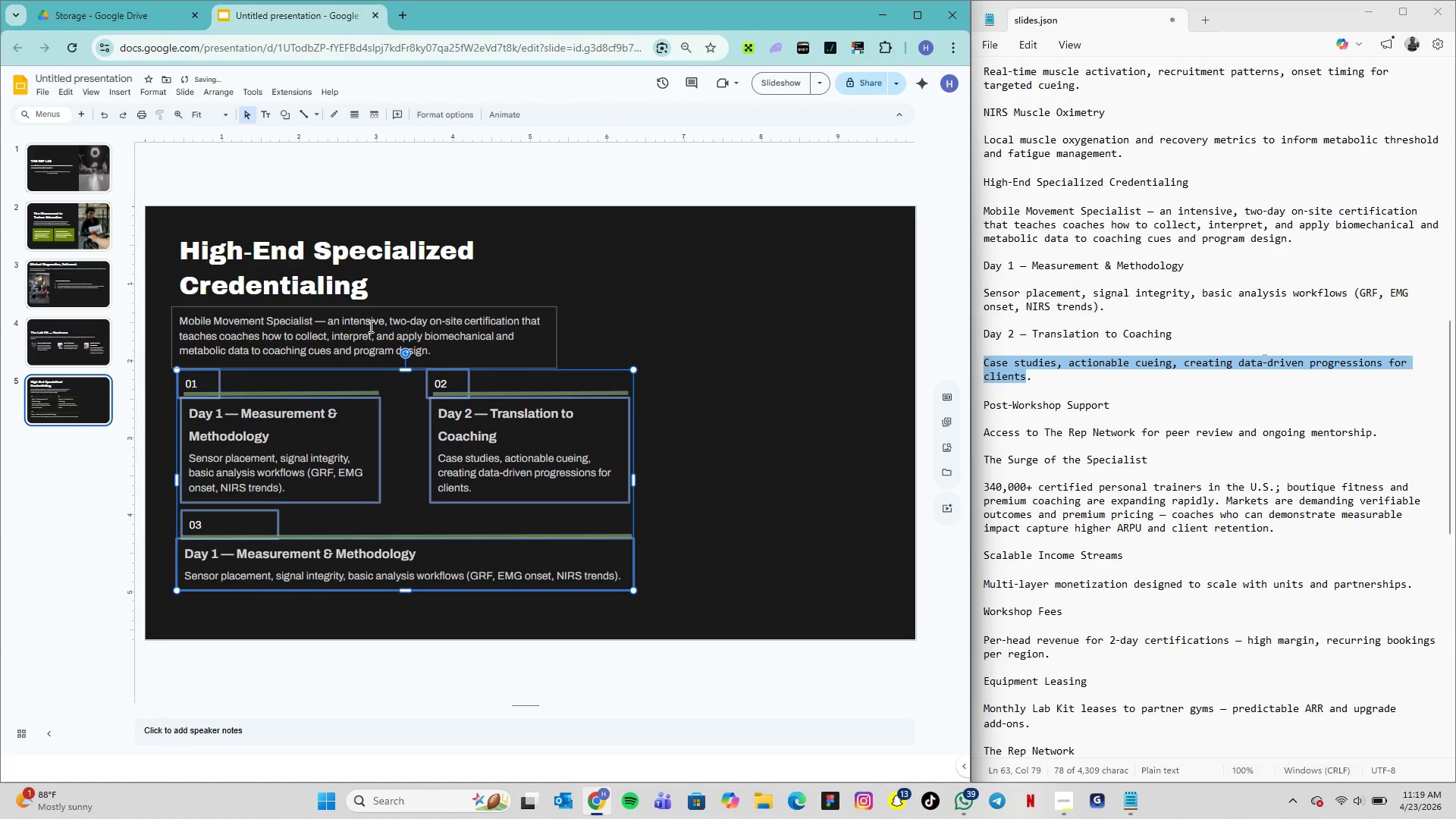 
key(ArrowLeft)
 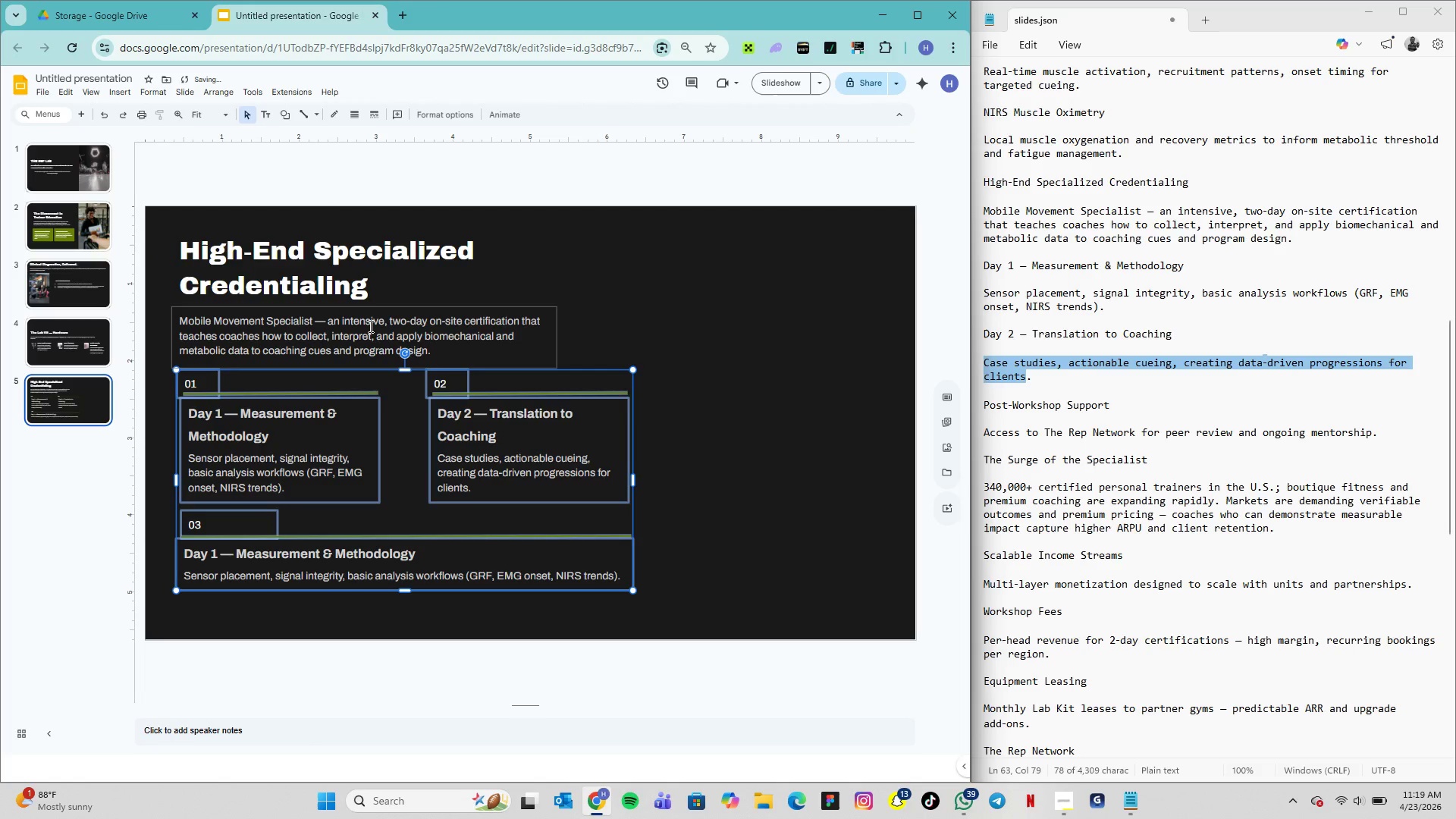 
key(ArrowLeft)
 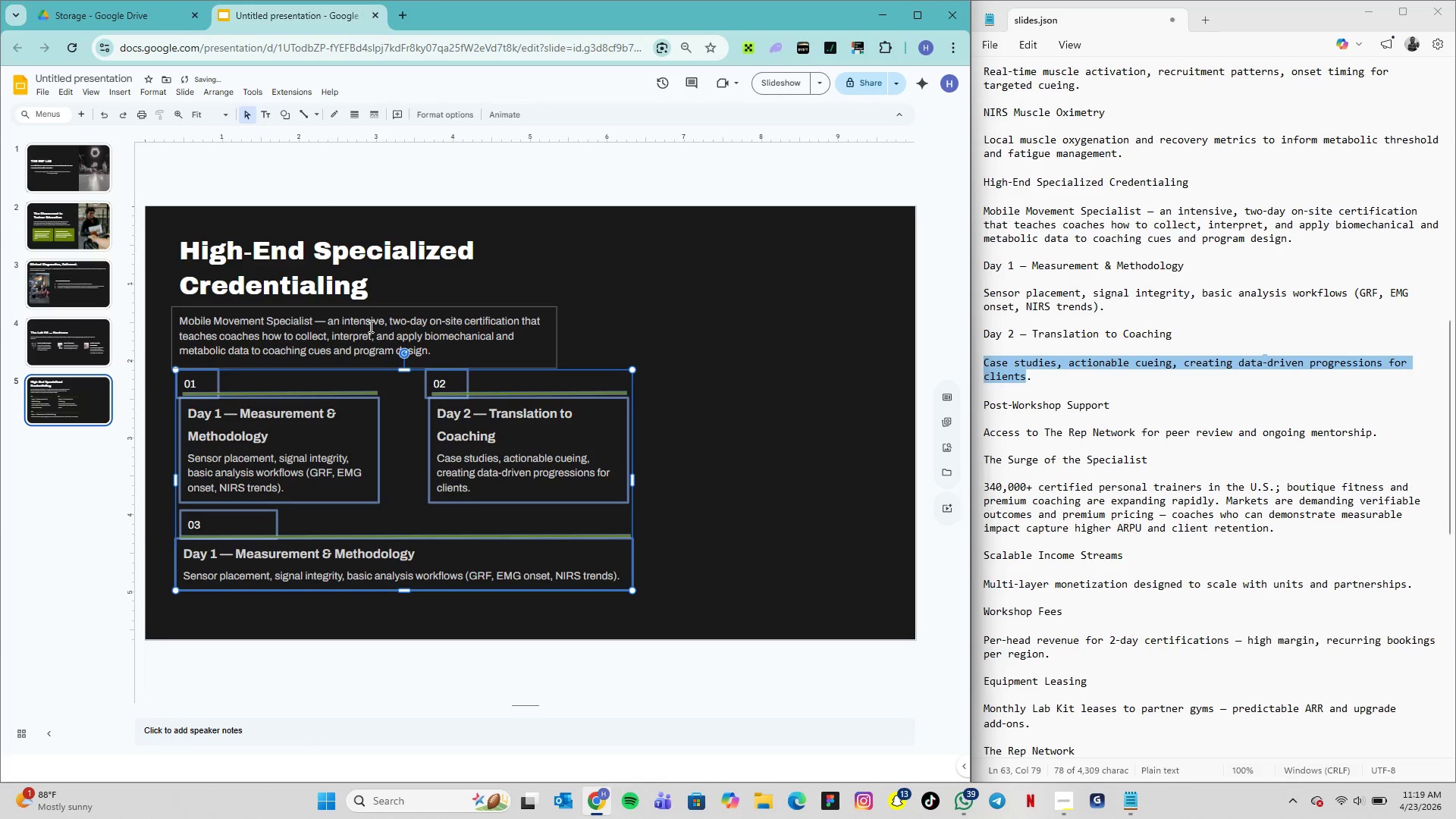 
key(ArrowLeft)
 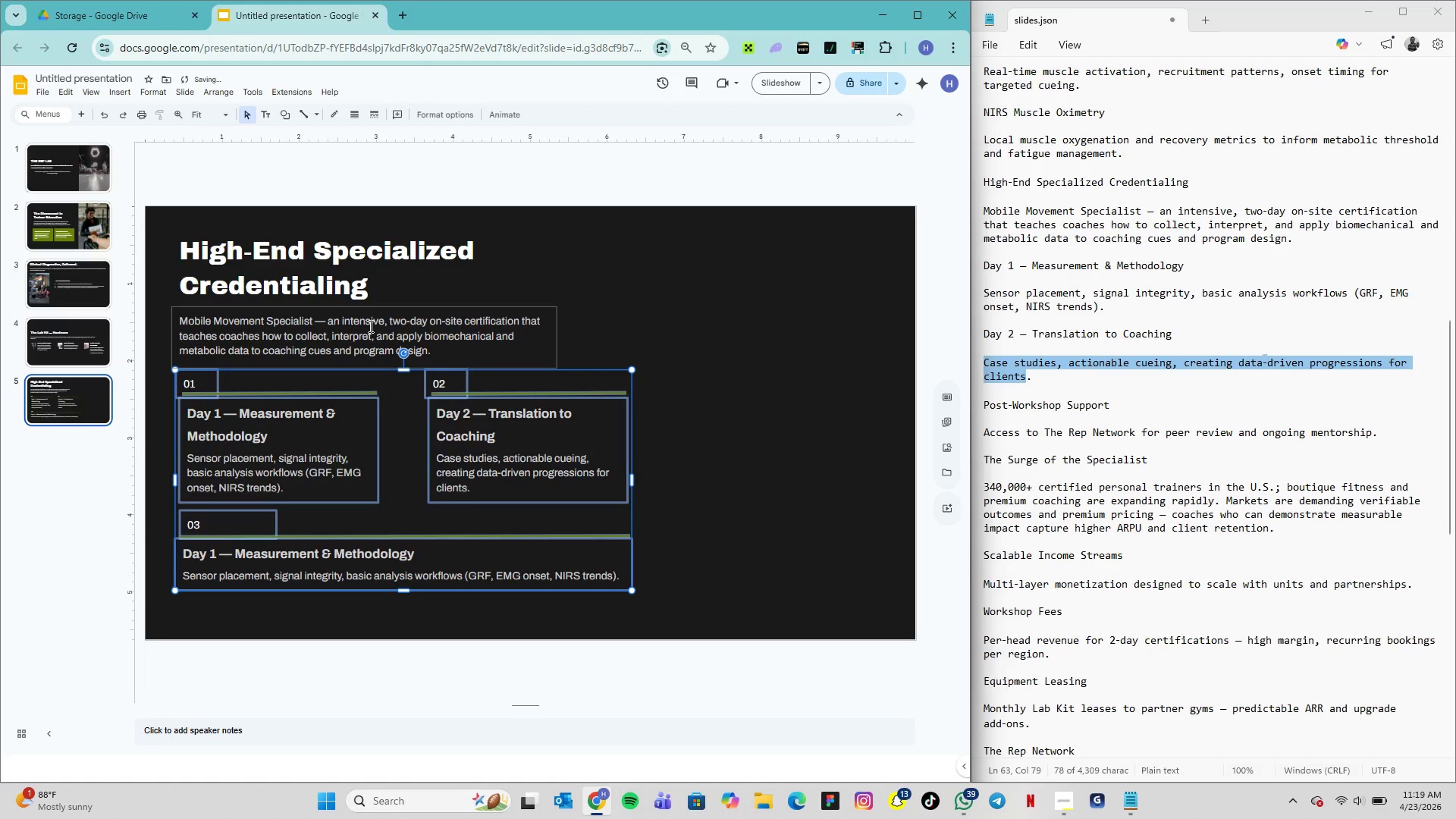 
key(ArrowLeft)
 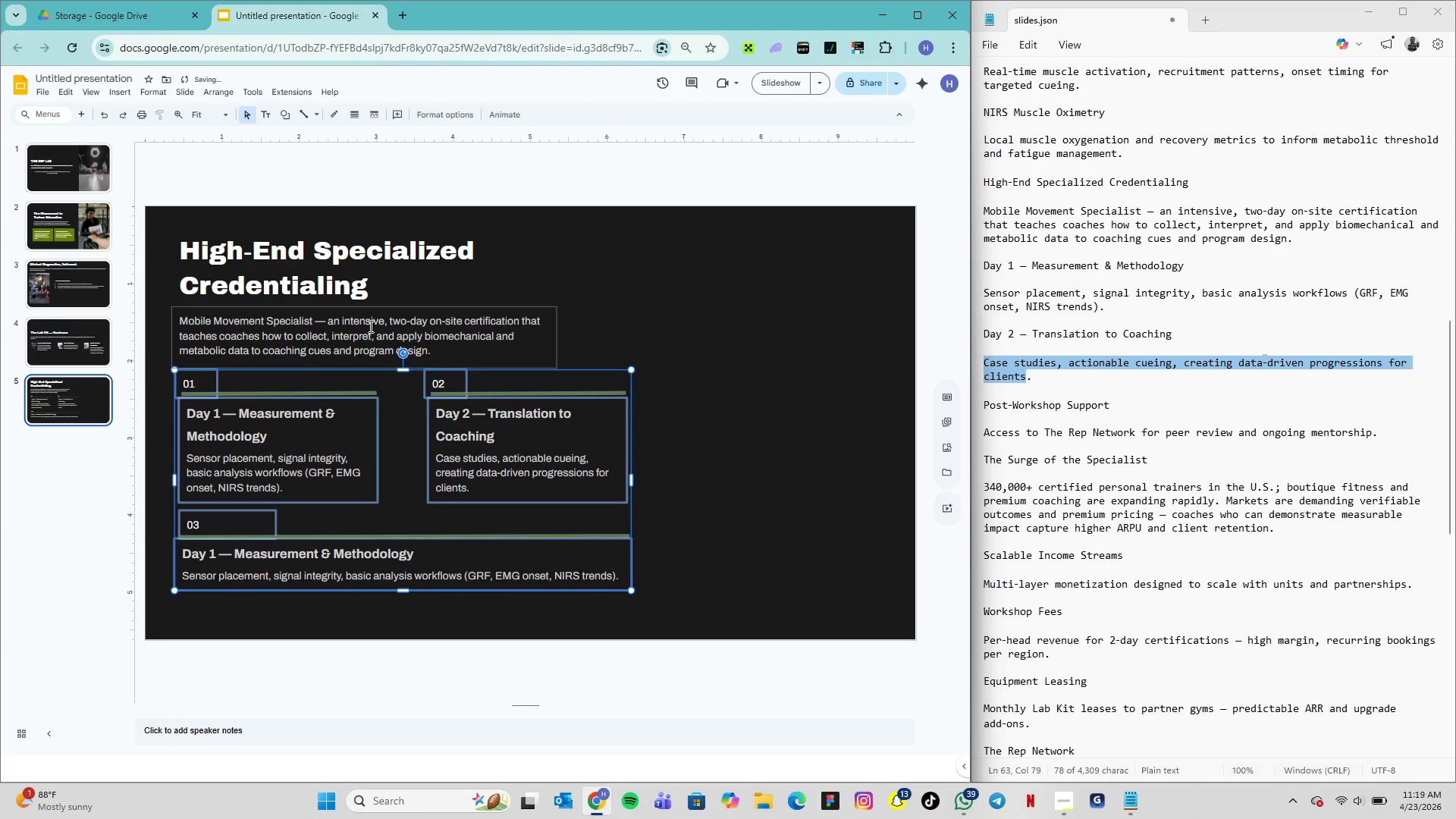 
key(ArrowLeft)
 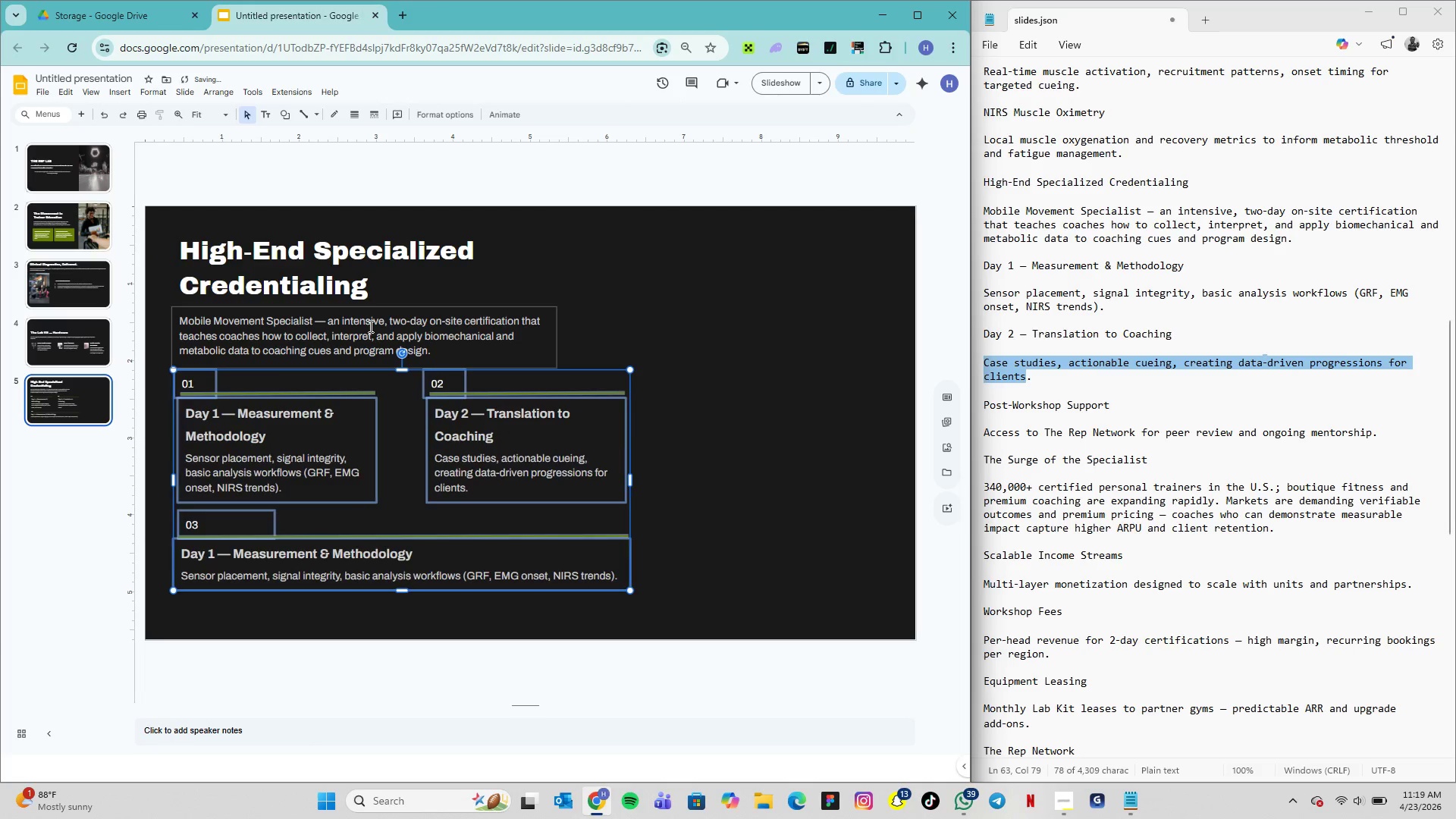 
key(ArrowLeft)
 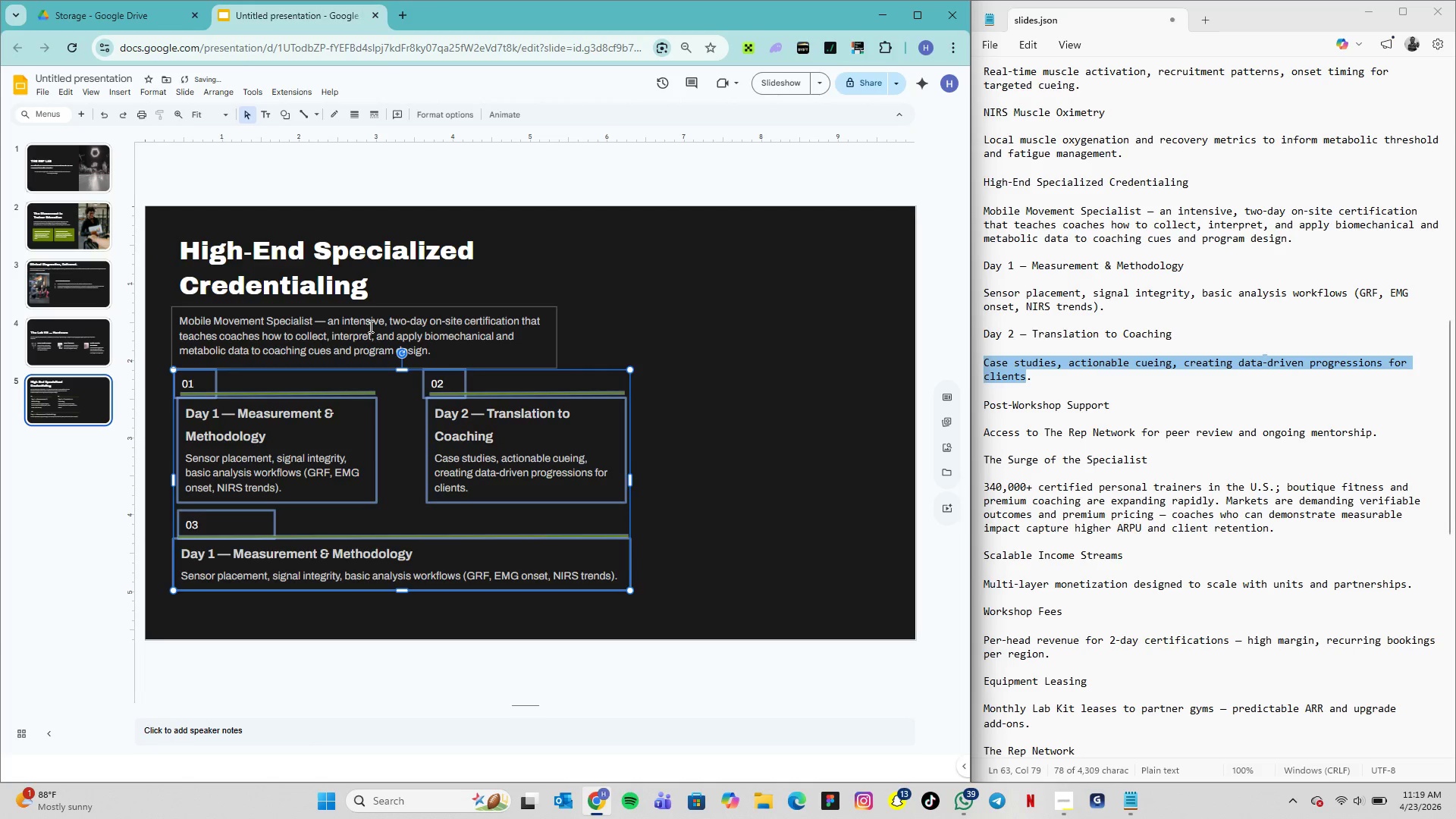 
key(ArrowLeft)
 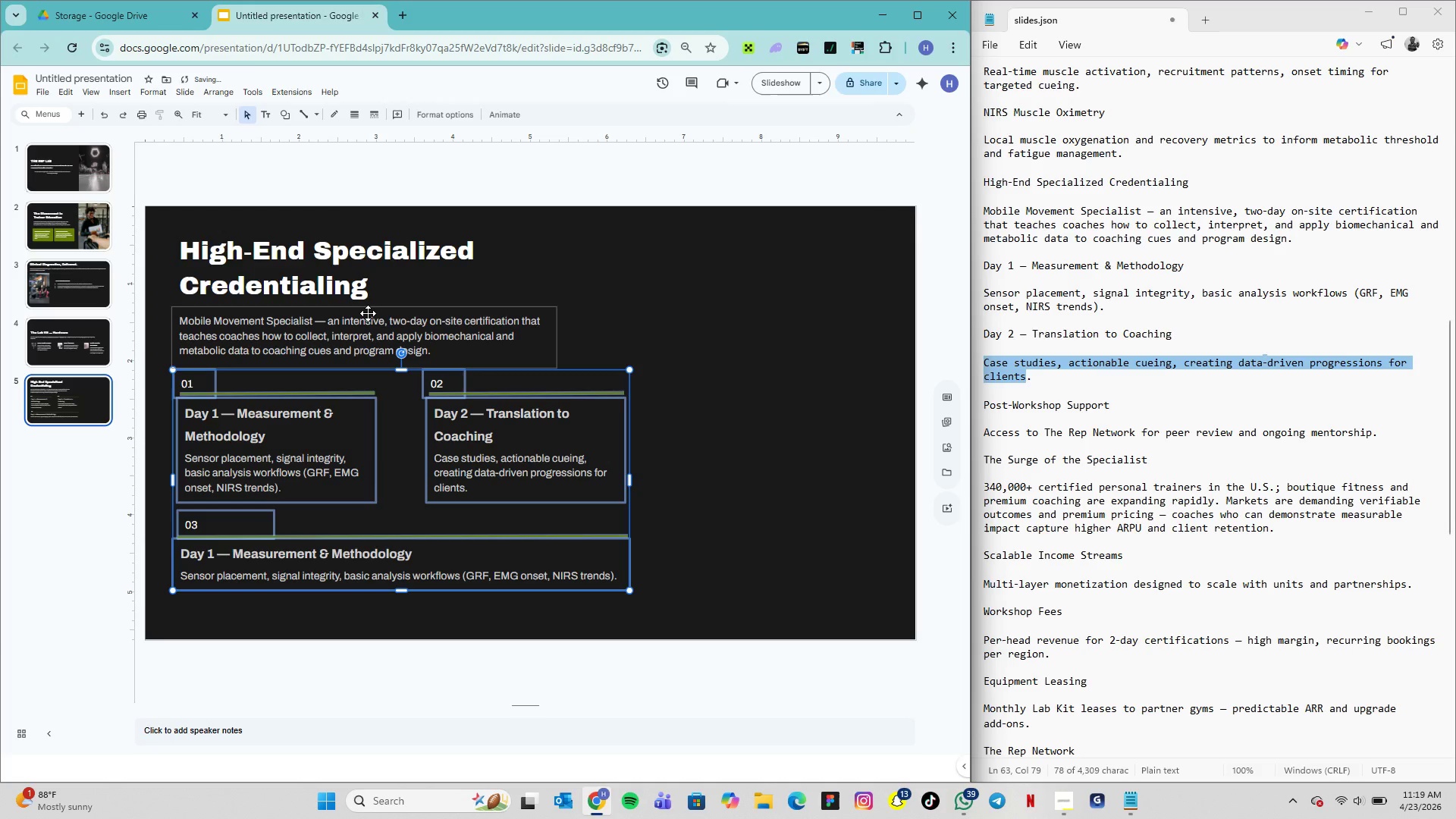 
left_click([368, 313])
 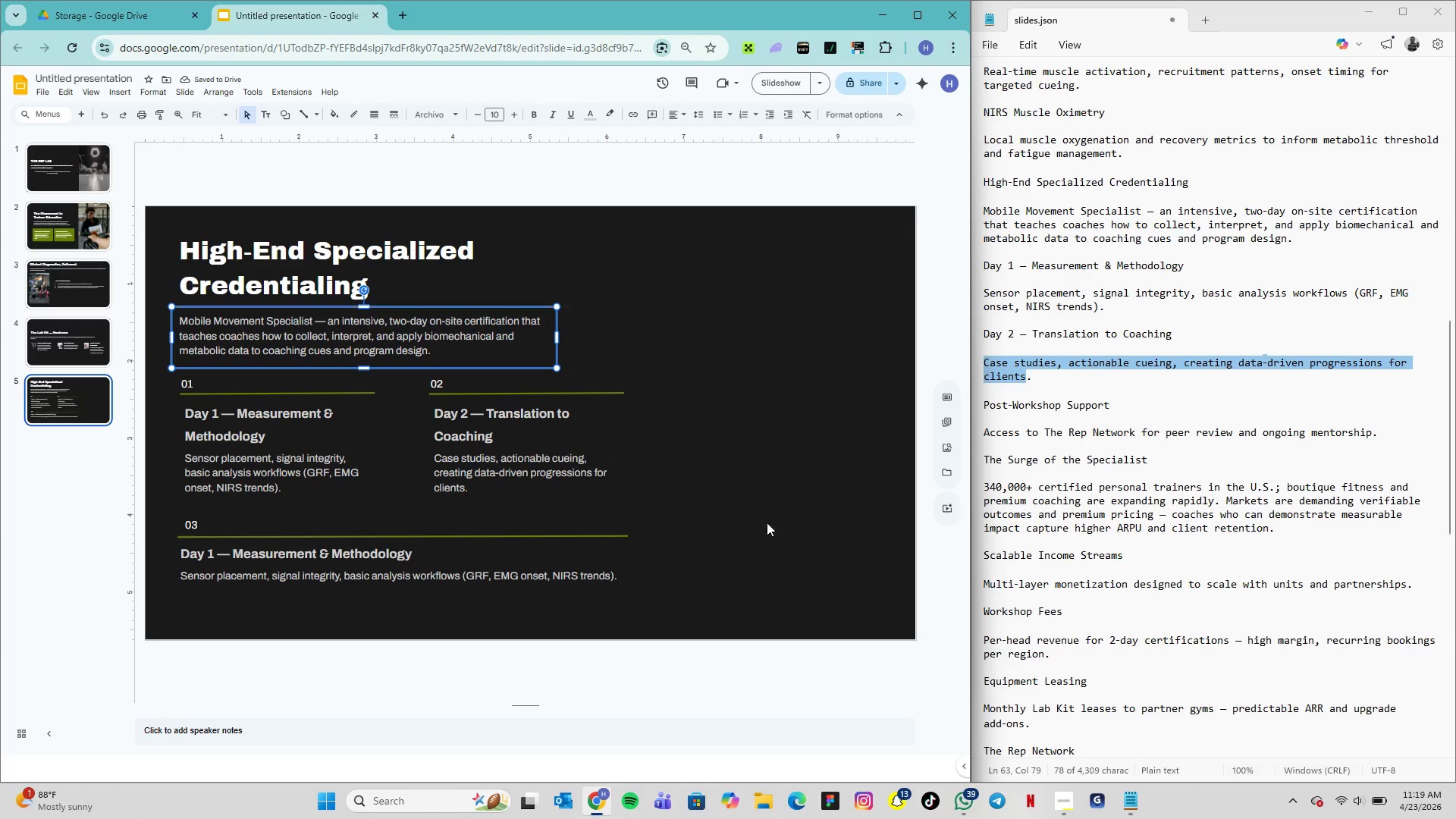 
left_click([742, 374])
 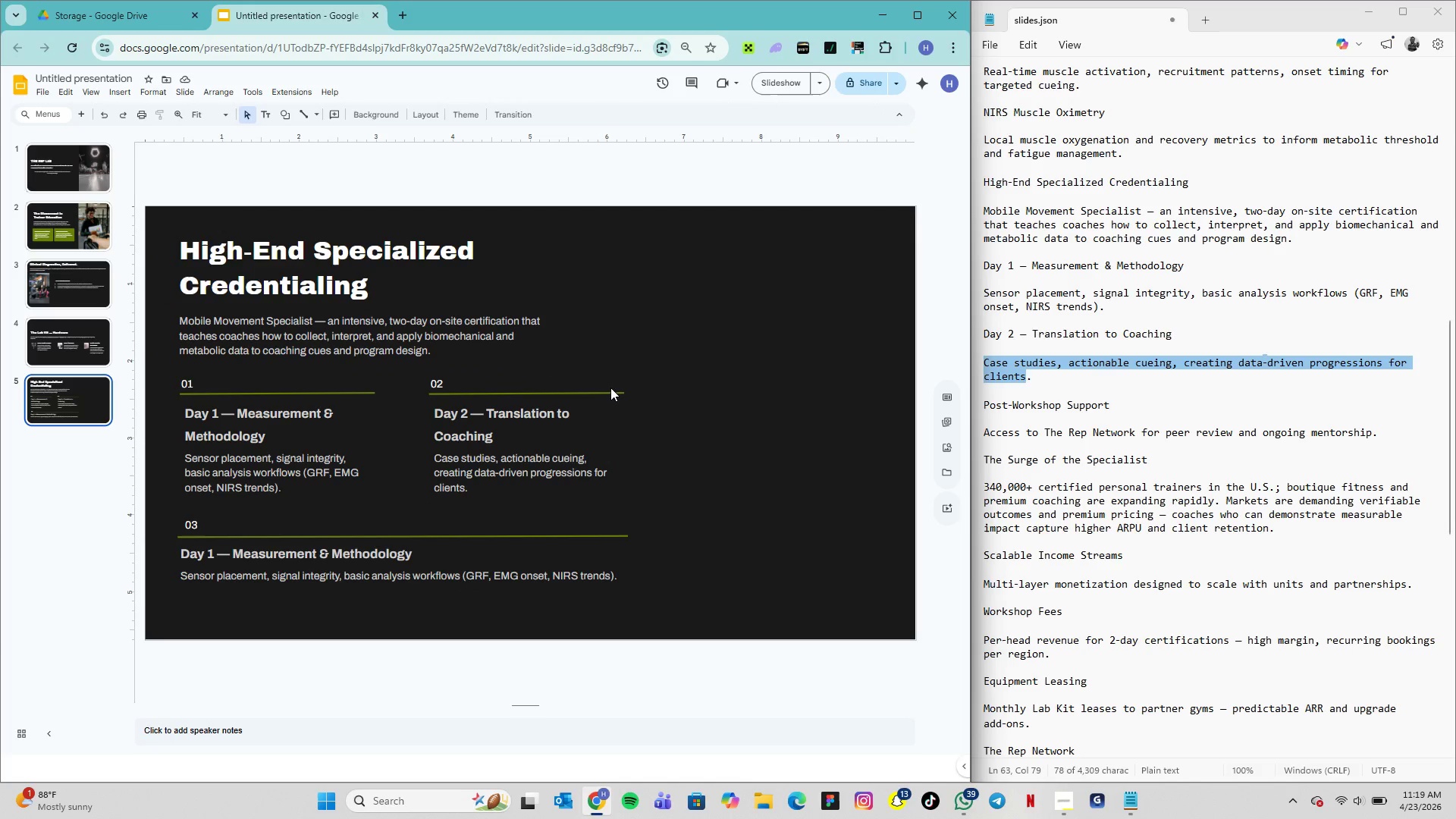 
left_click([606, 388])
 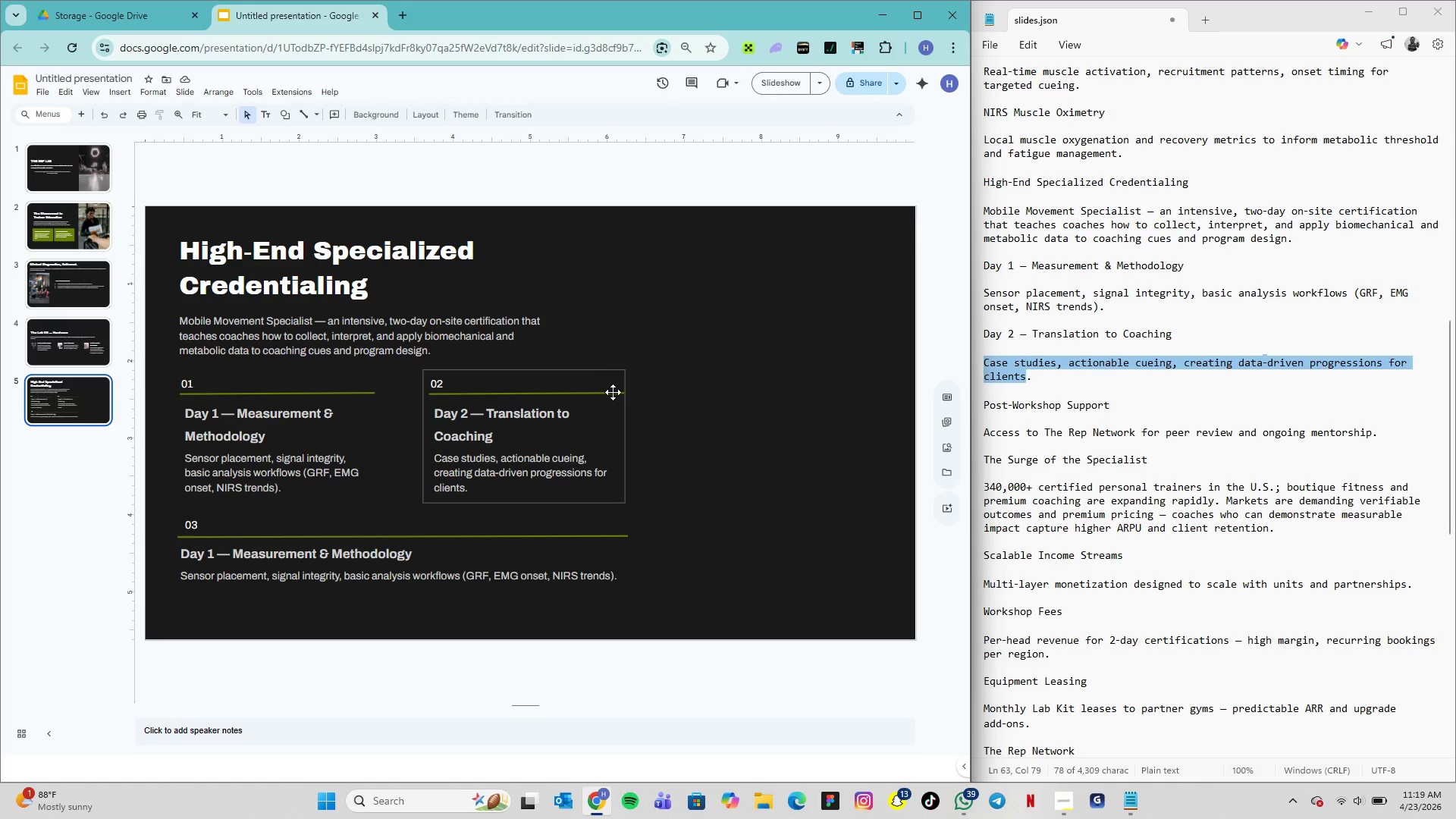 
left_click([614, 393])
 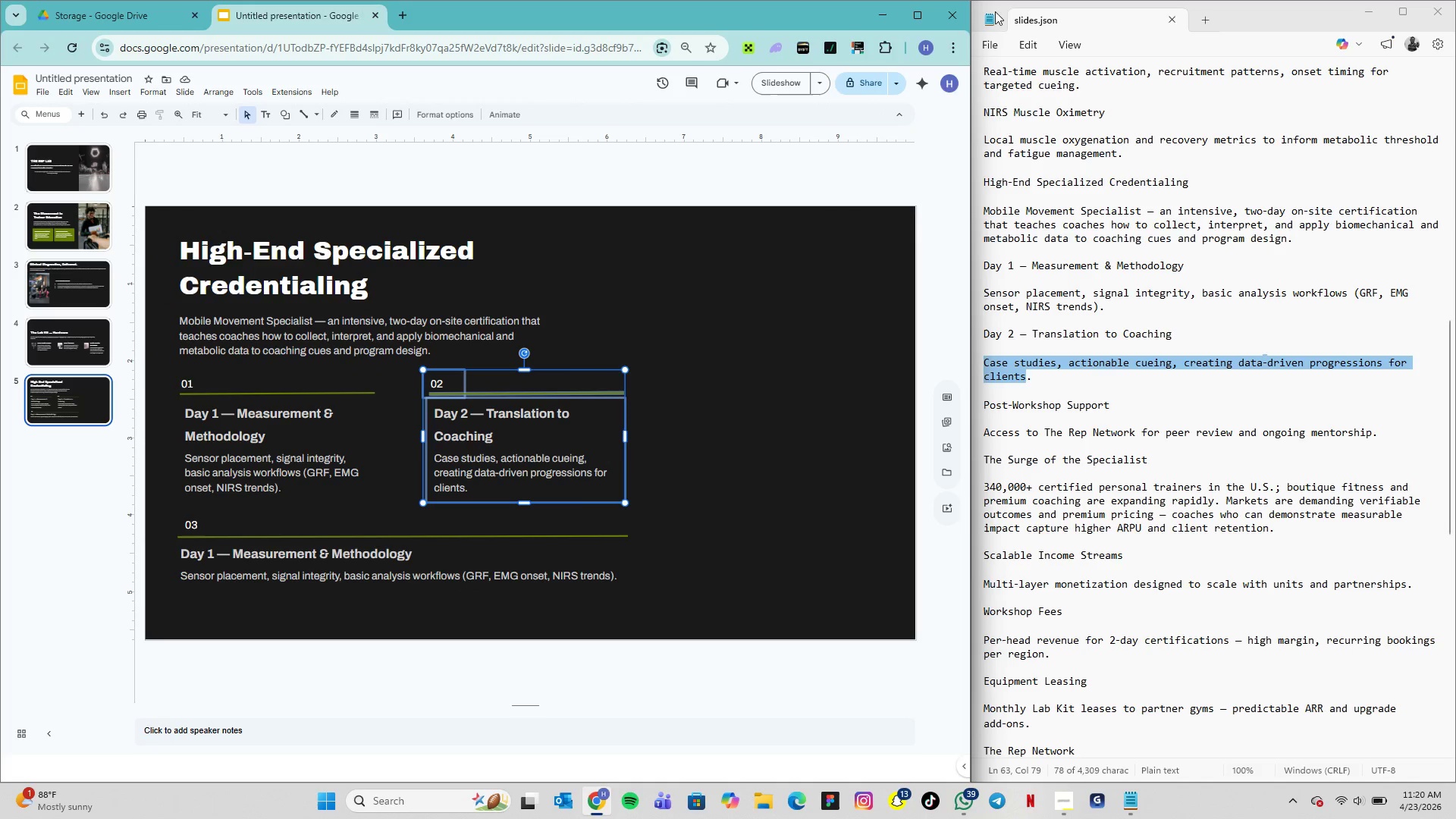 
left_click([729, 351])
 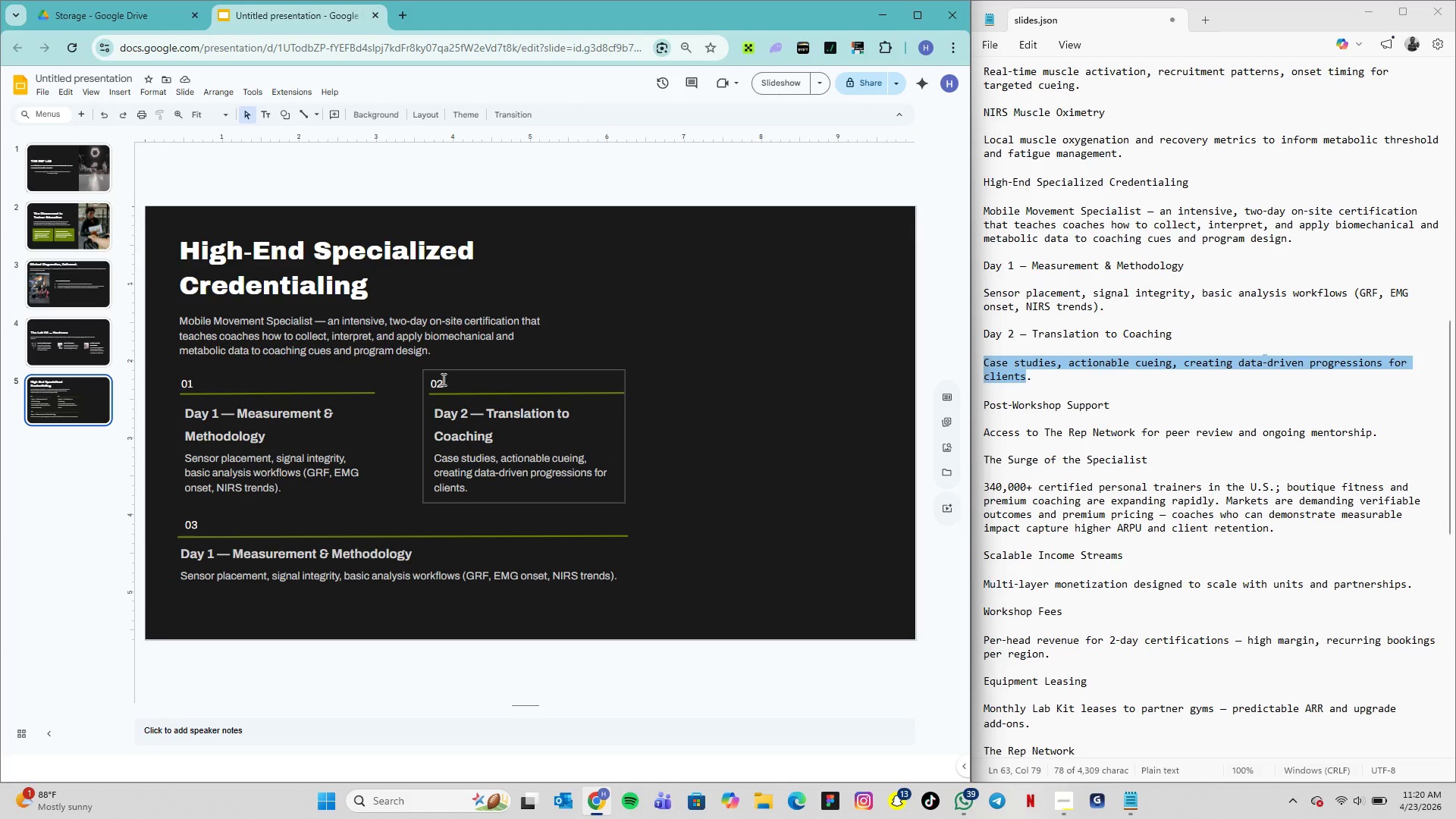 
left_click([455, 378])
 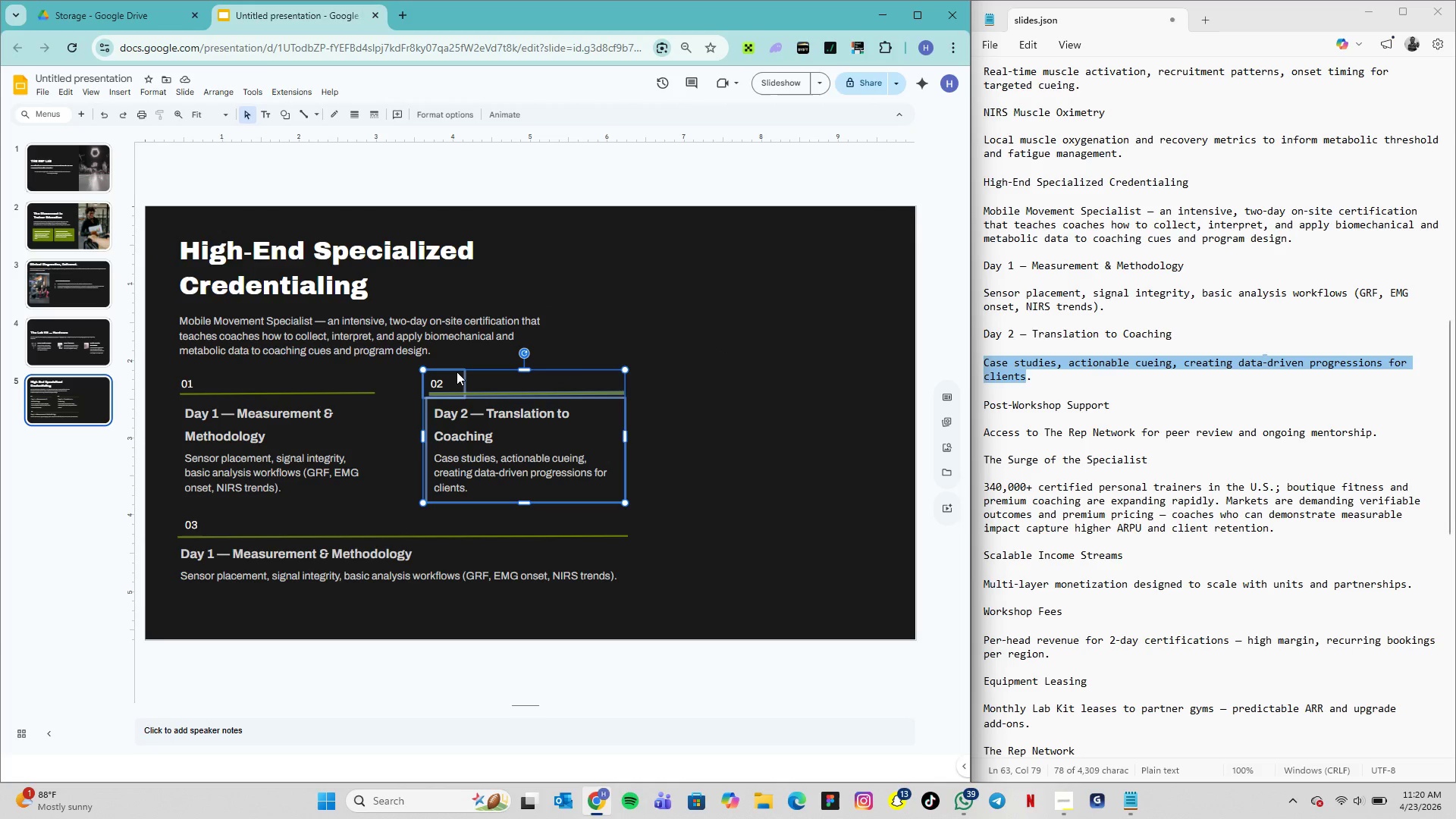 
hold_key(key=ArrowLeft, duration=1.14)
 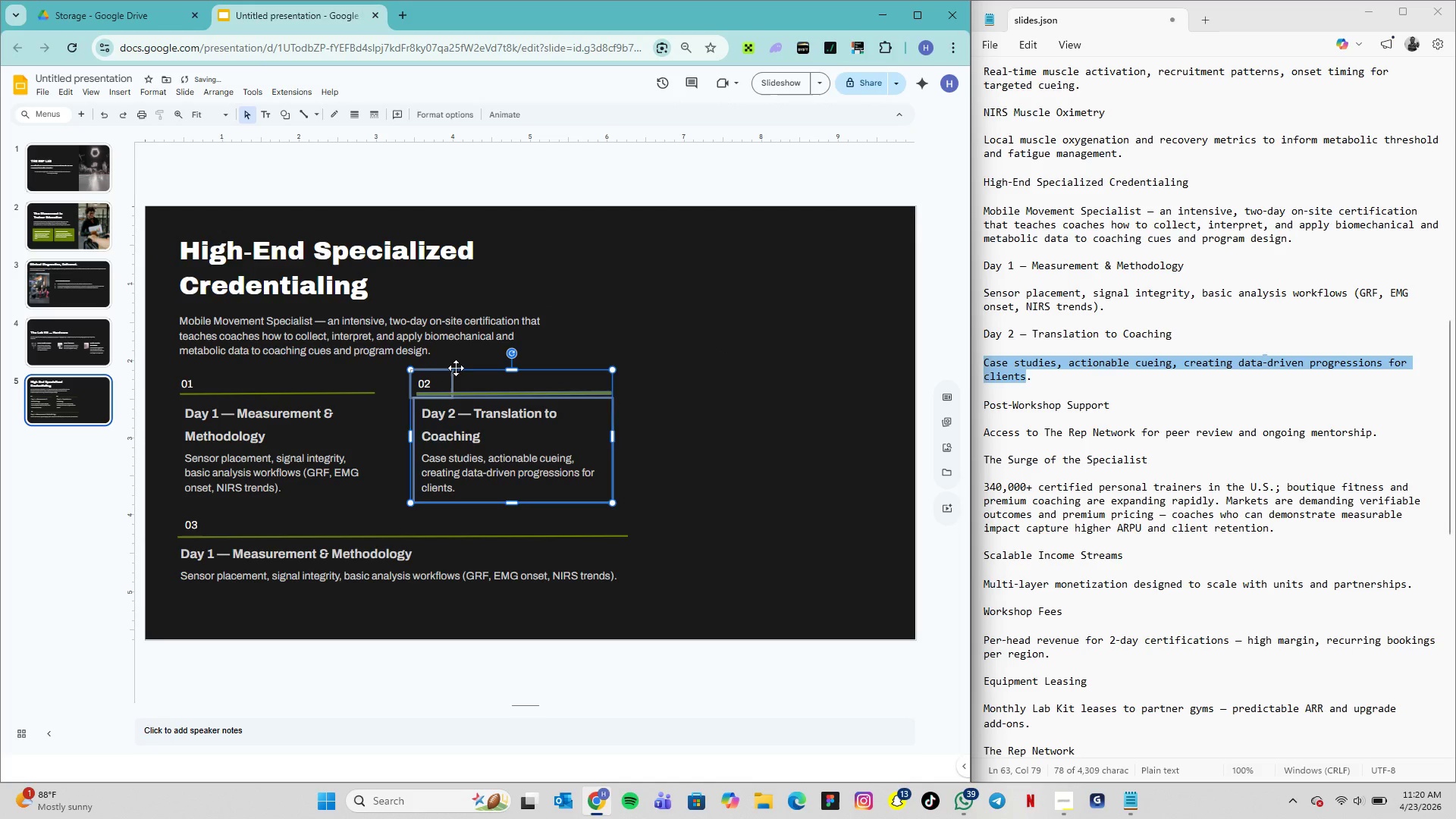 
key(ArrowLeft)
 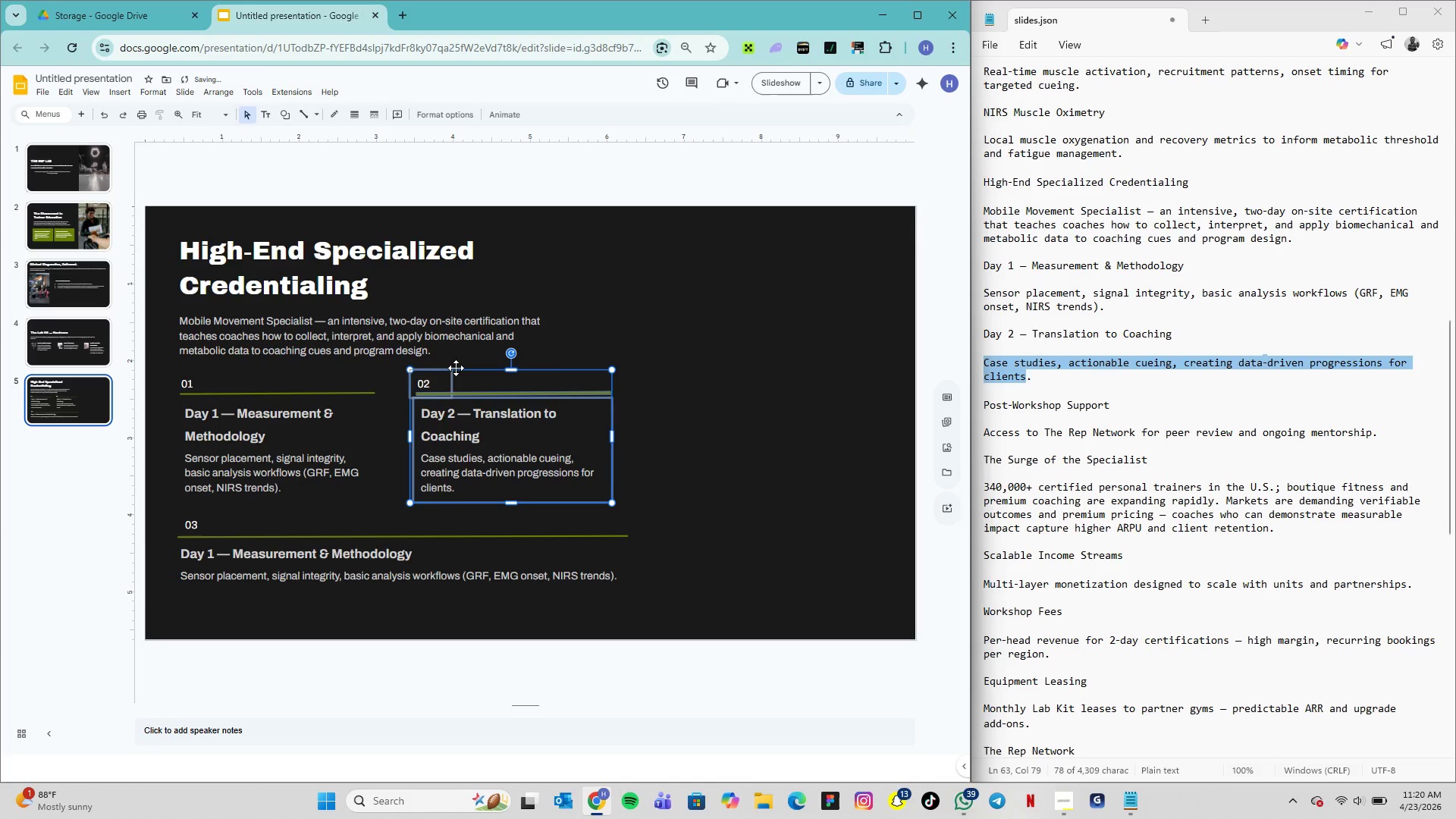 
key(ArrowLeft)
 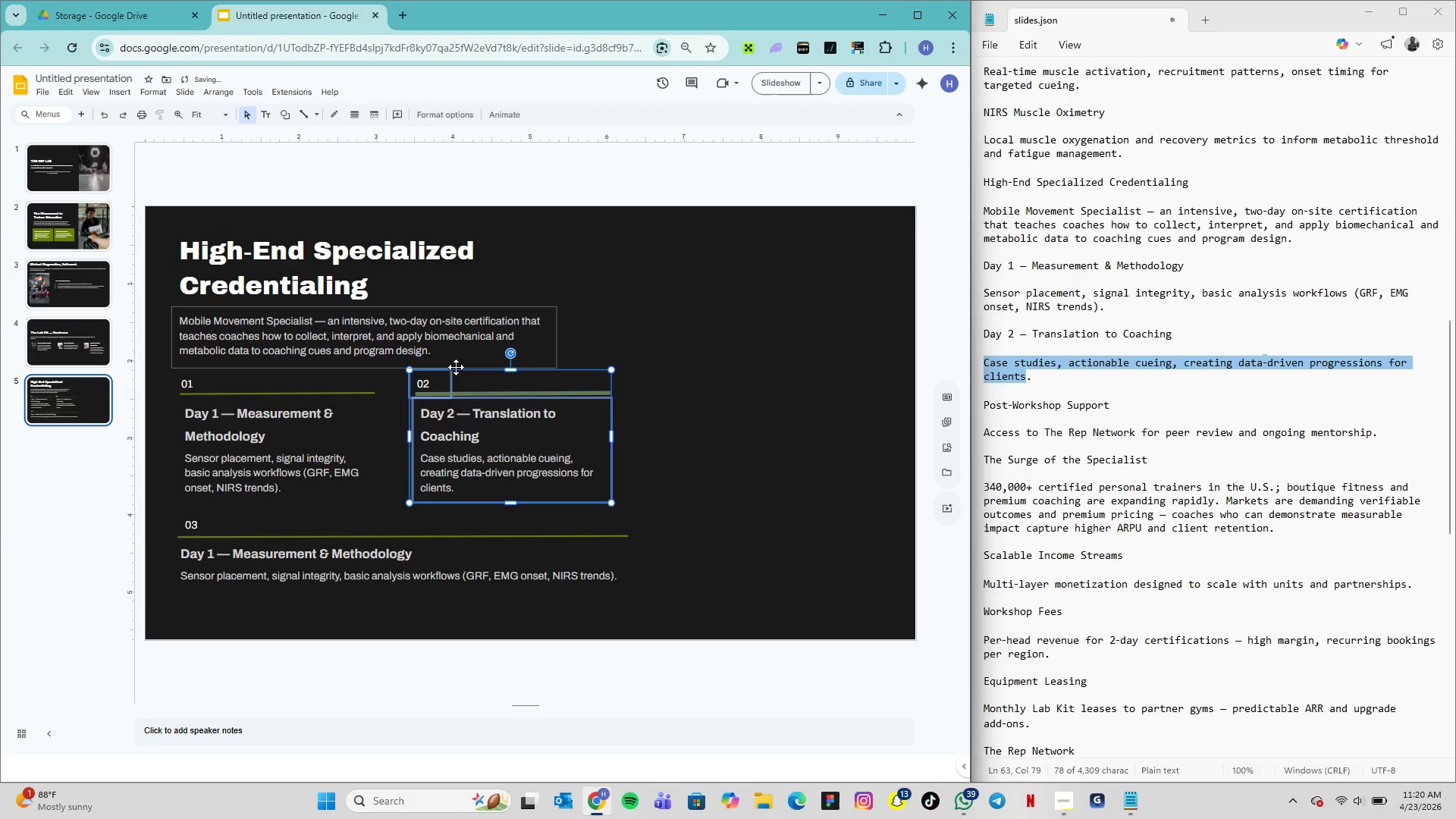 
key(ArrowLeft)
 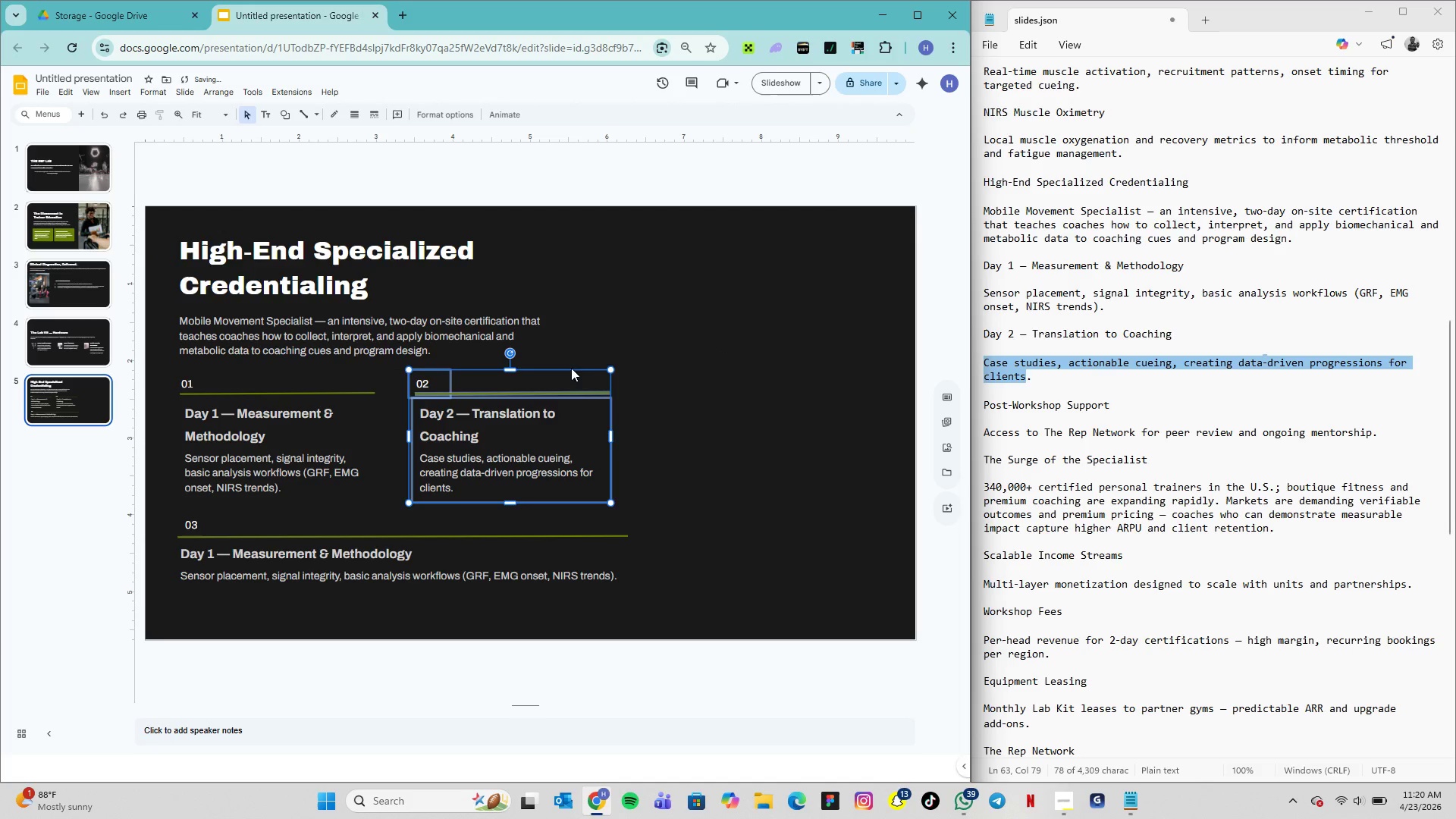 
key(ArrowLeft)
 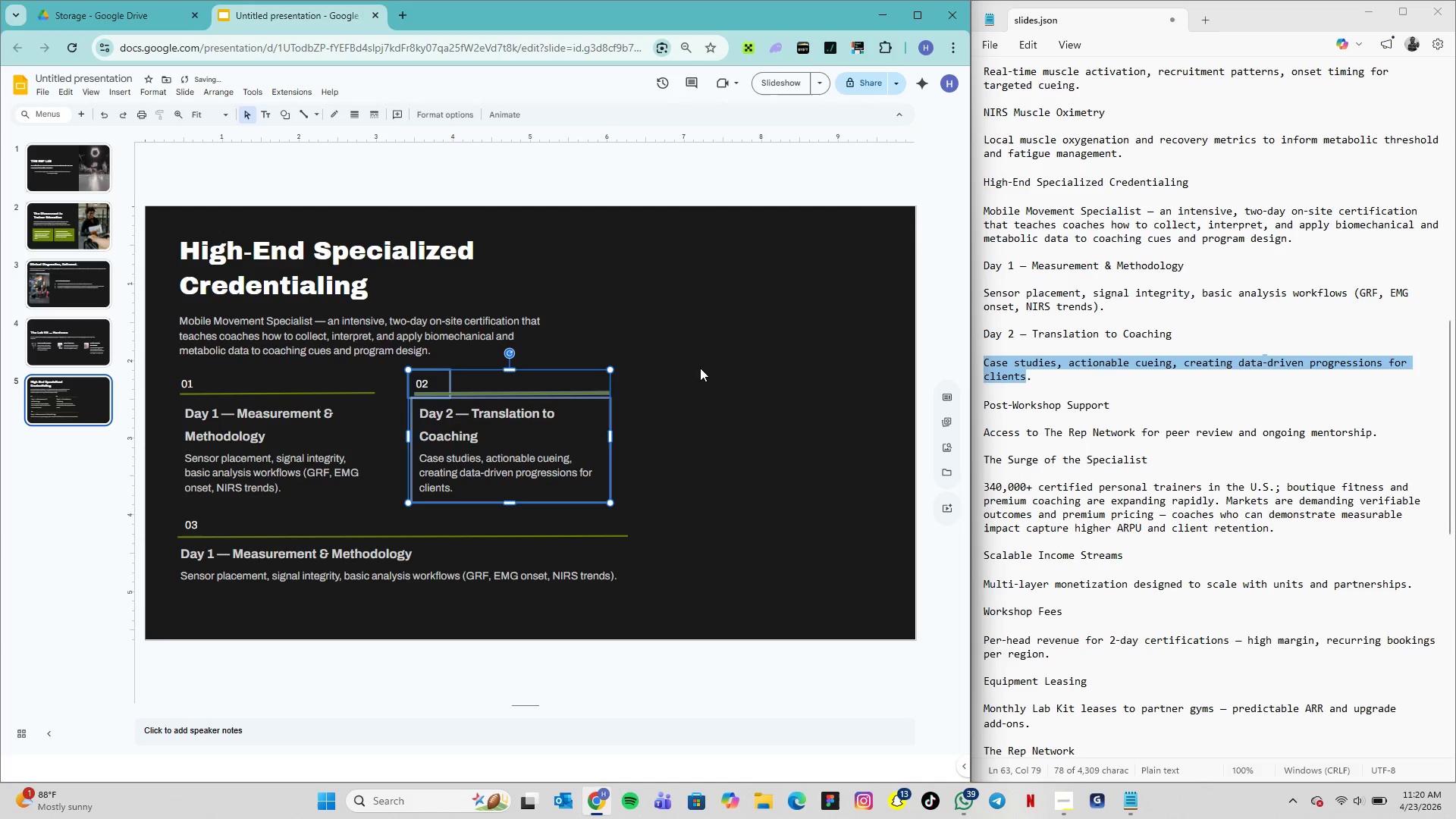 
key(ArrowLeft)
 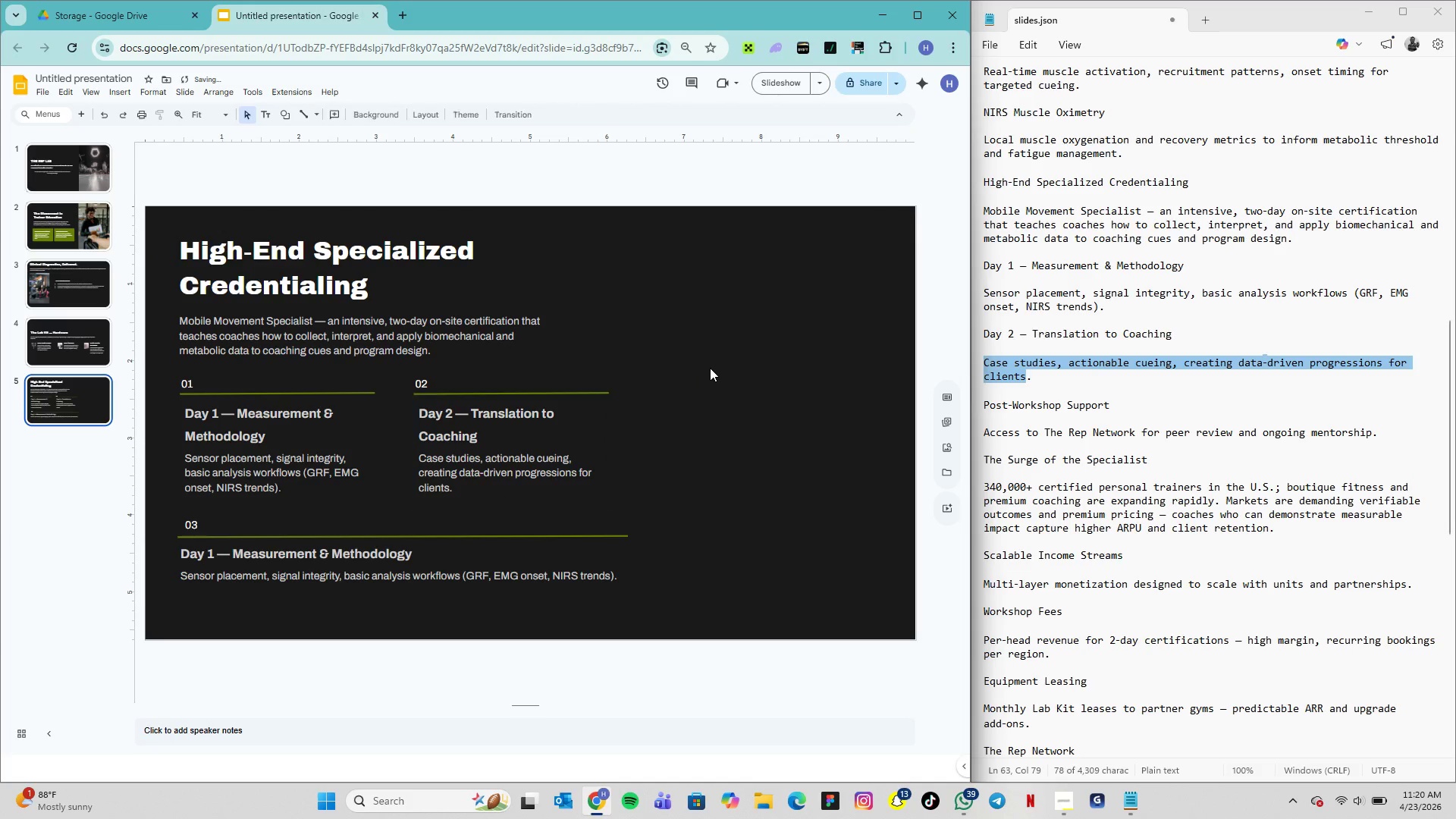 
left_click([710, 368])
 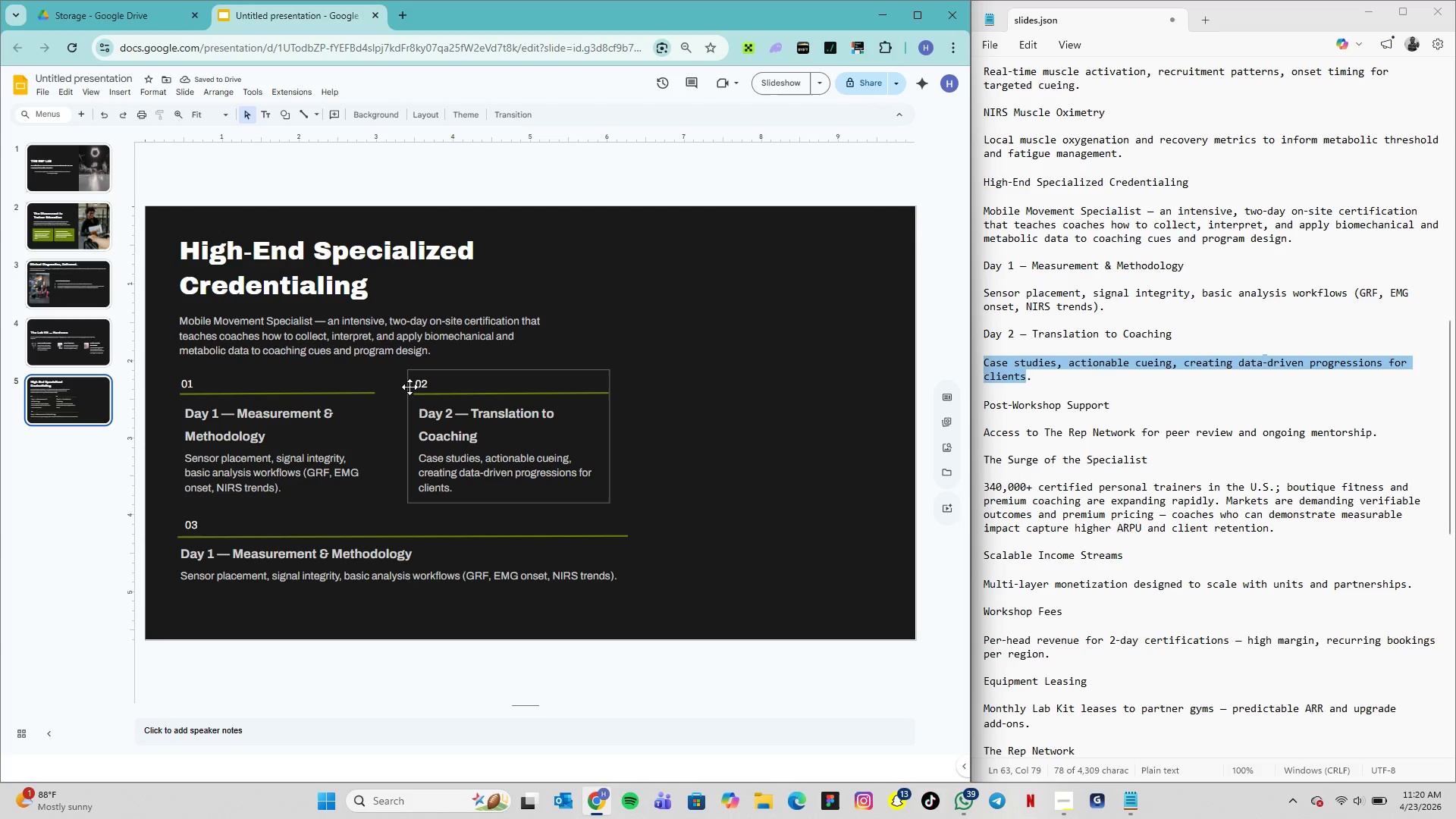 
wait(5.59)
 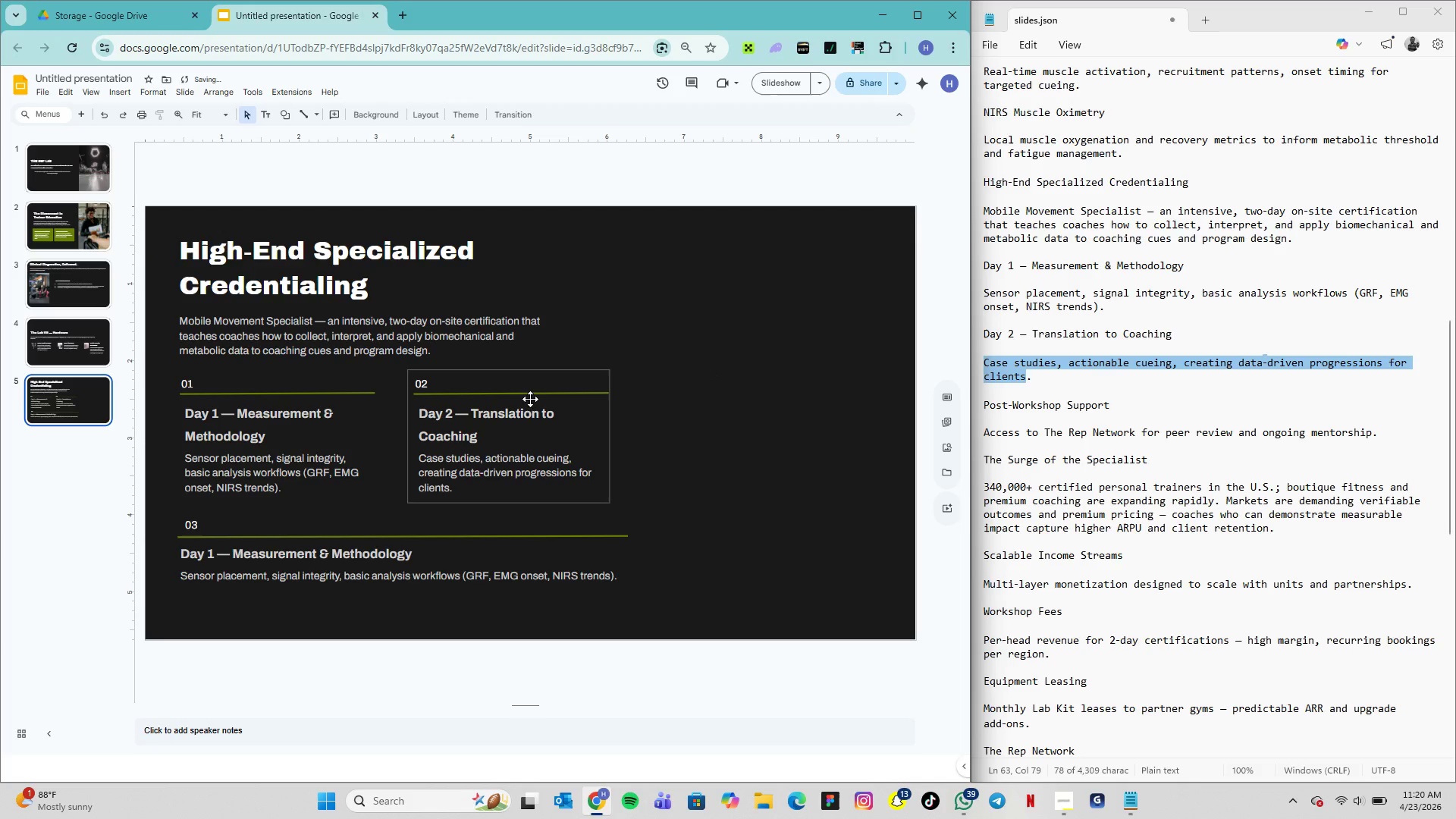 
left_click([412, 382])
 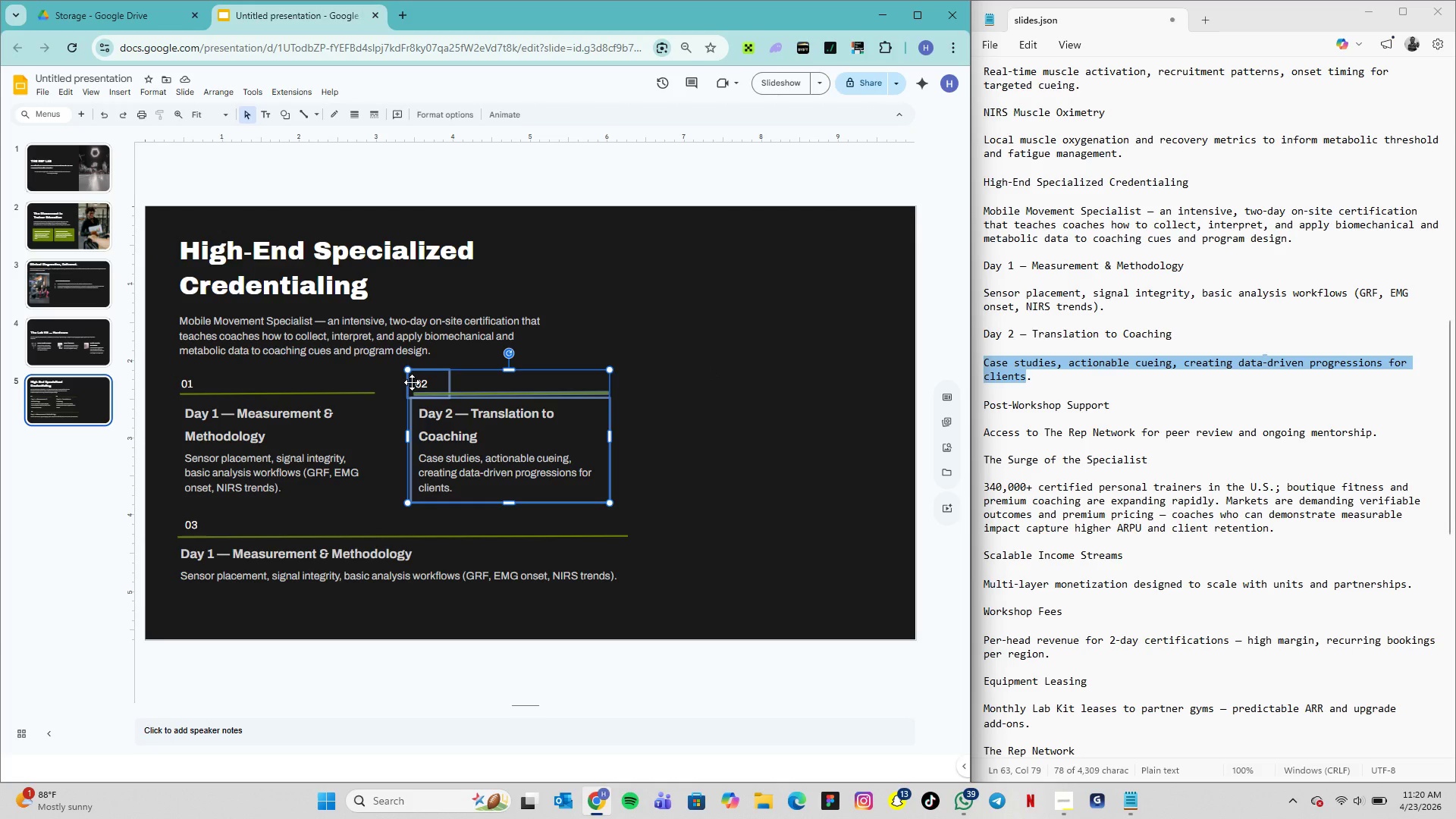 
hold_key(key=ArrowLeft, duration=1.09)
 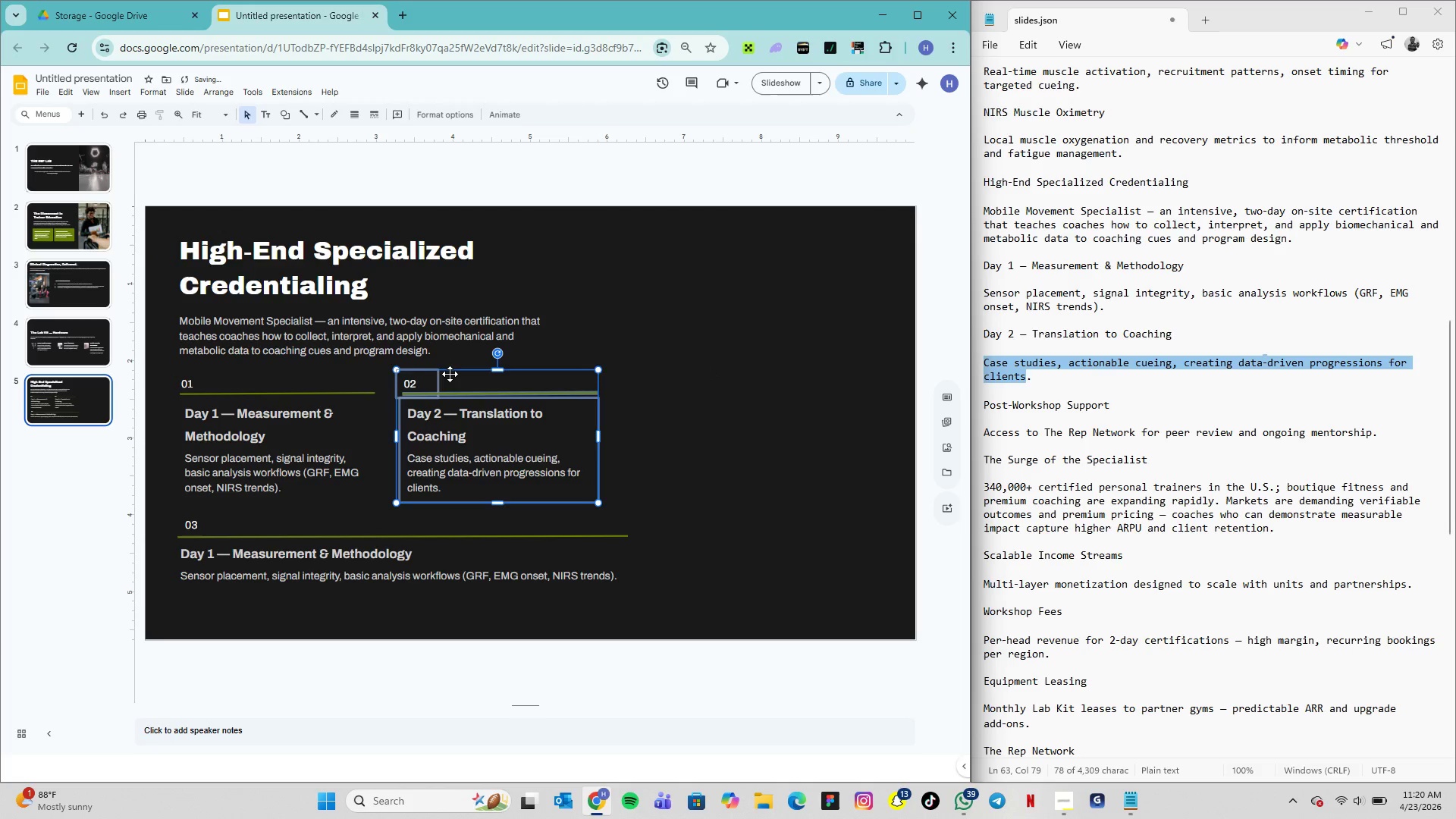 
key(ArrowLeft)
 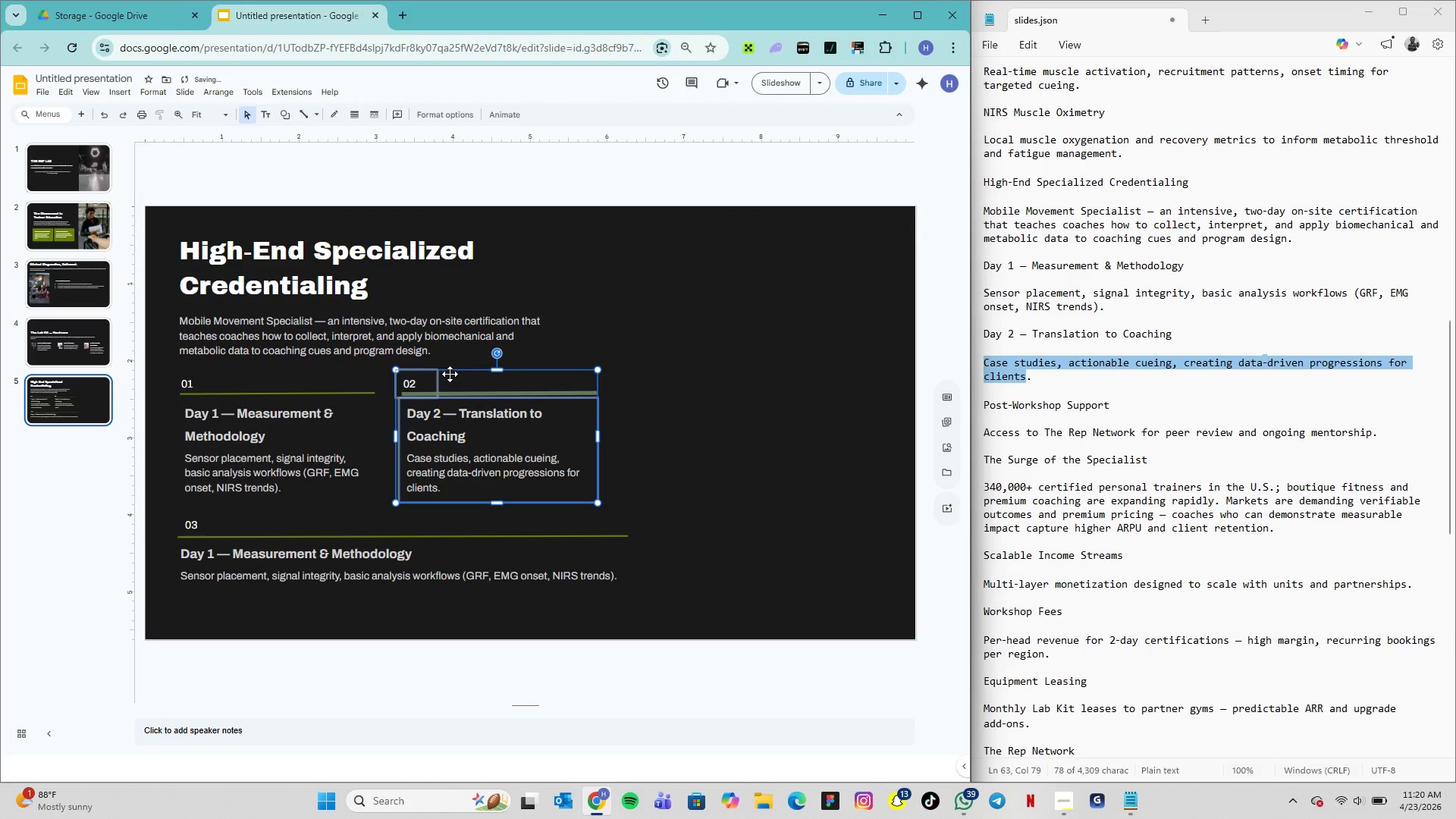 
key(ArrowLeft)
 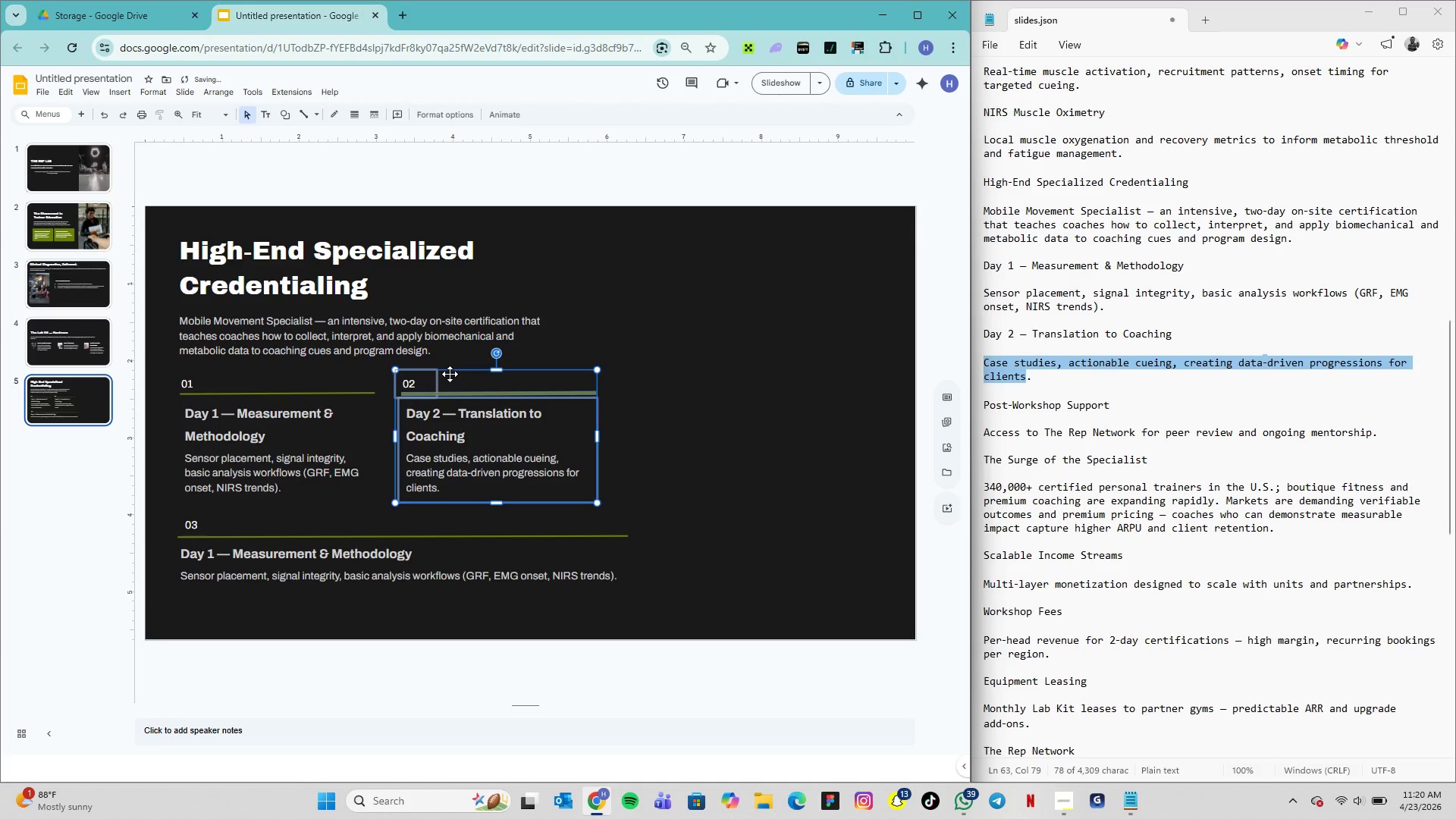 
key(ArrowLeft)
 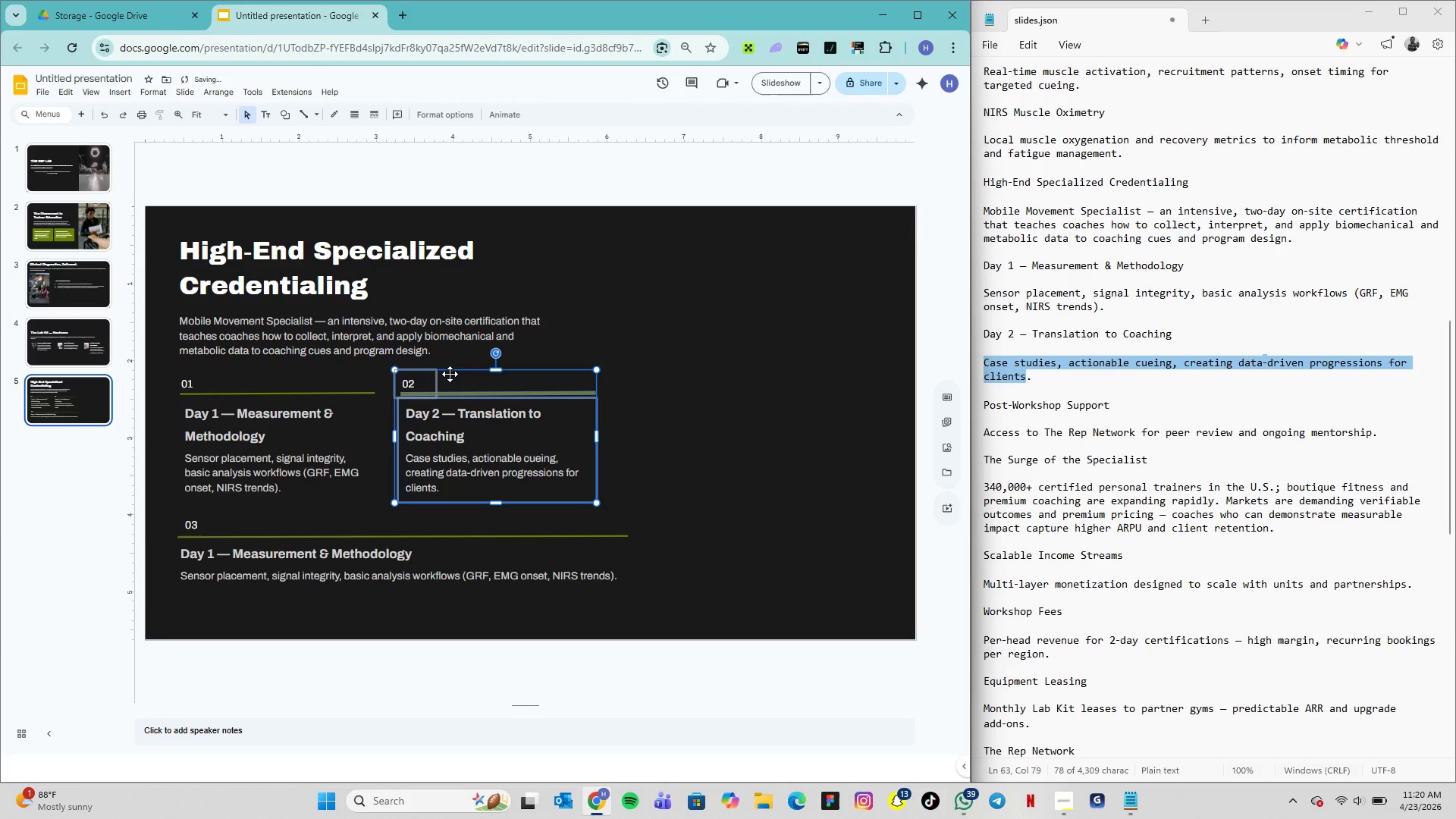 
left_click_drag(start_coordinate=[450, 374], to_coordinate=[449, 357])
 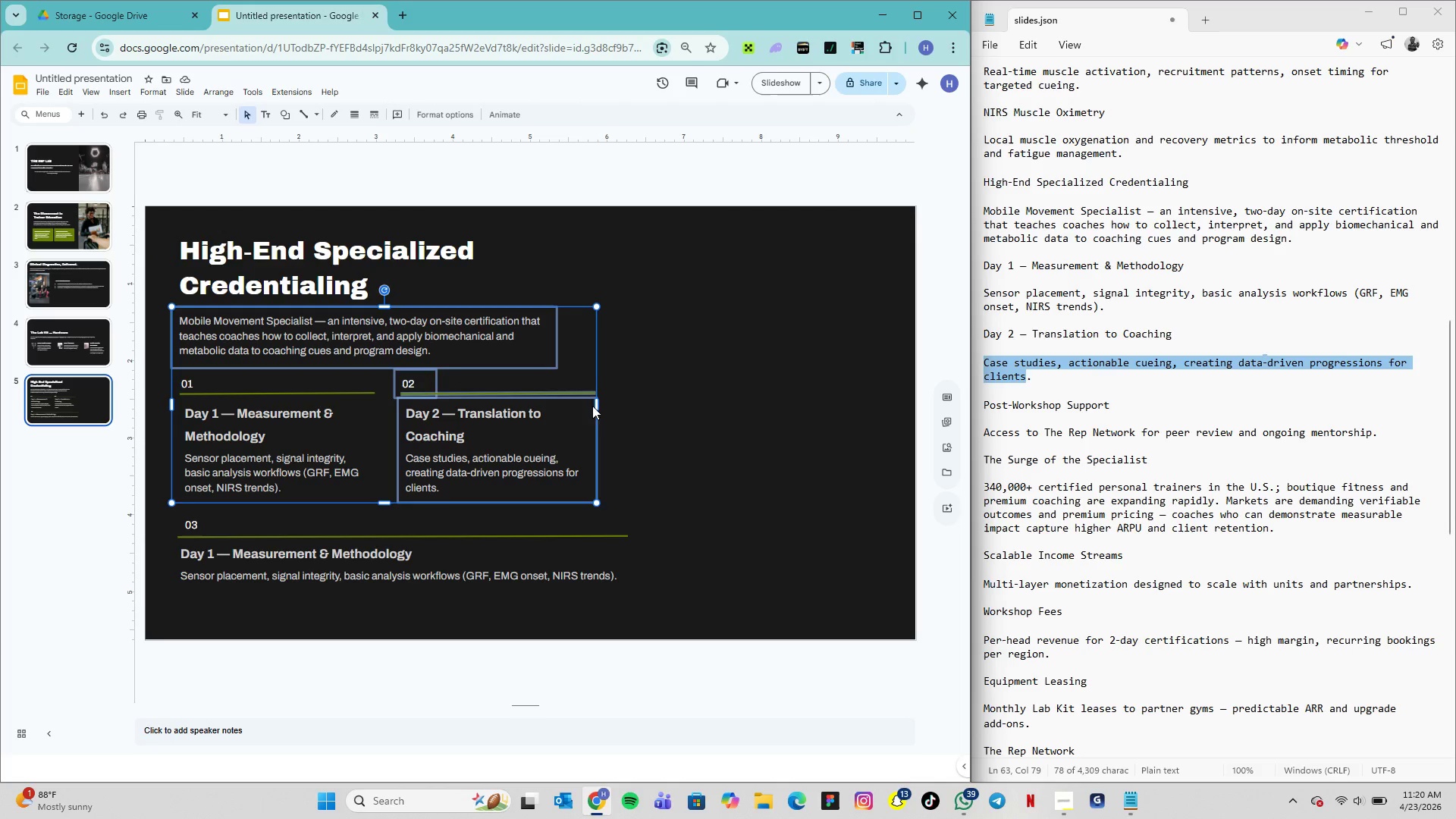 
right_click([501, 392])
 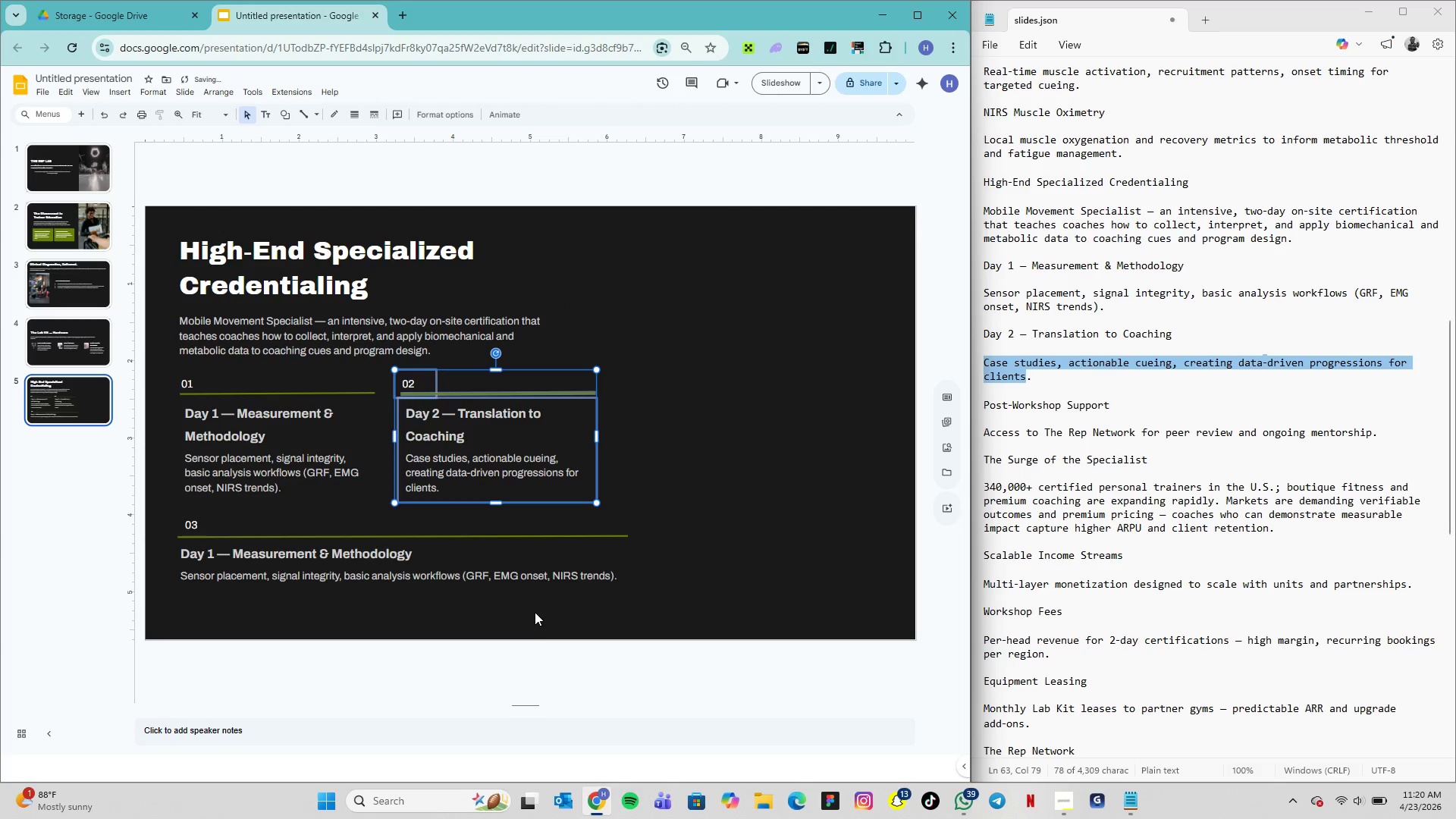 
left_click([651, 440])
 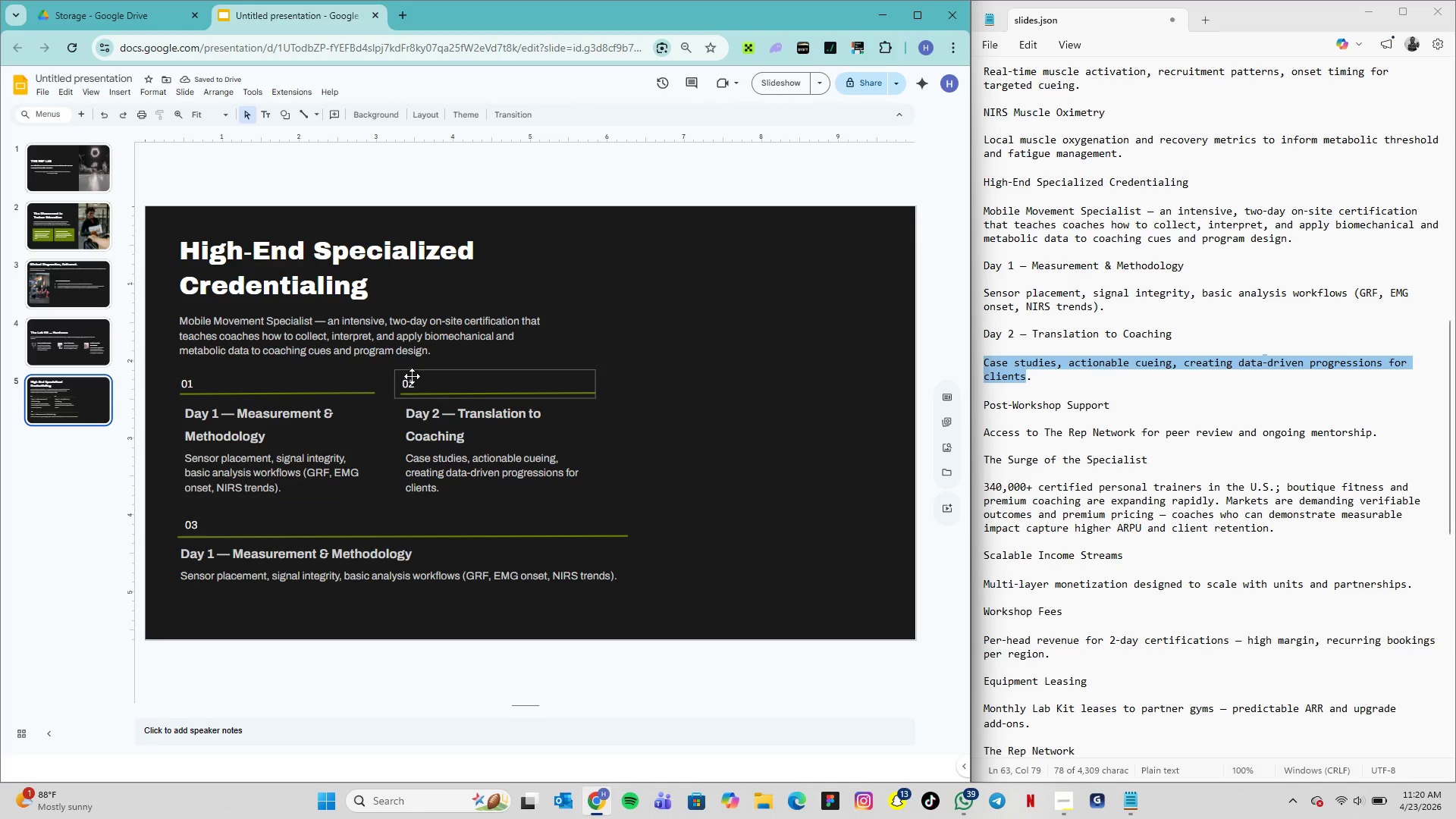 
left_click_drag(start_coordinate=[412, 375], to_coordinate=[412, 371])
 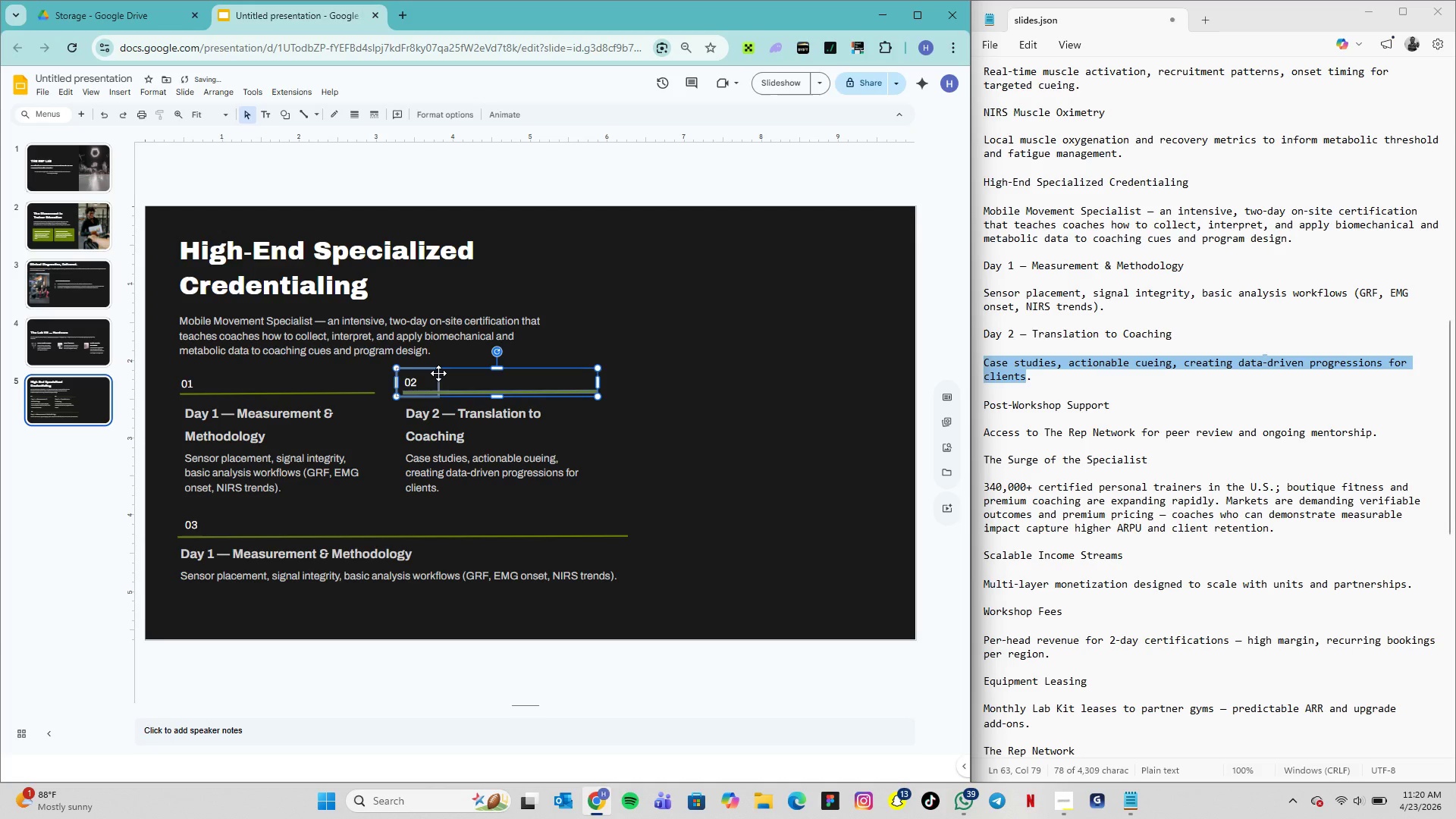 
key(Control+Z)
 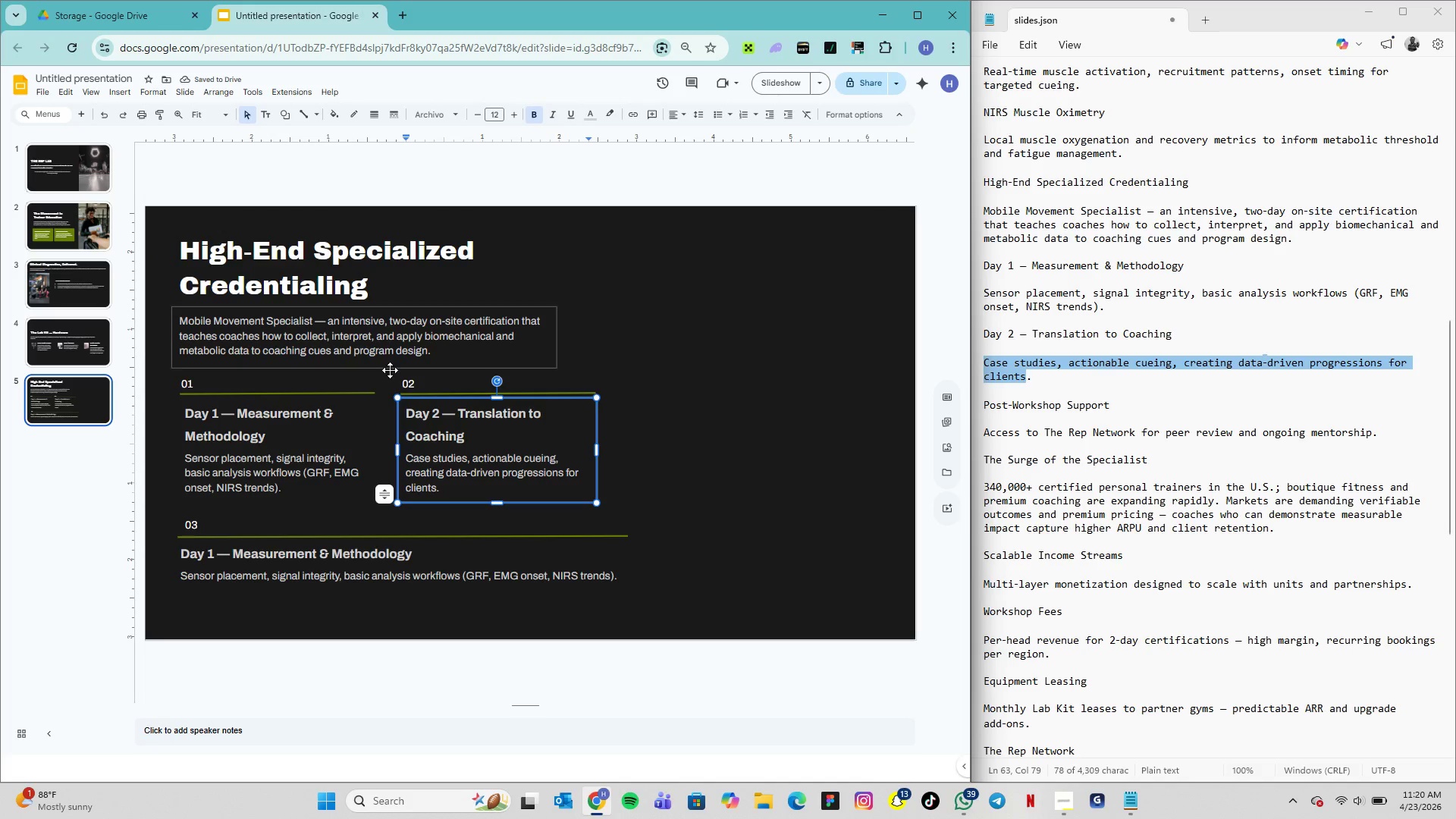 
left_click_drag(start_coordinate=[388, 372], to_coordinate=[616, 498])
 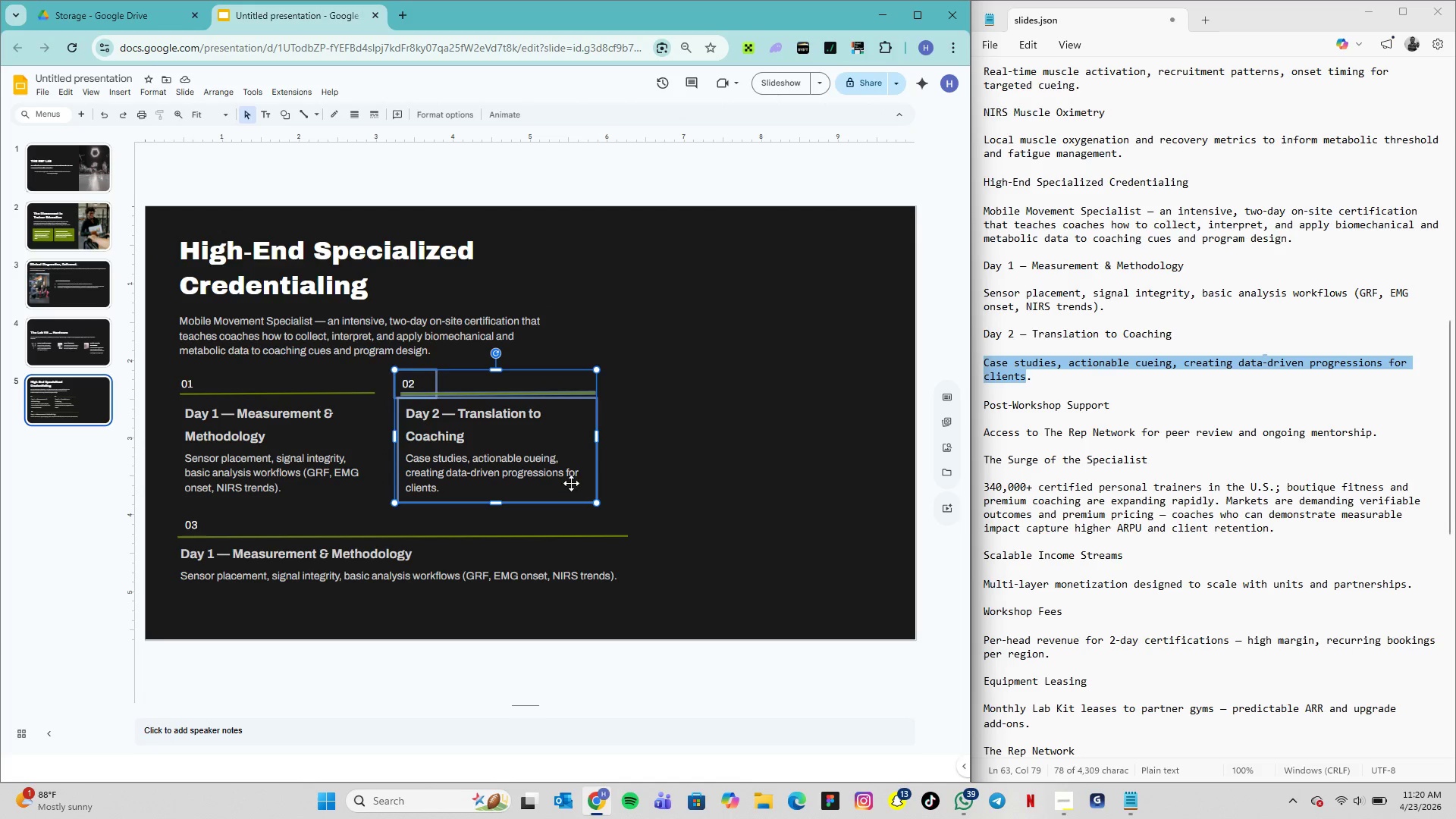 
mouse_move([560, 476])
 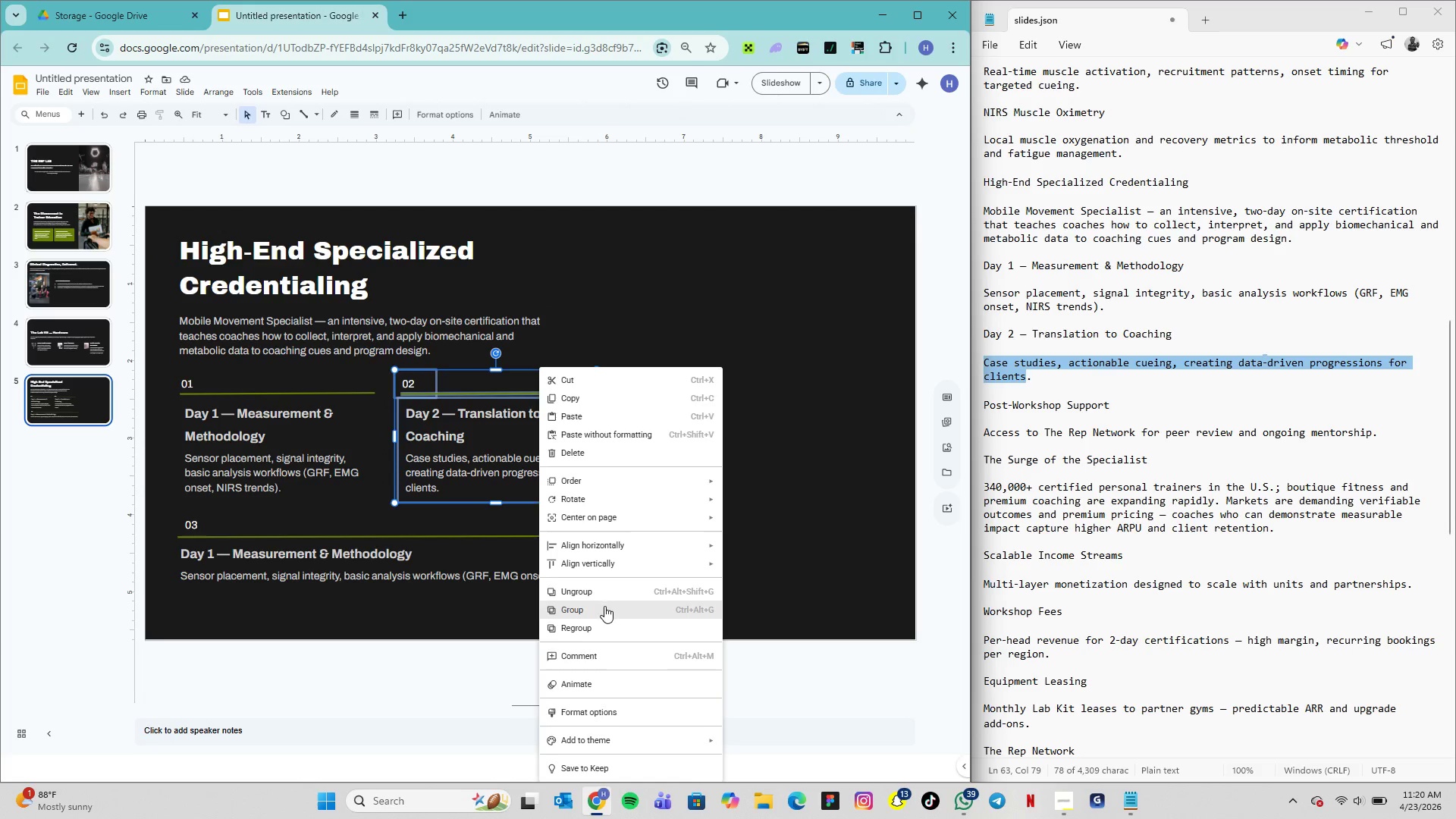 
left_click([604, 606])
 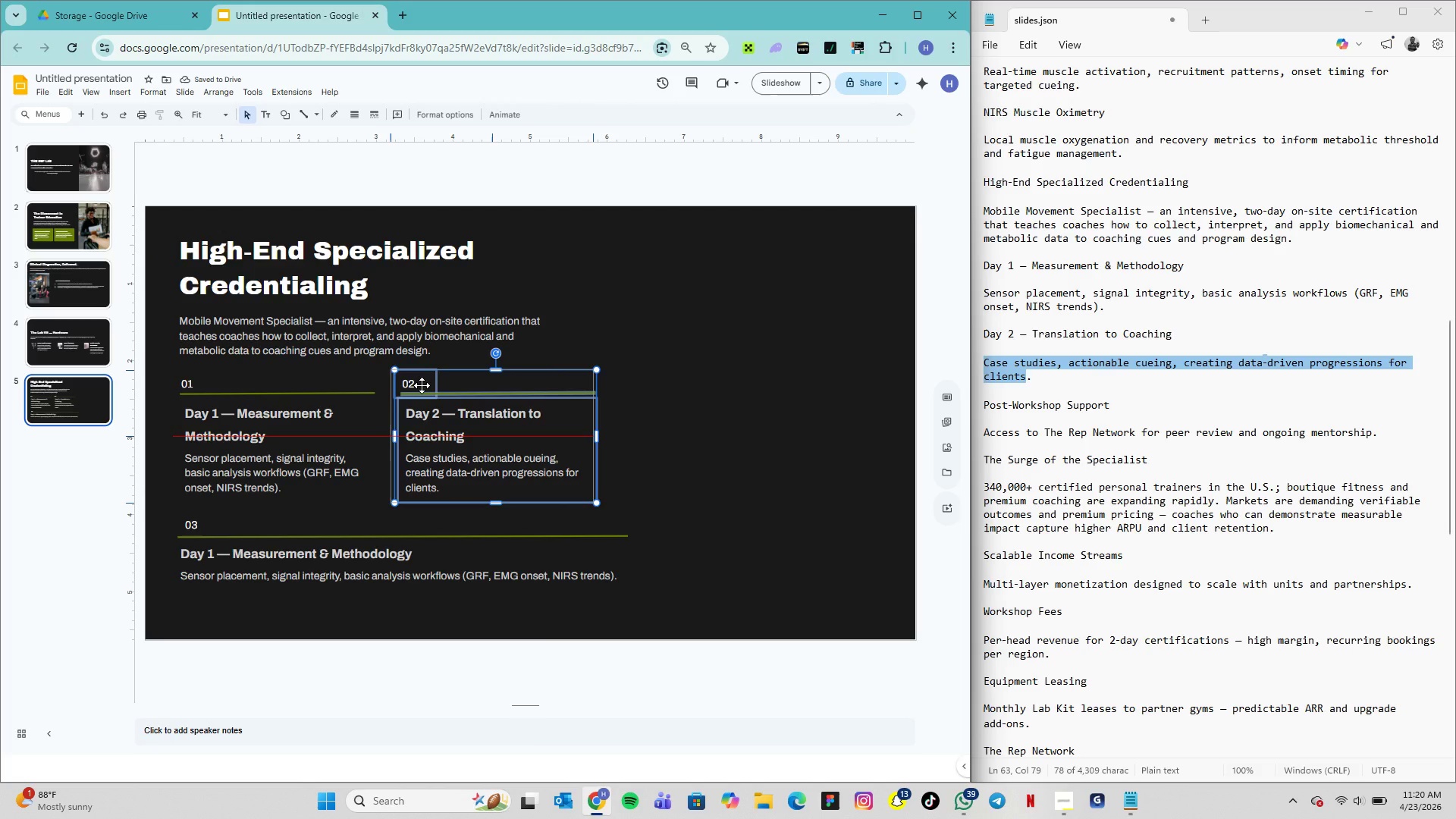 
wait(8.66)
 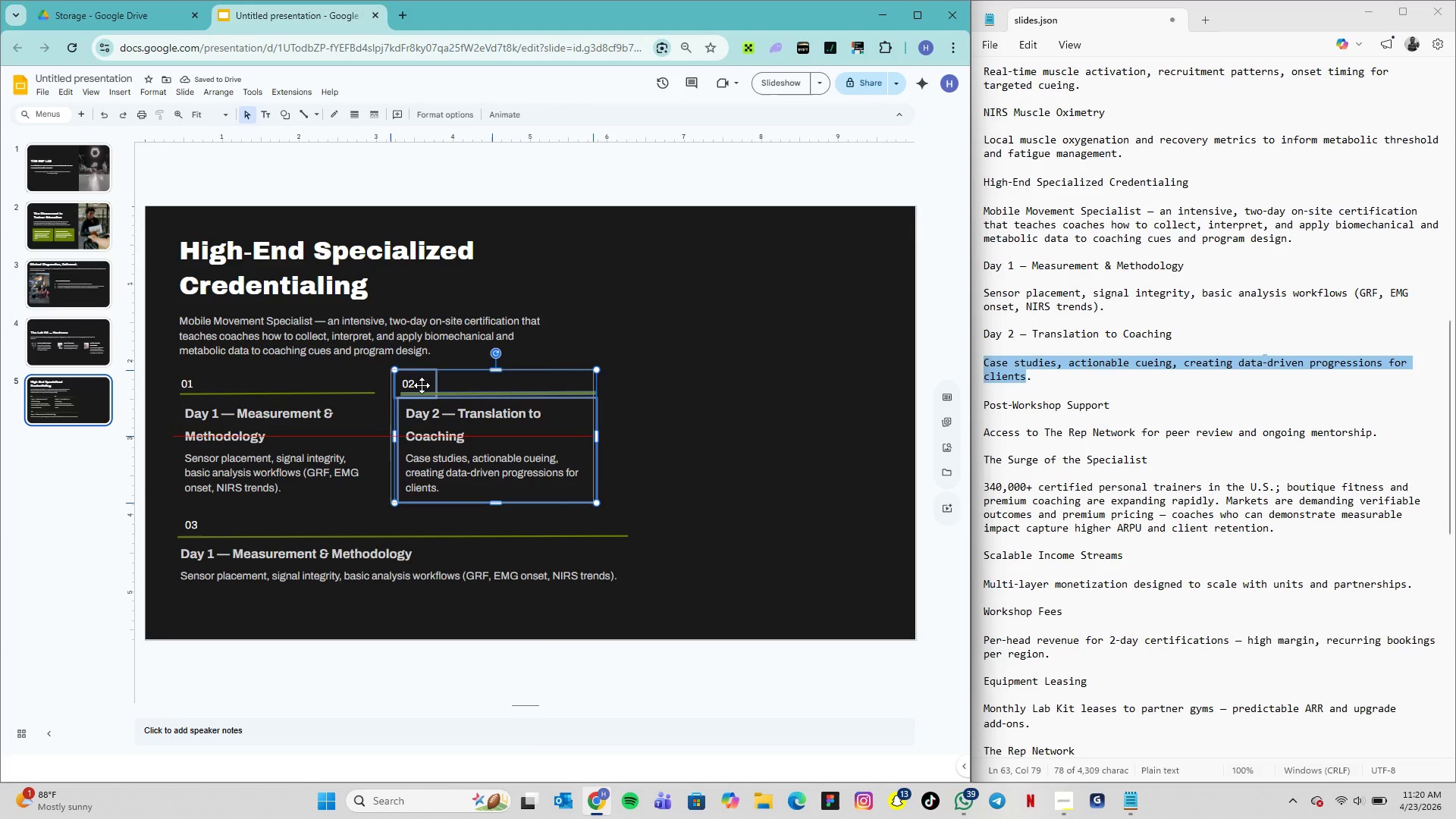 
left_click([628, 409])
 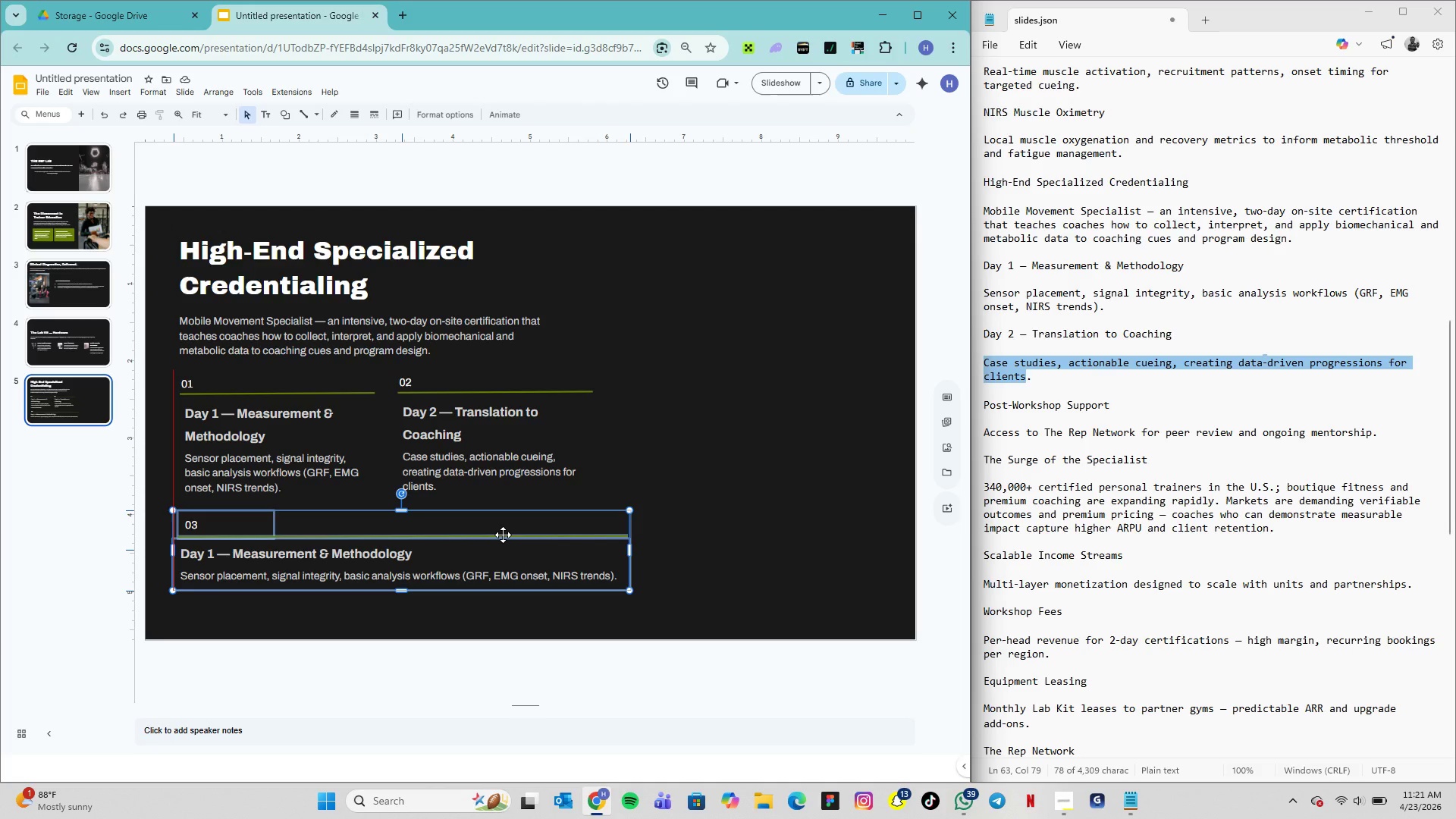 
wait(16.98)
 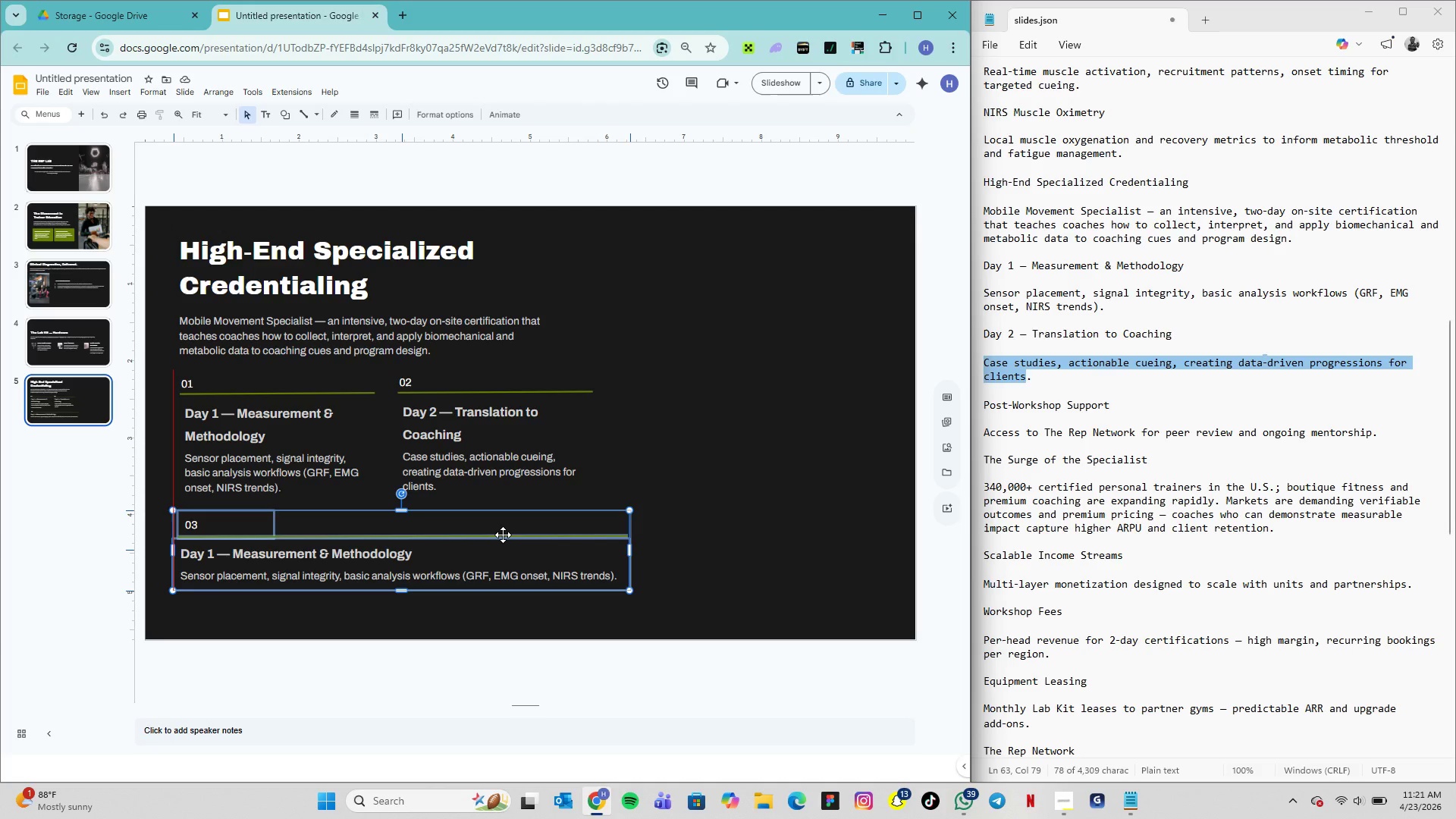 
left_click([687, 528])
 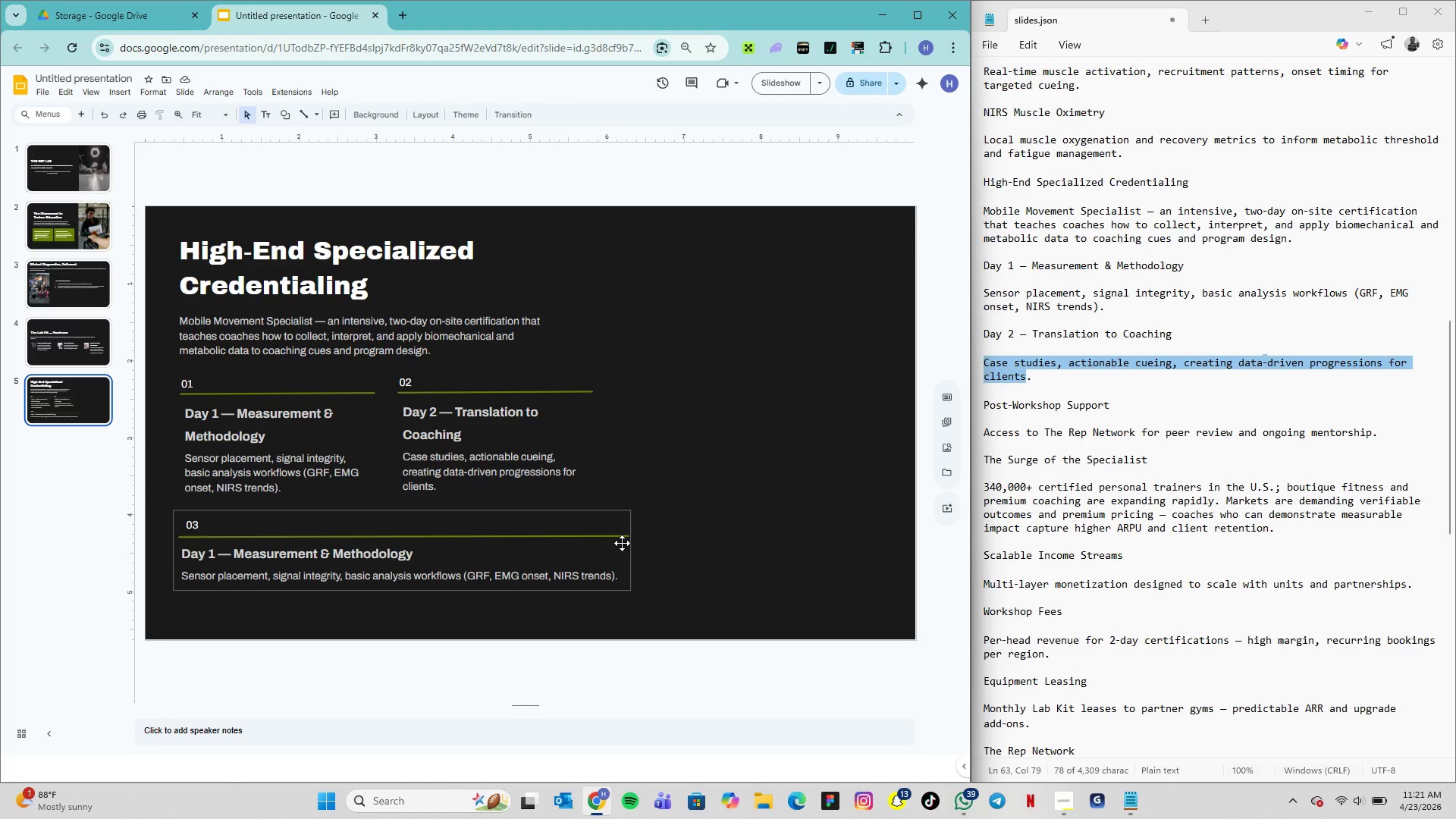 
left_click([622, 543])
 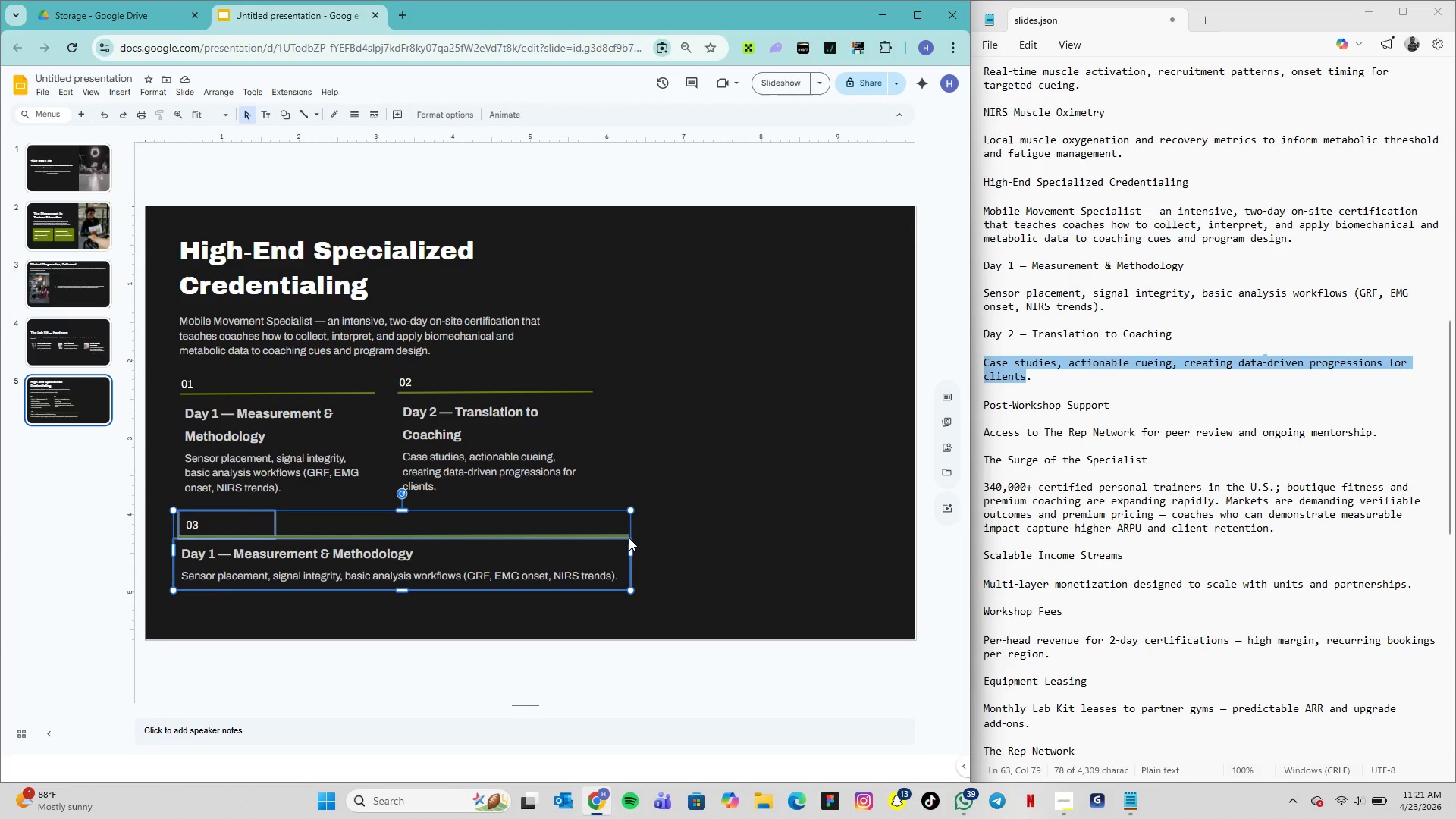 
left_click([629, 538])
 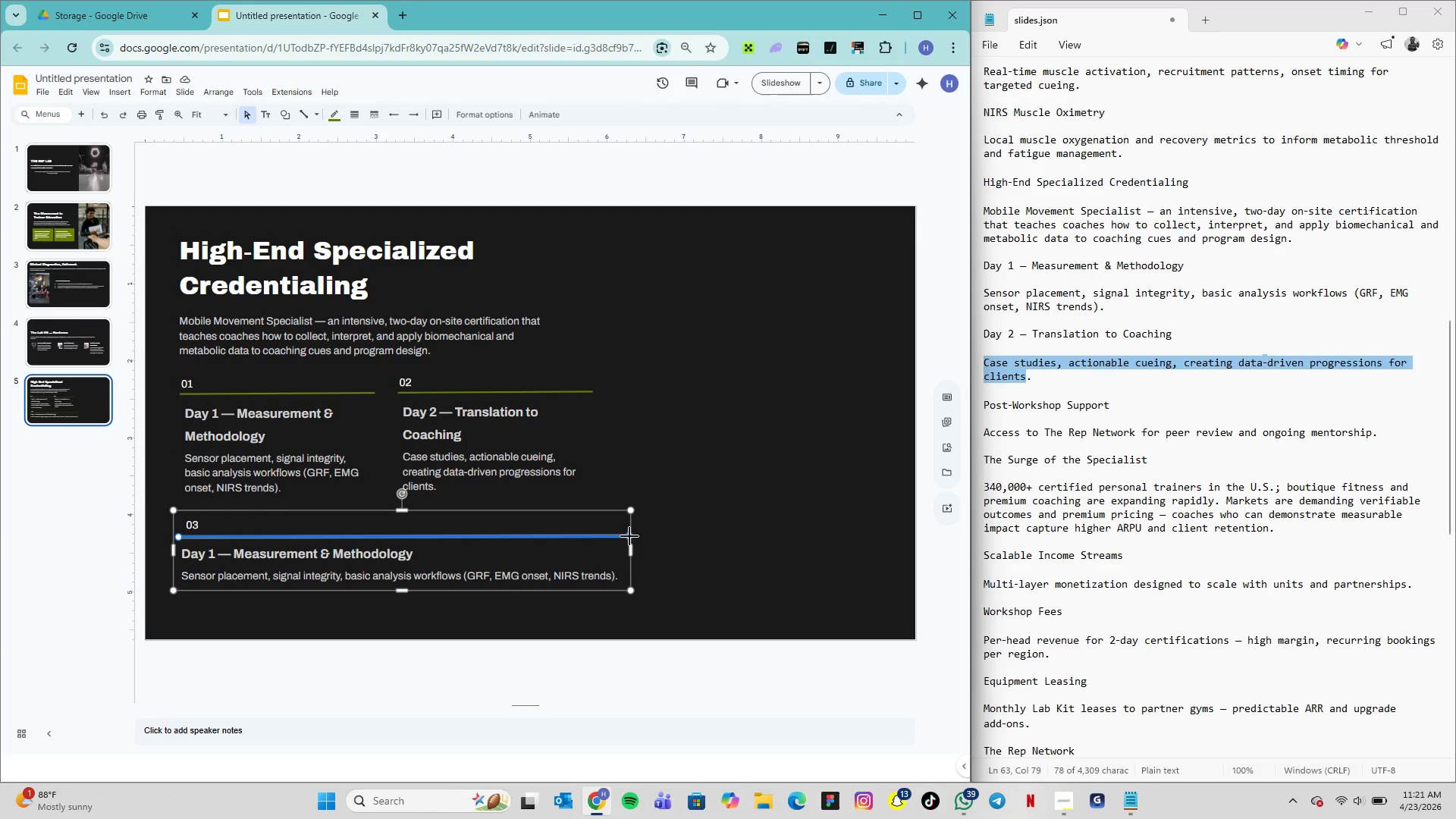 
left_click_drag(start_coordinate=[629, 536], to_coordinate=[606, 537])
 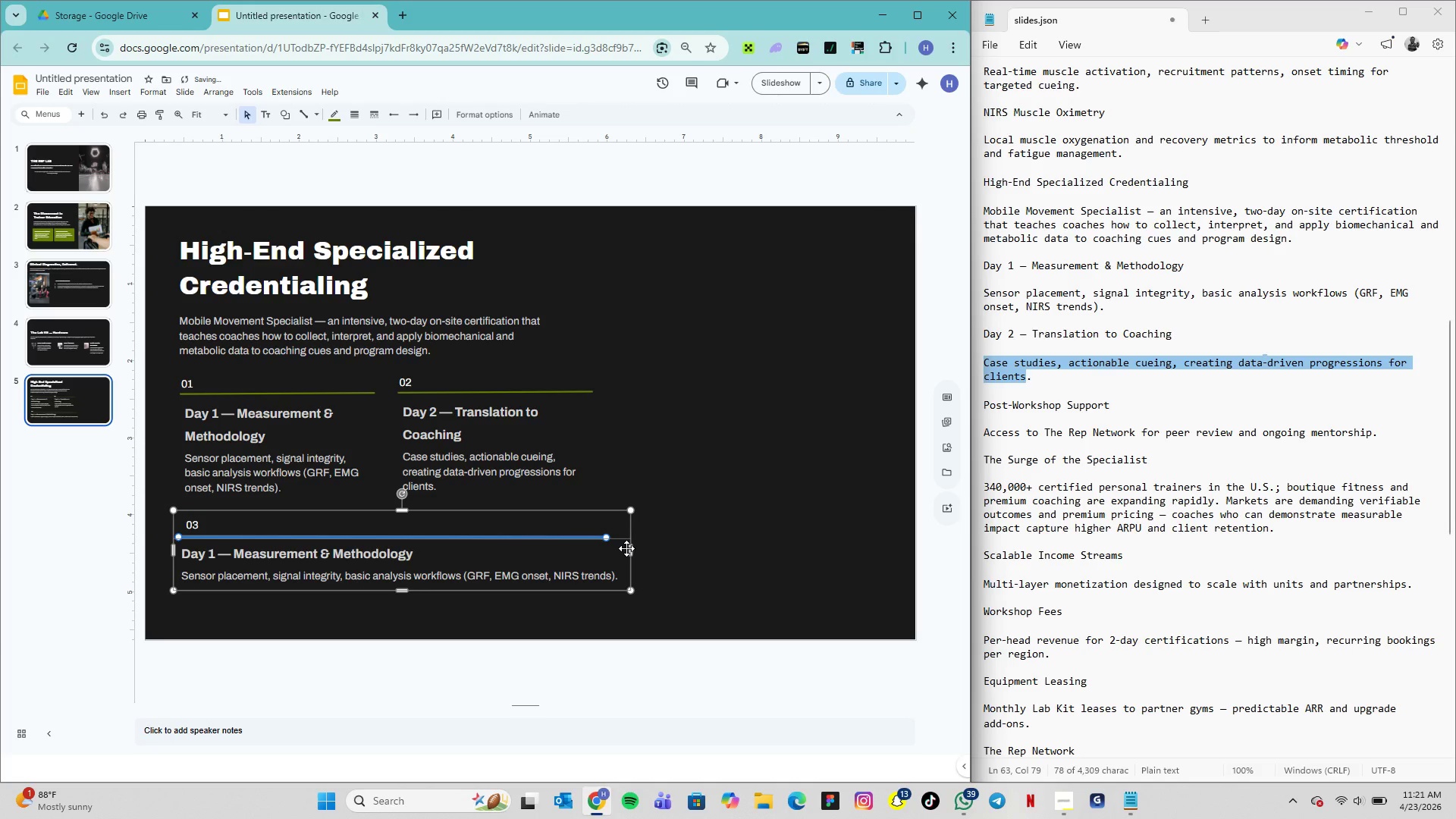 
left_click_drag(start_coordinate=[632, 550], to_coordinate=[615, 552])
 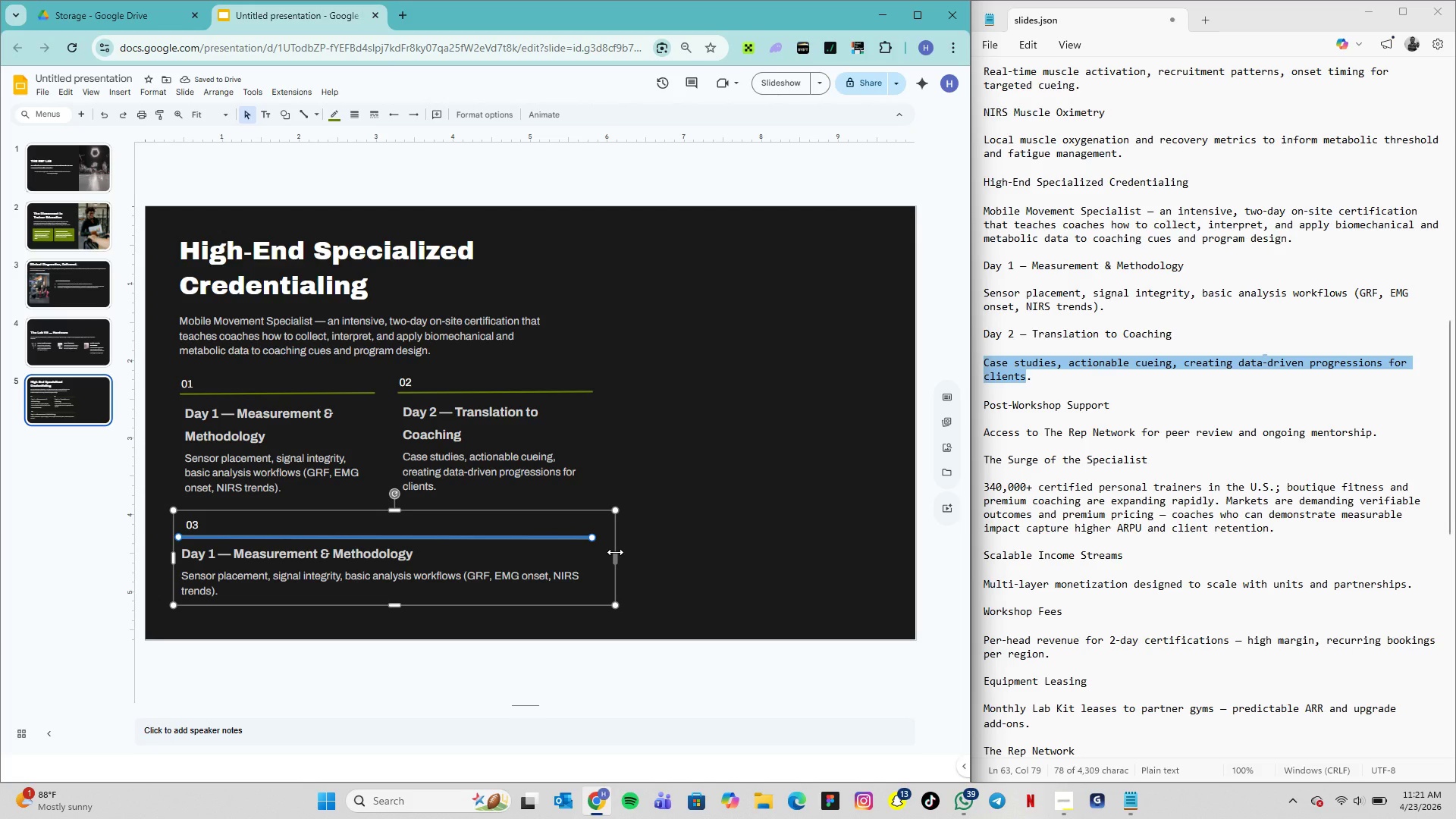 
wait(8.09)
 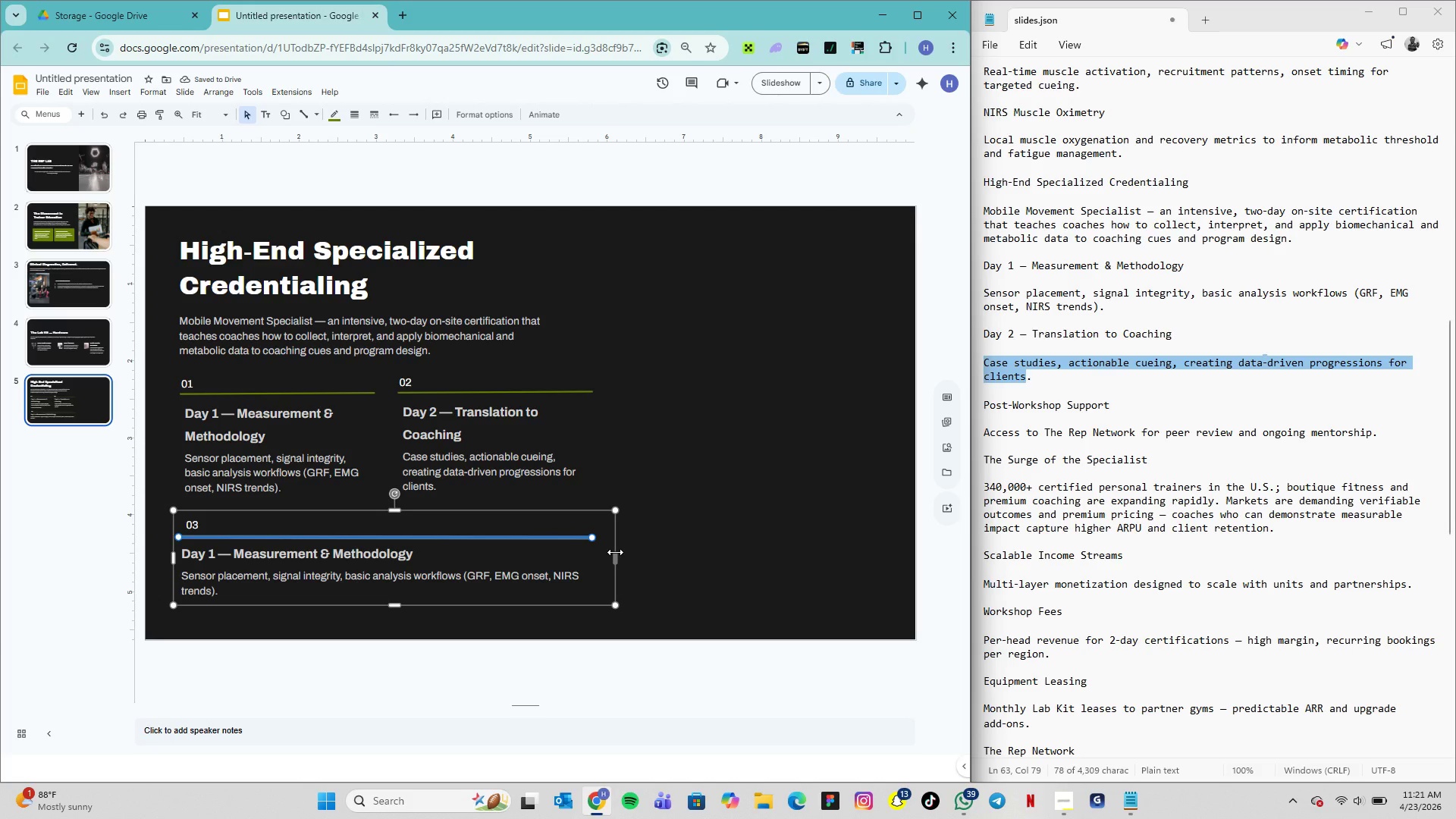 
left_click_drag(start_coordinate=[984, 404], to_coordinate=[1113, 410])
 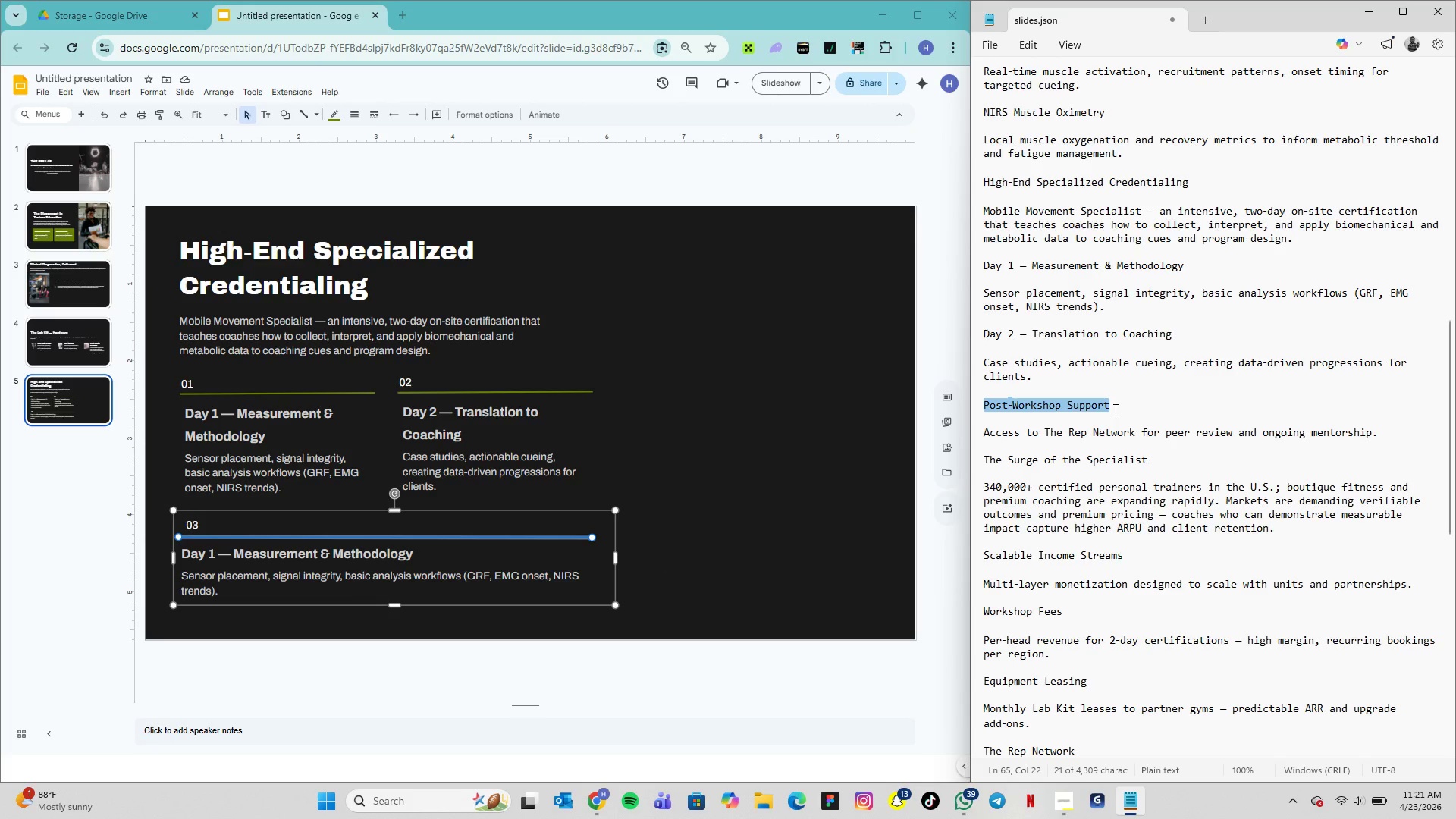 
key(Control+C)
 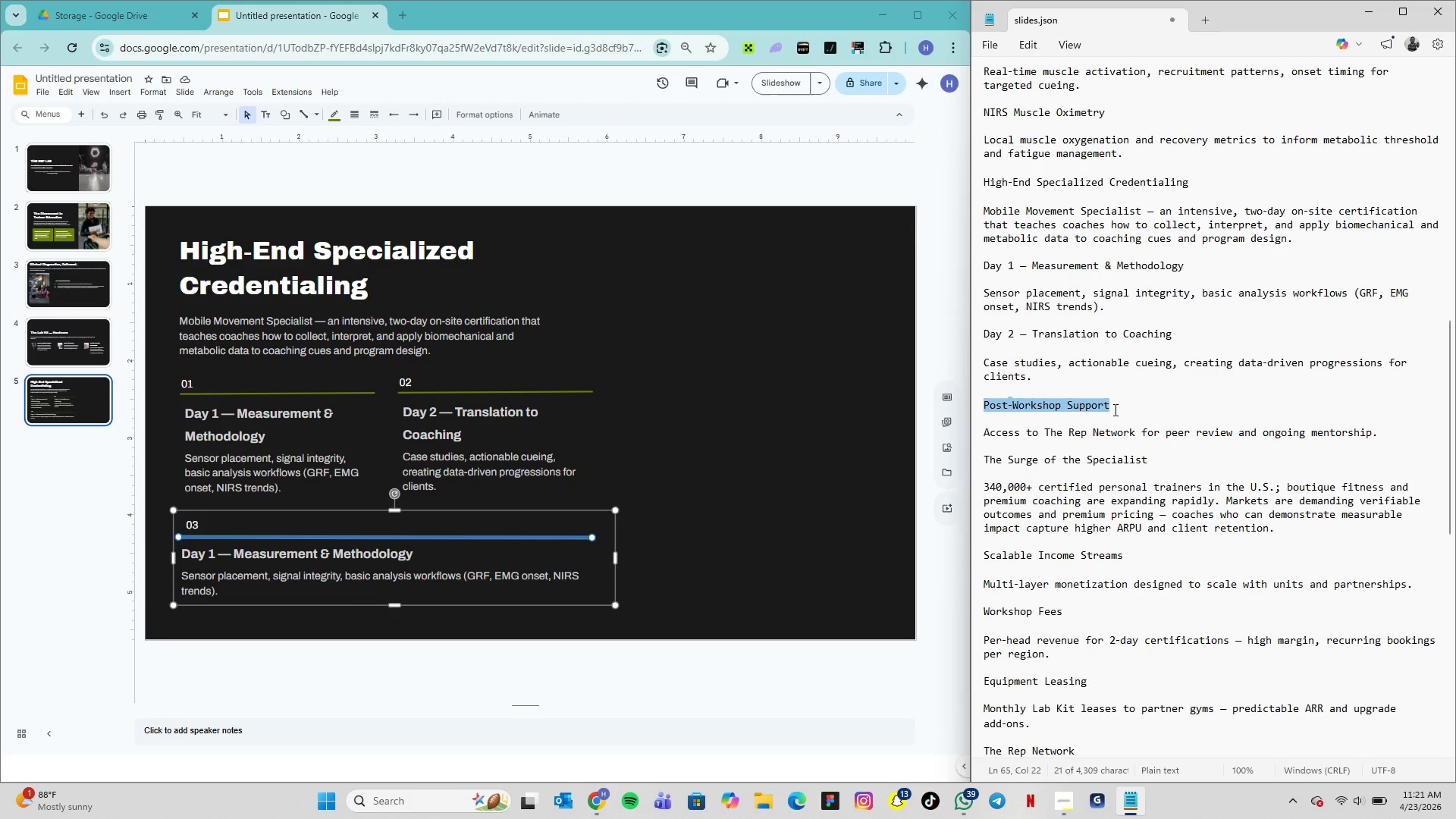 
key(Control+C)
 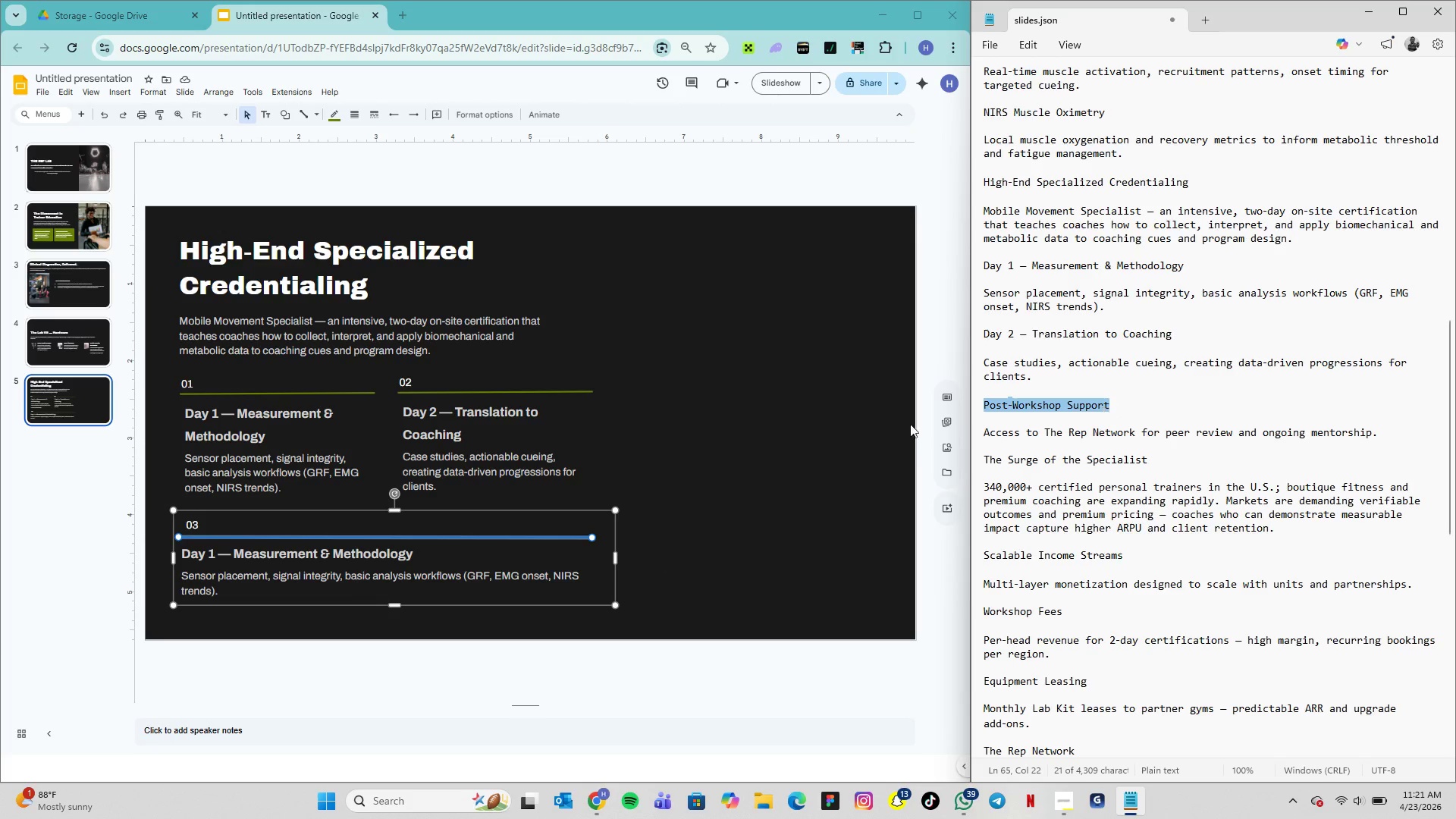 
key(Control+ControlLeft)
 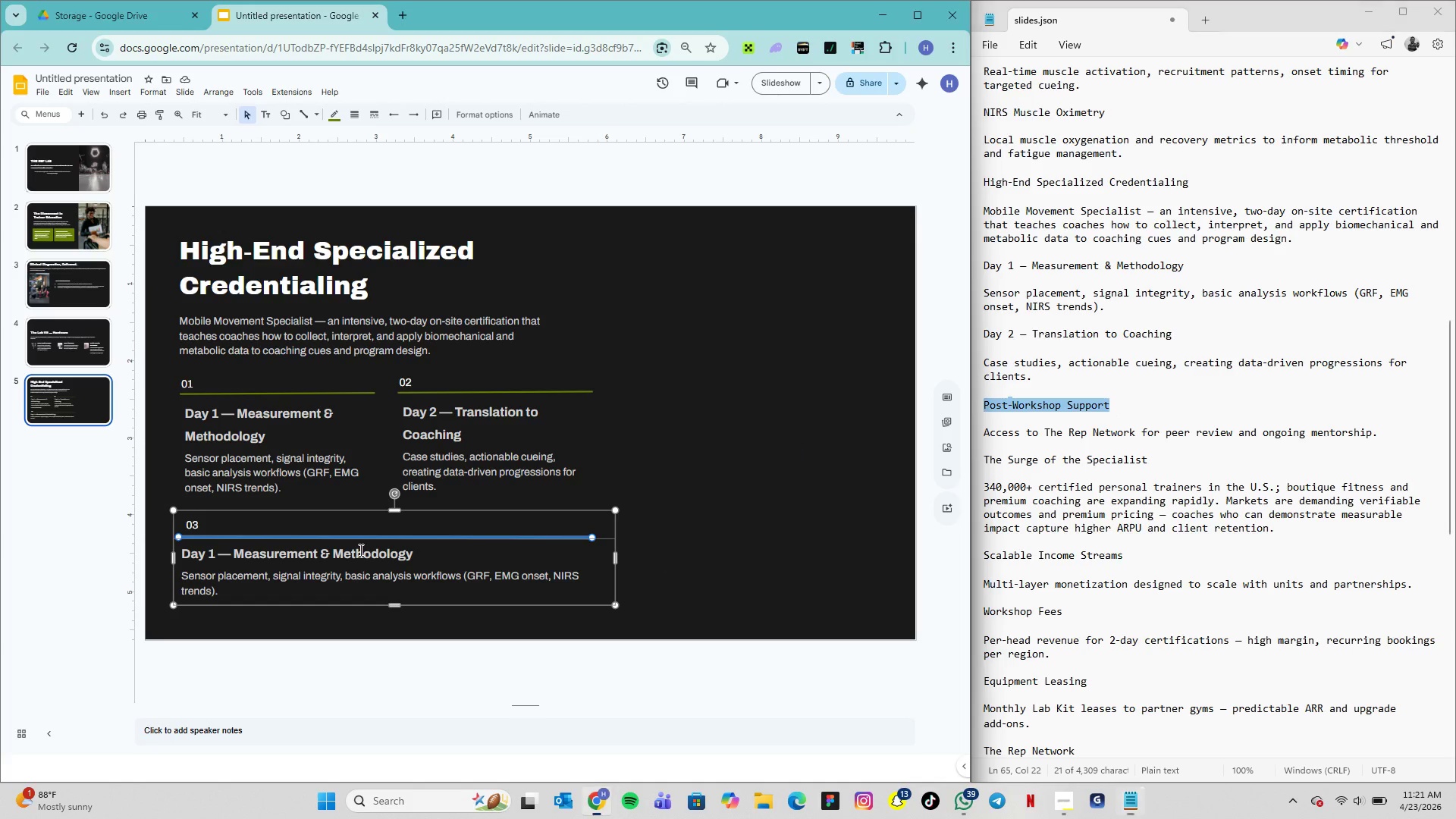 
double_click([360, 550])
 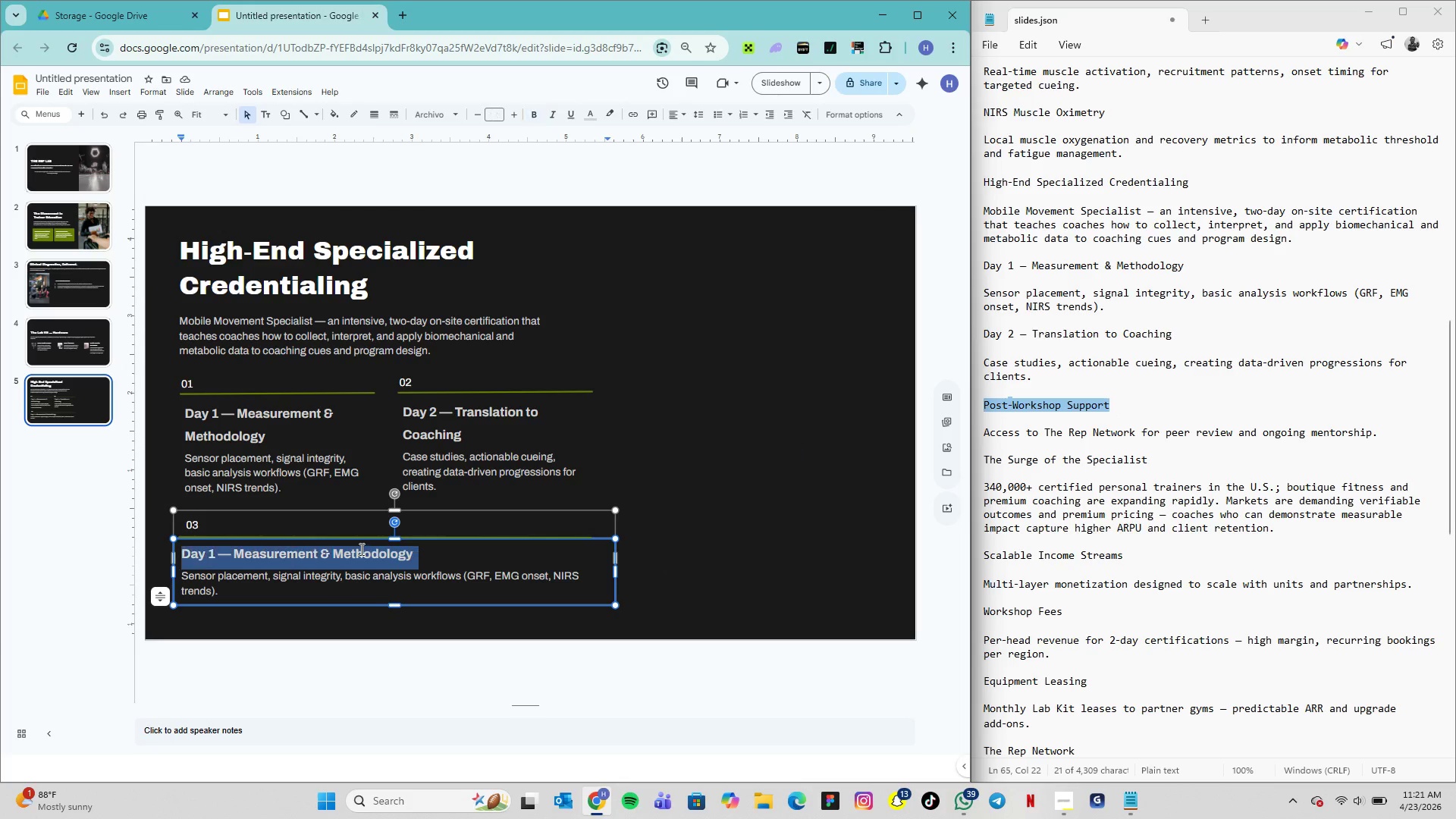 
triple_click([360, 549])
 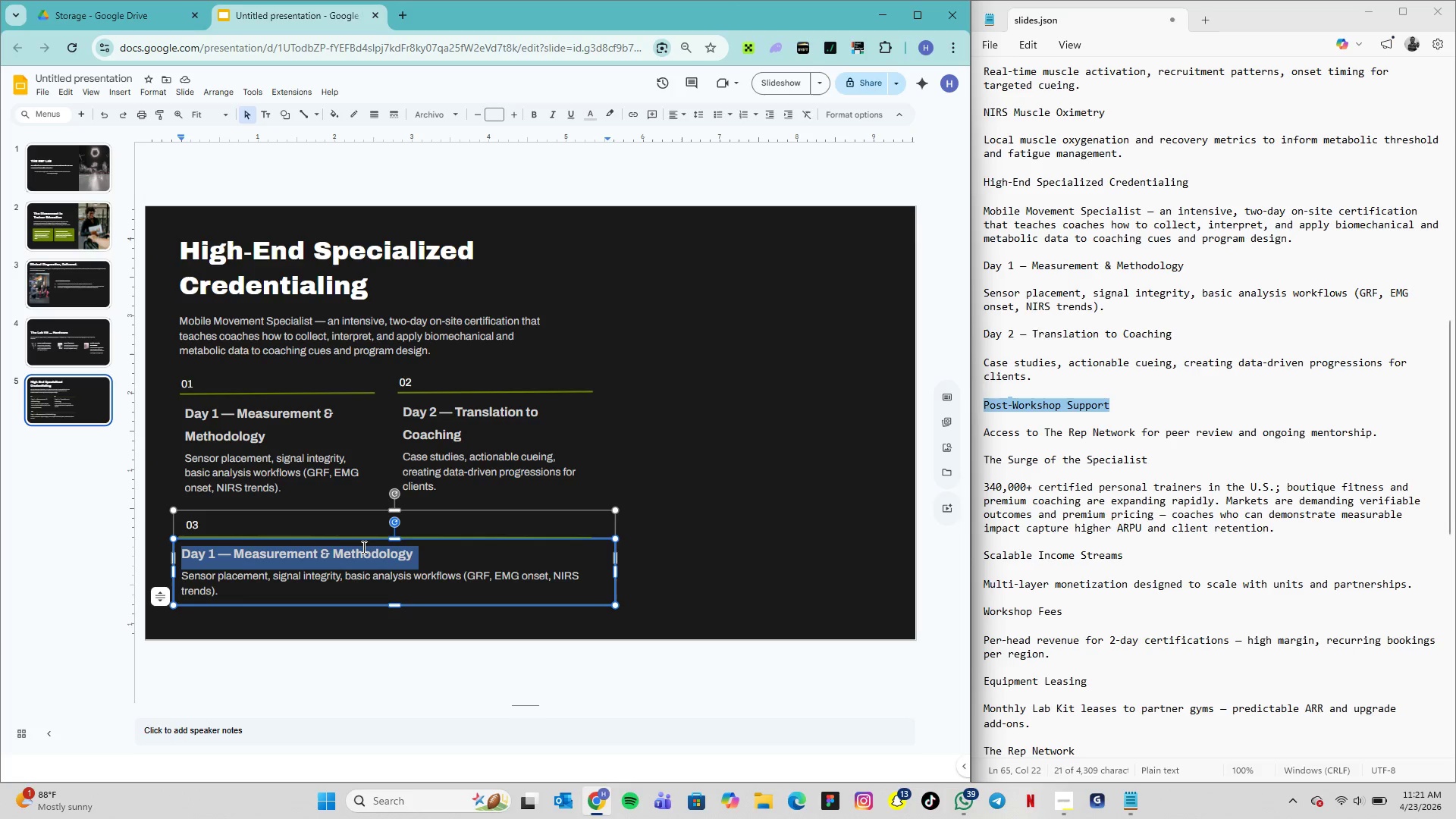 
key(Control+V)
 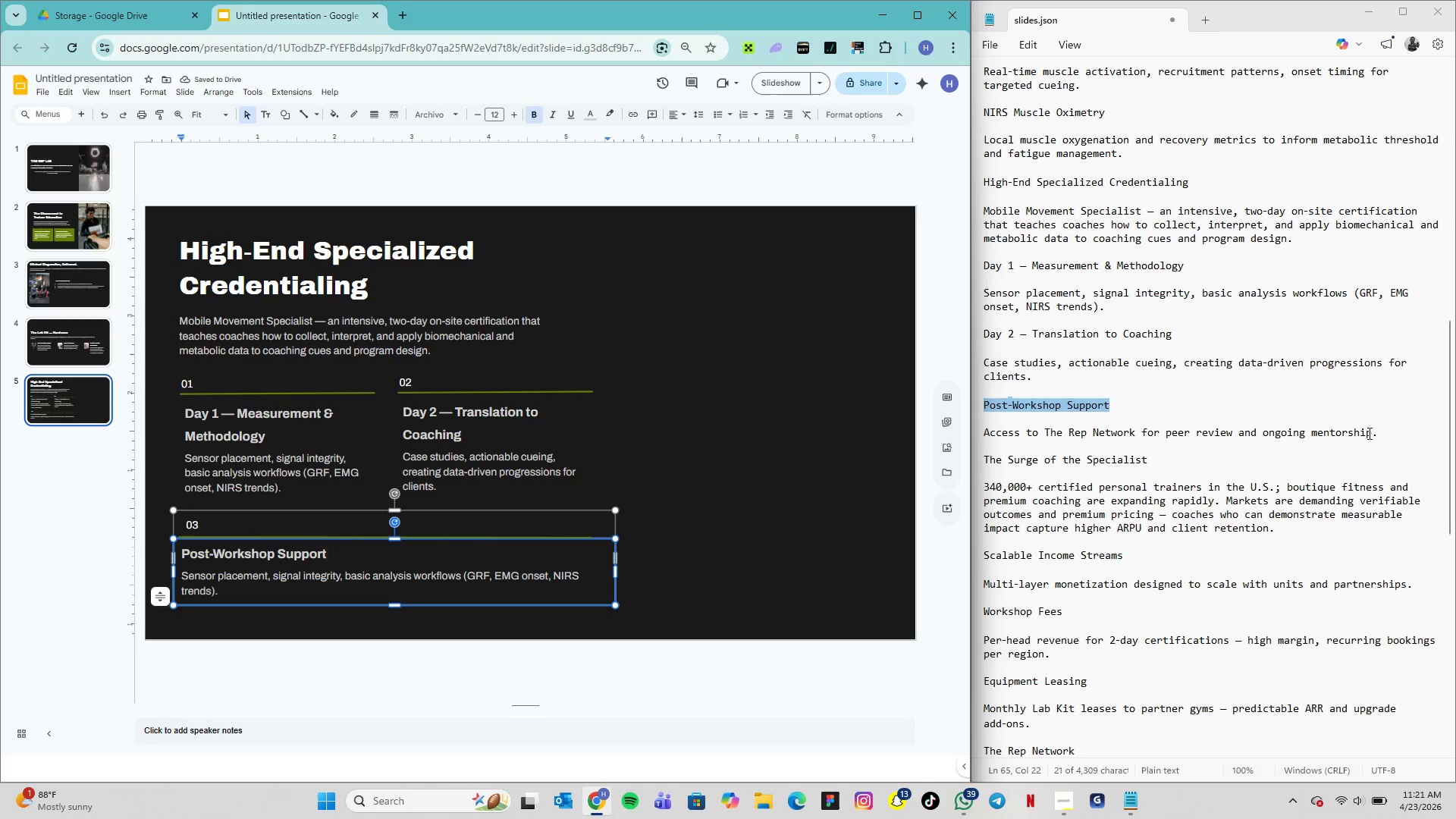 
left_click_drag(start_coordinate=[1376, 433], to_coordinate=[989, 436])
 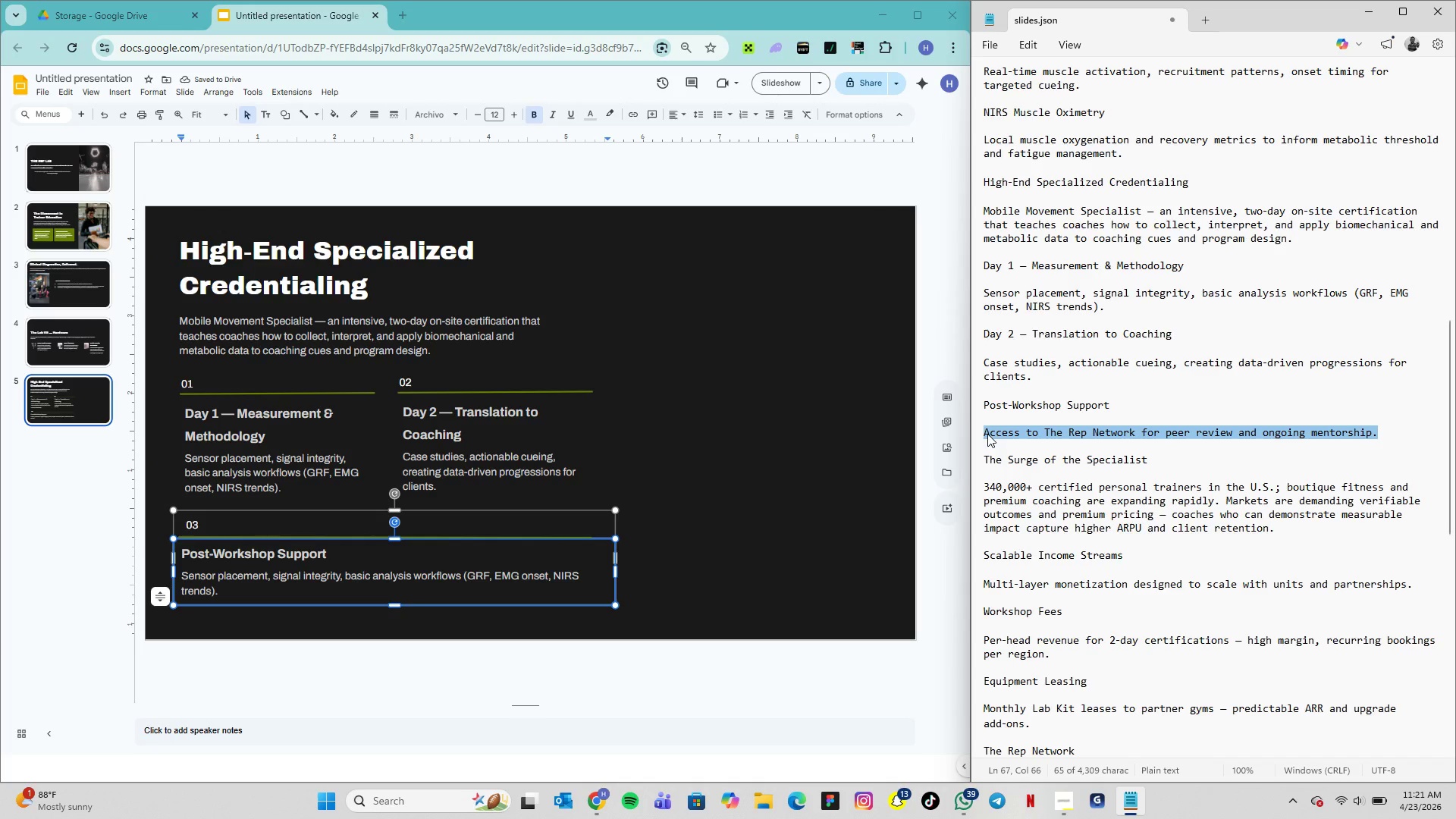 
key(Control+C)
 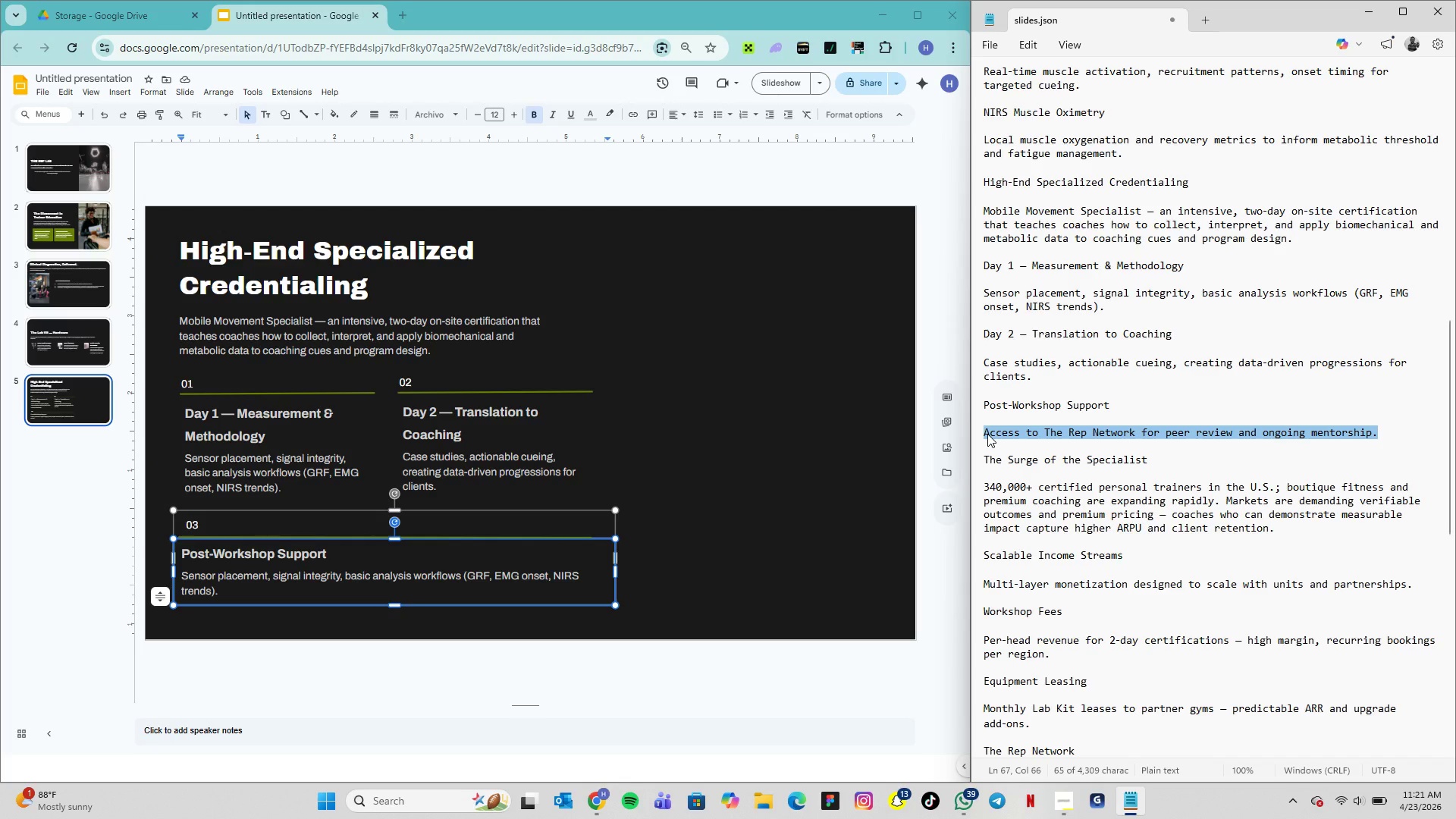 
key(Control+C)
 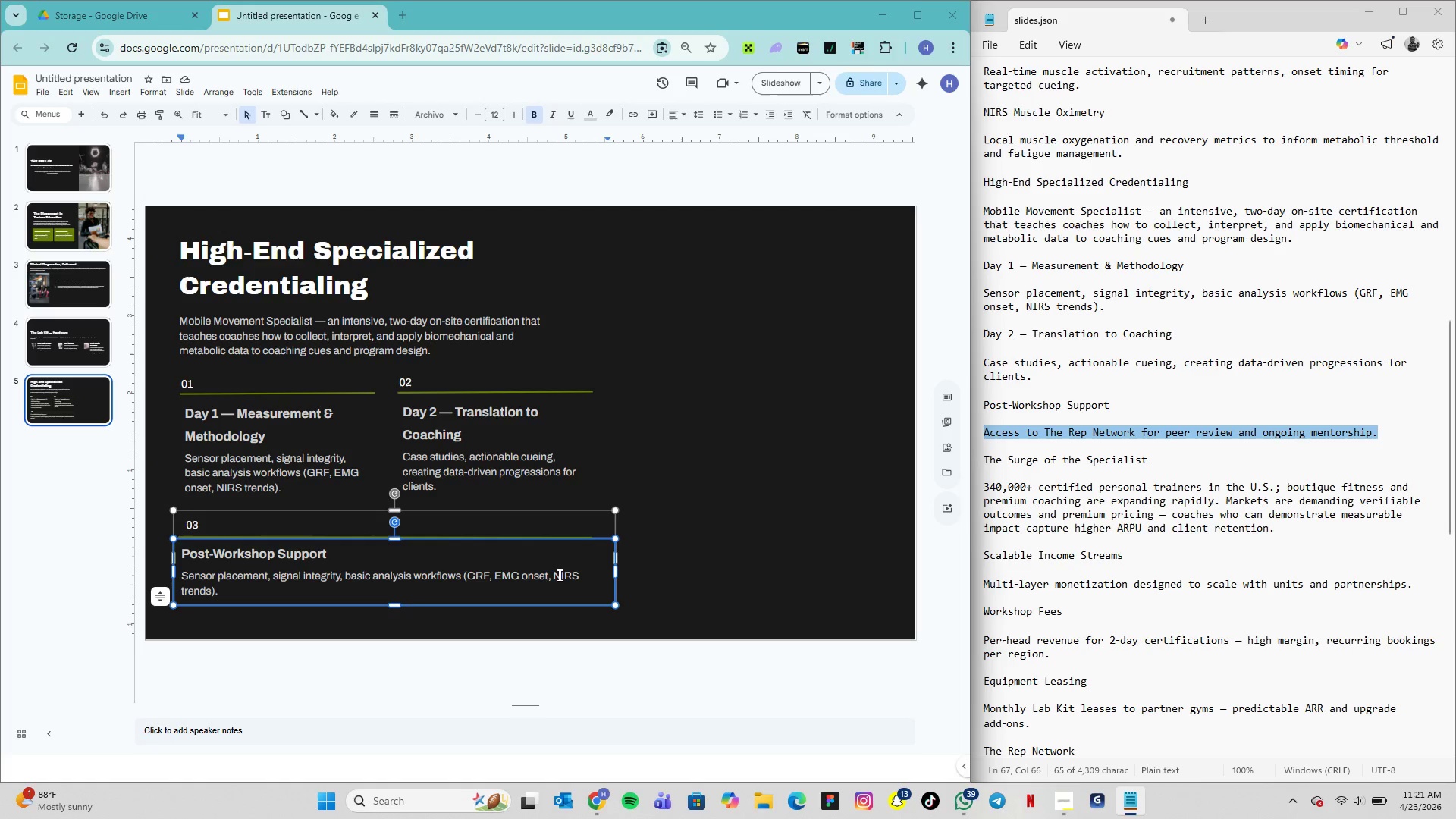 
double_click([557, 575])
 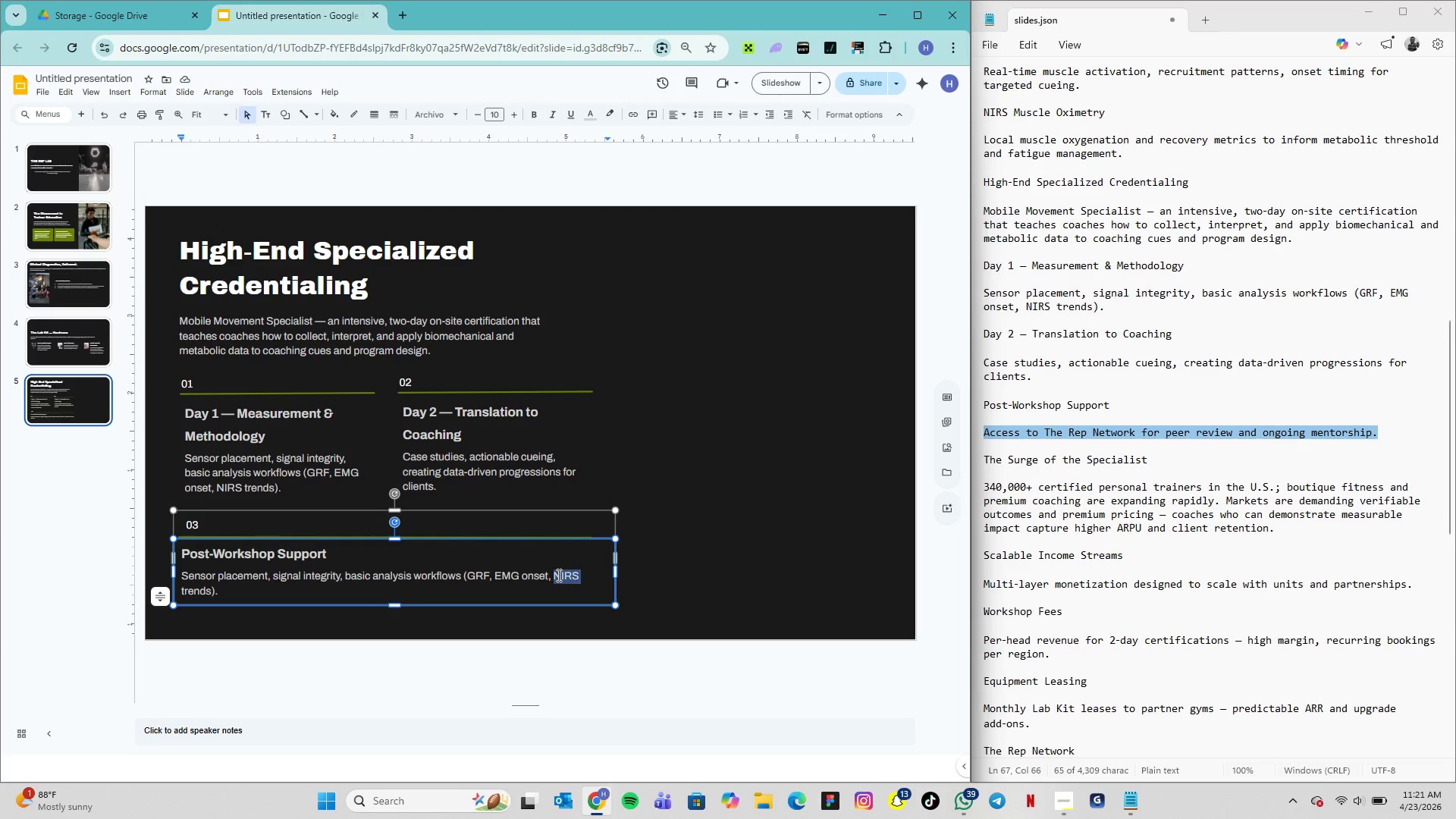 
triple_click([557, 575])
 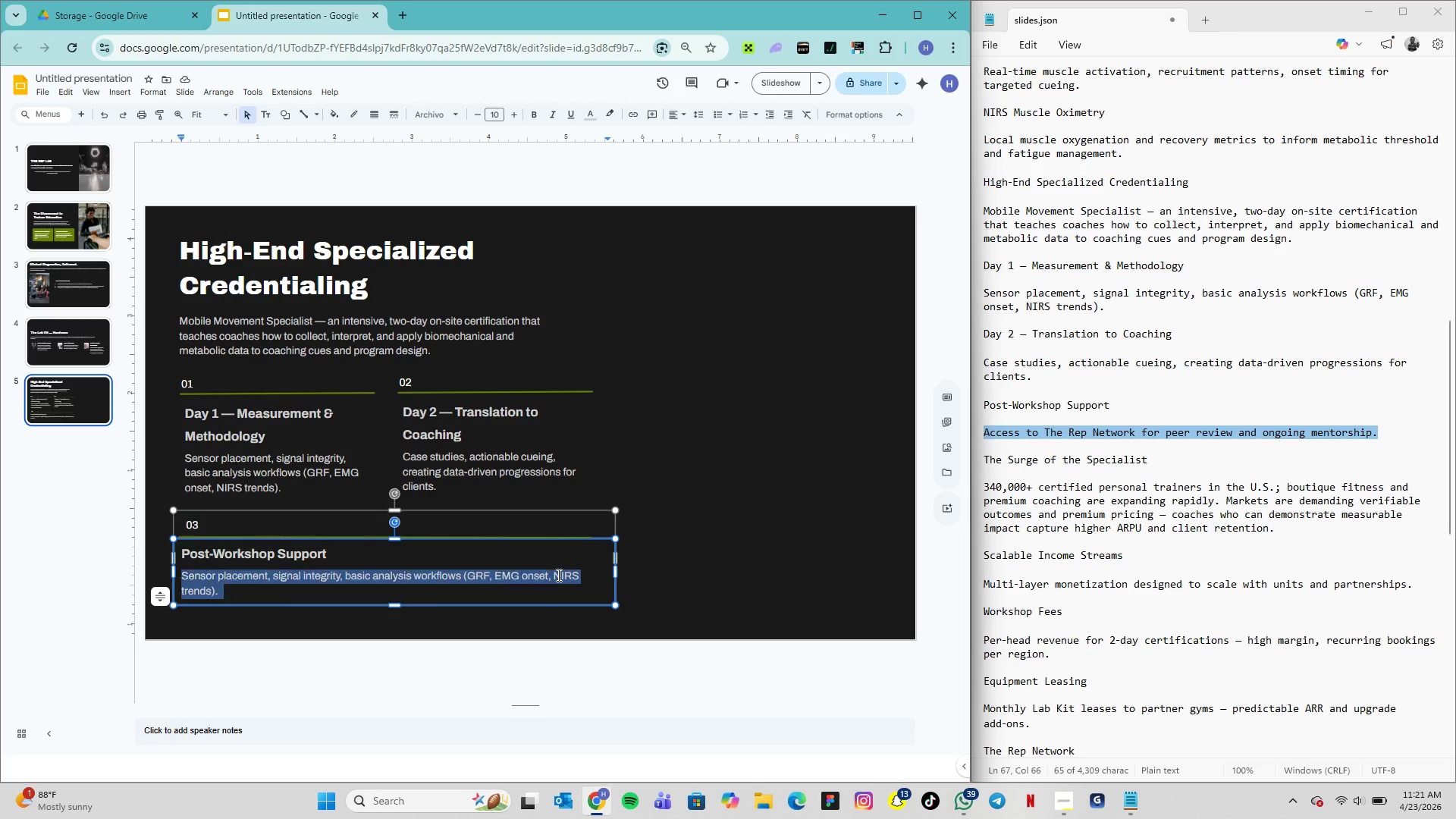 
triple_click([557, 575])
 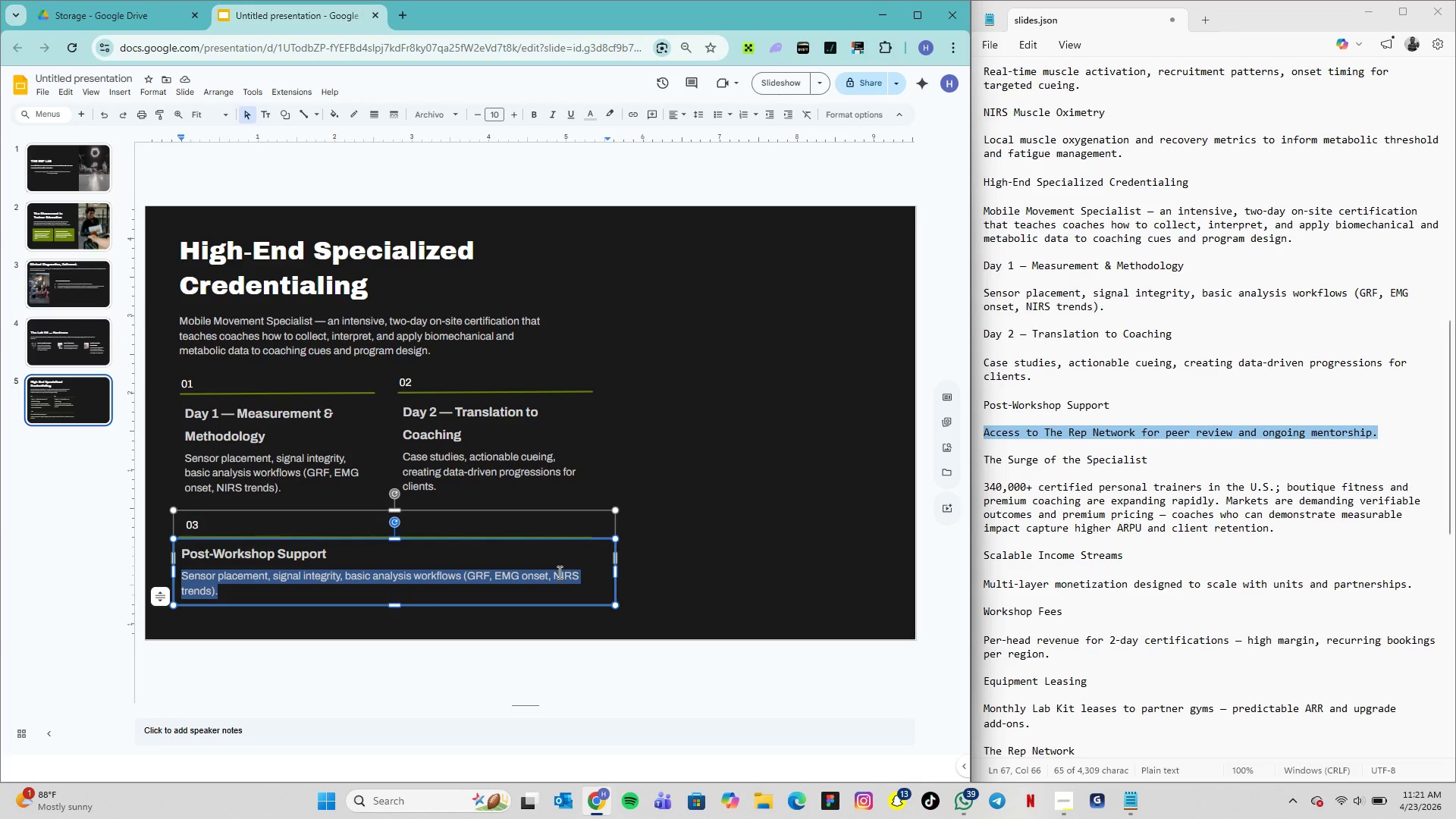 
key(Control+V)
 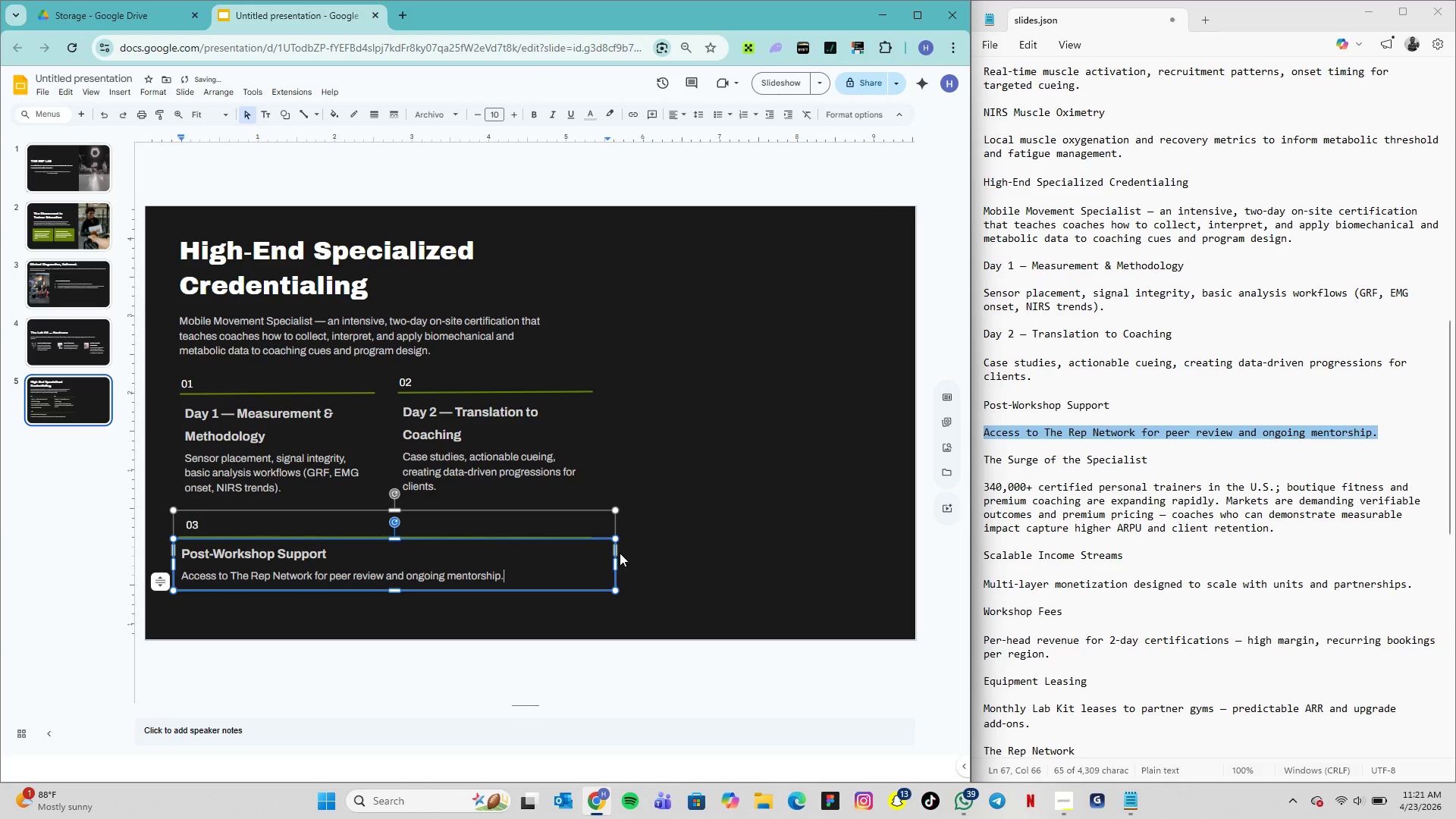 
left_click_drag(start_coordinate=[616, 551], to_coordinate=[602, 550])
 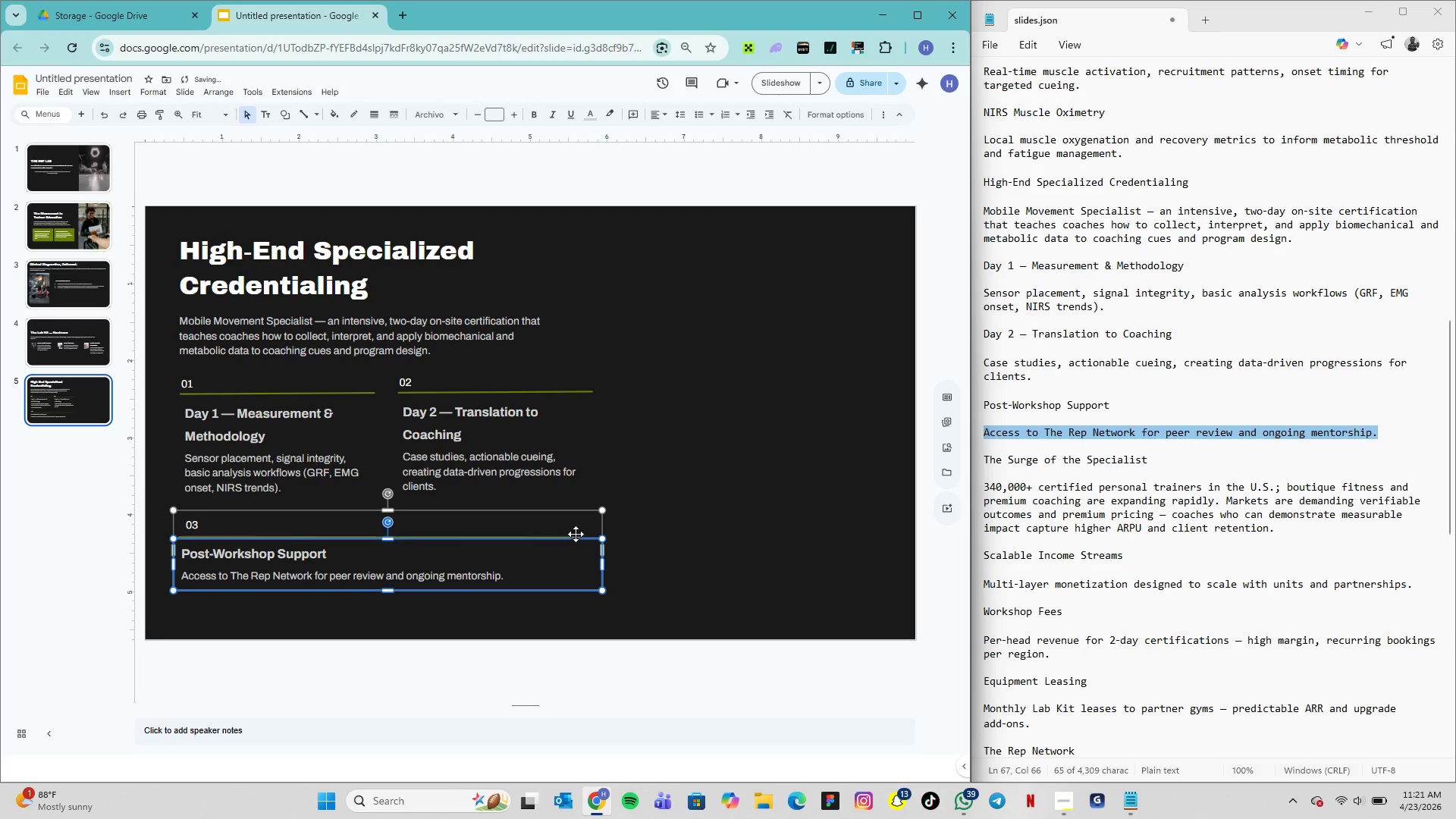 
left_click([576, 534])
 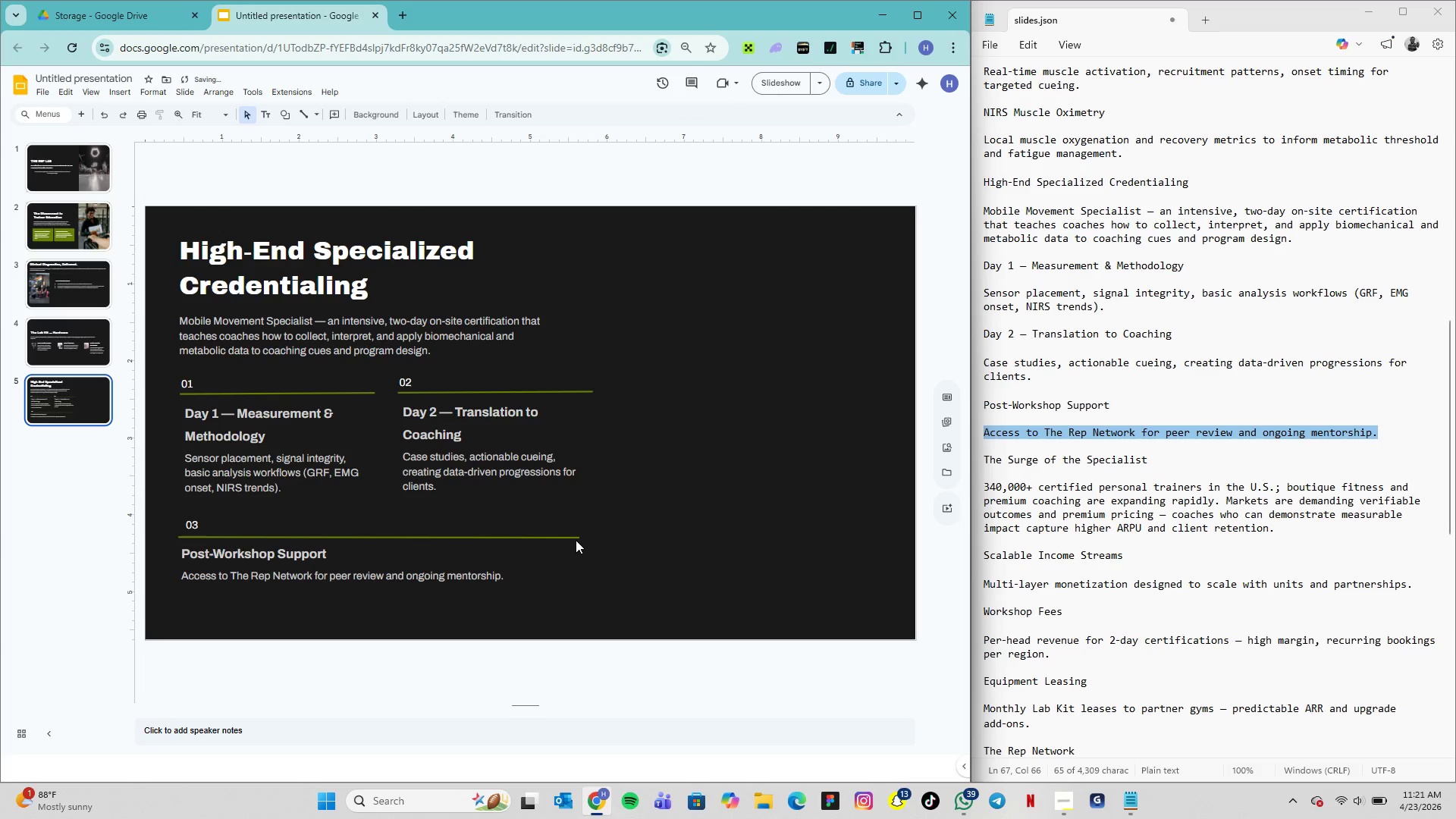 
left_click([576, 539])
 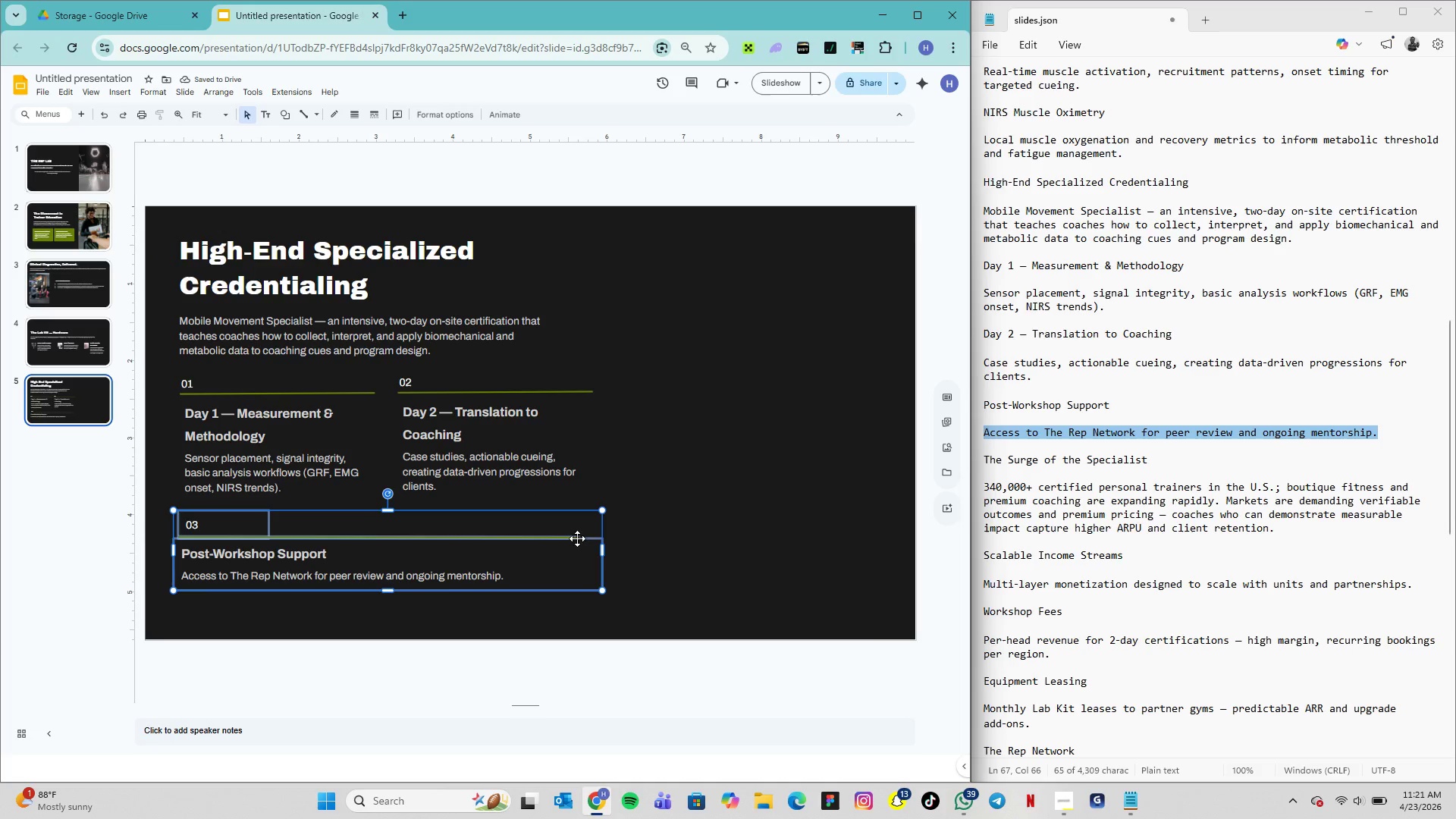 
left_click([578, 538])
 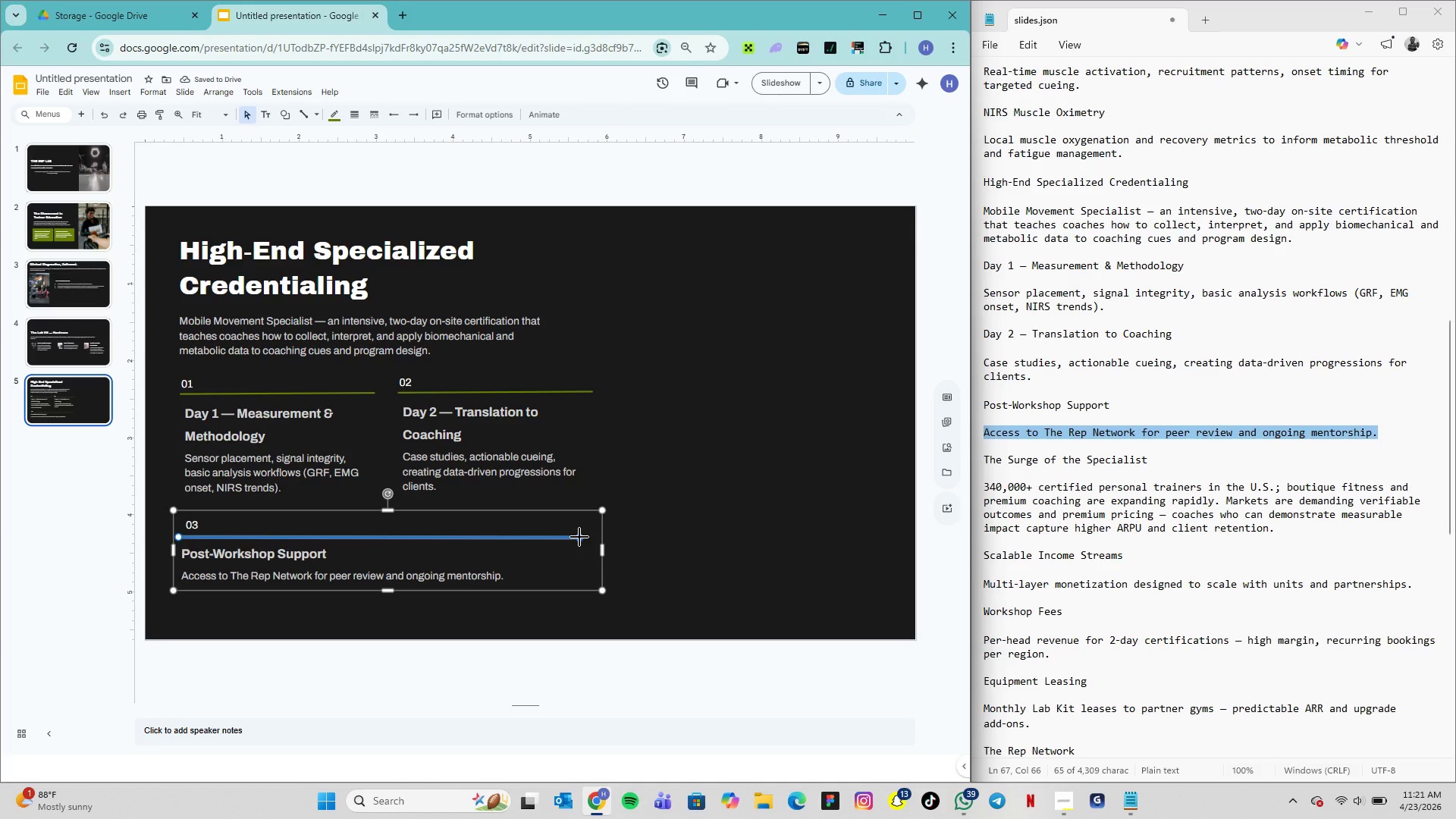 
left_click_drag(start_coordinate=[579, 537], to_coordinate=[601, 540])
 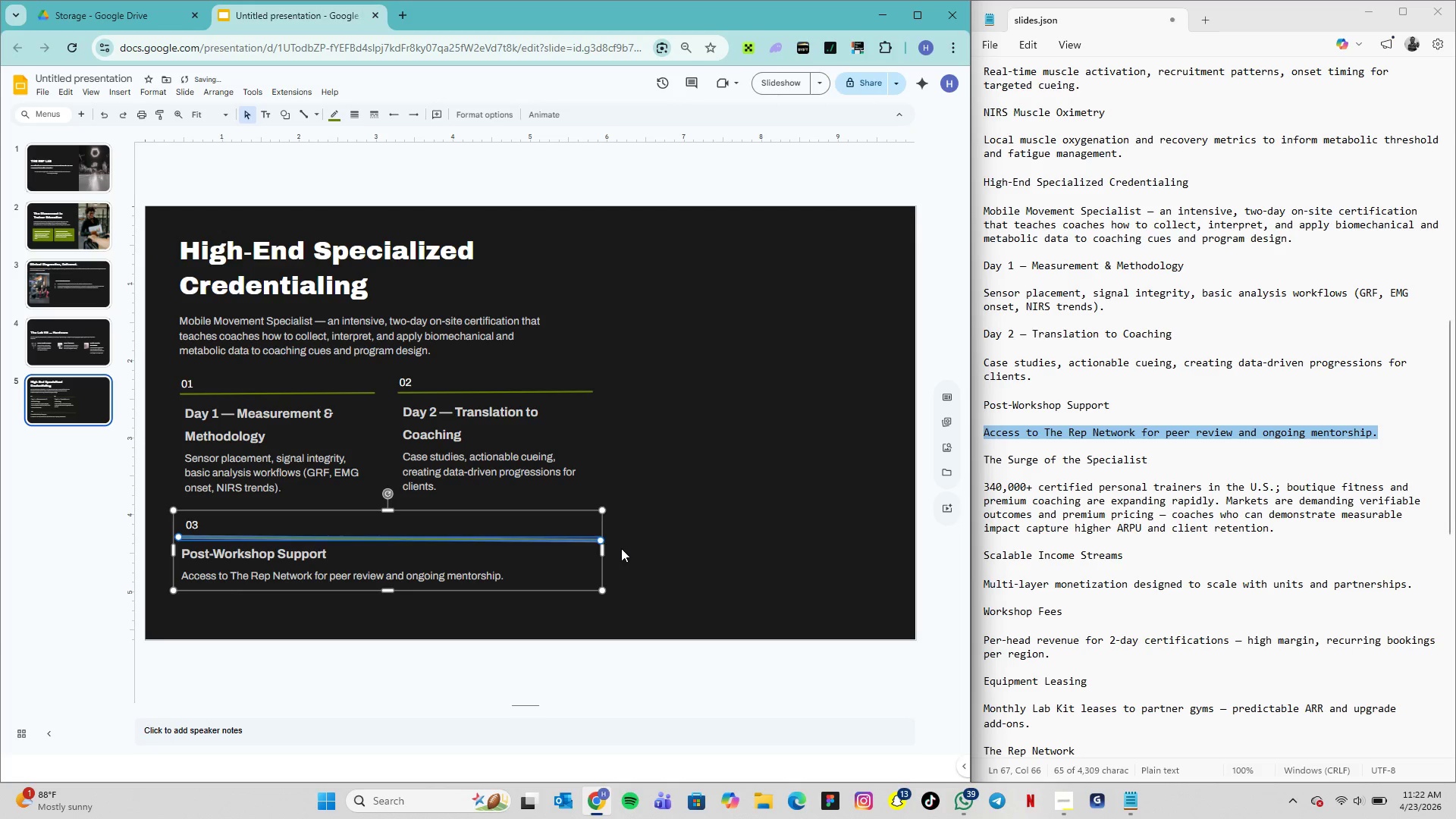 
left_click([622, 548])
 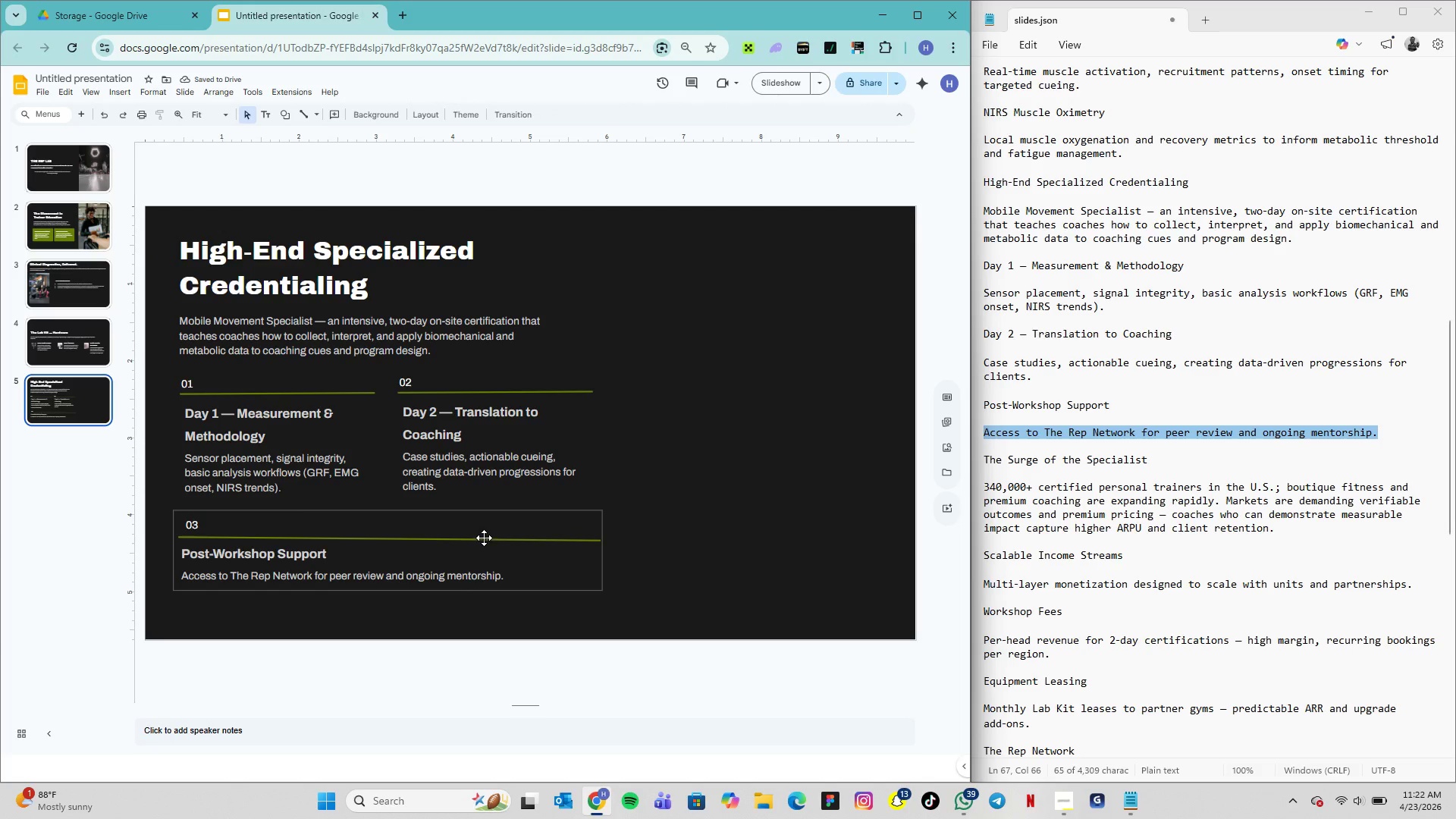 
left_click([484, 538])
 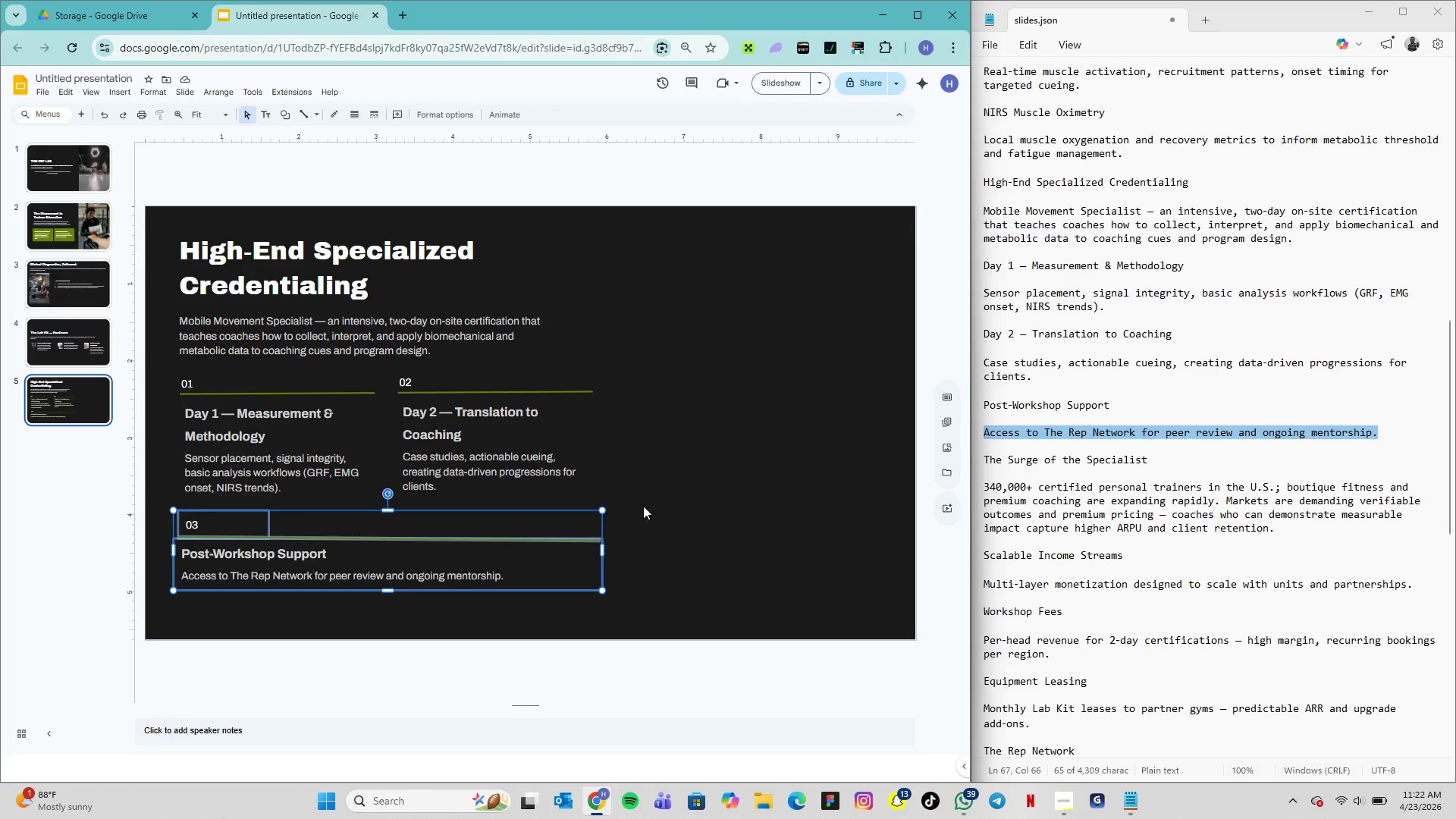 
left_click([643, 506])
 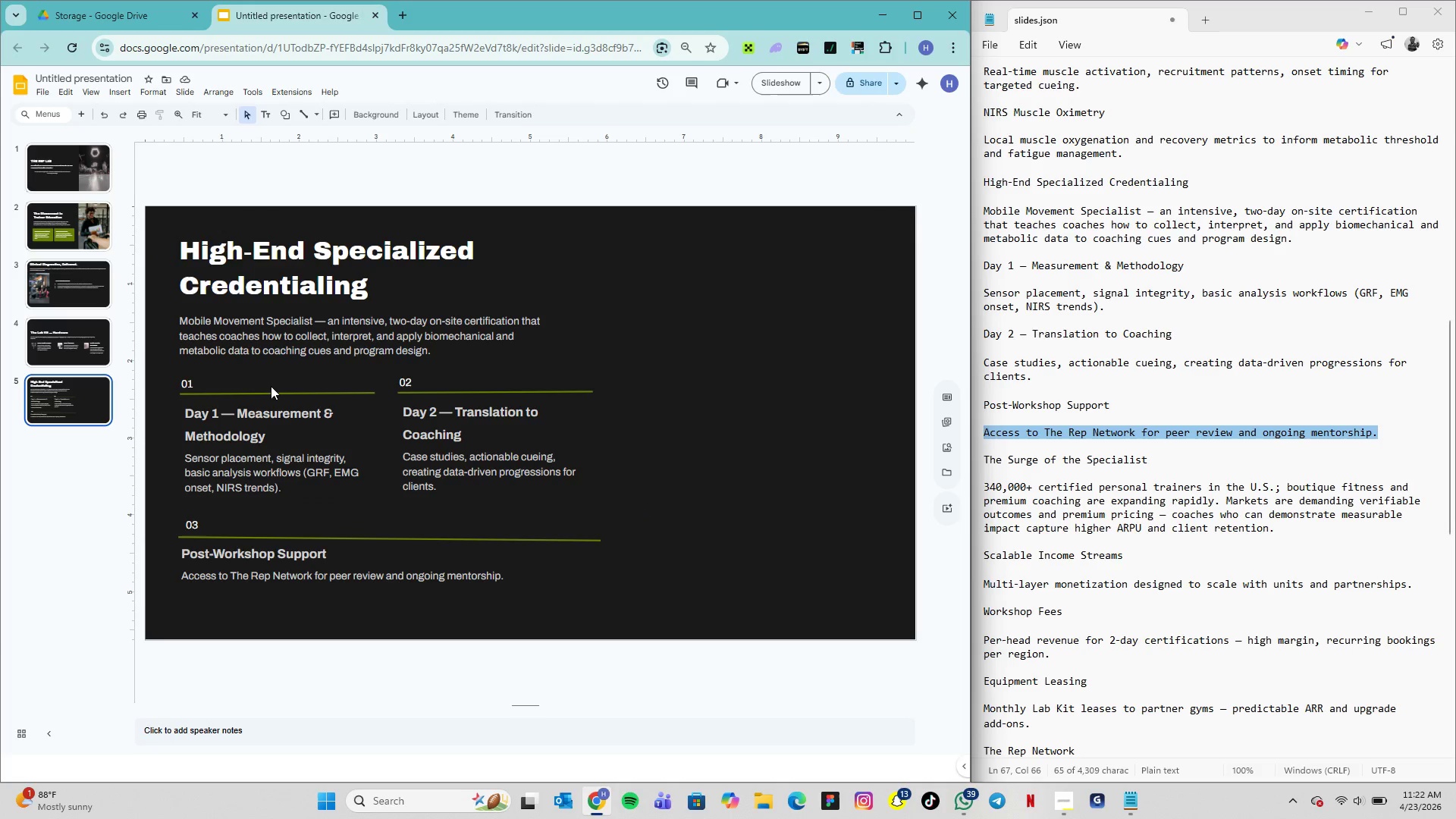 
wait(6.02)
 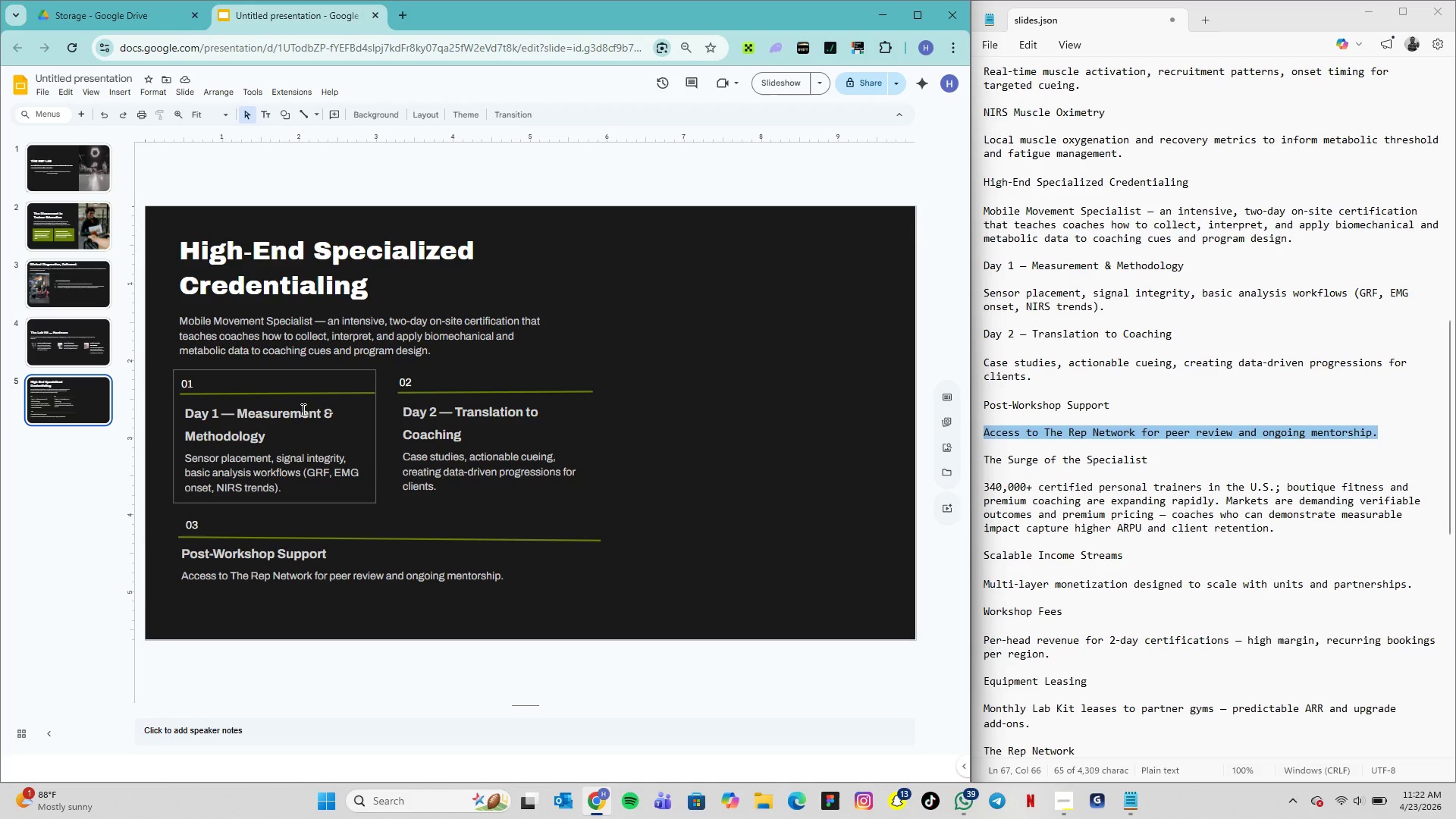 
left_click([285, 391])
 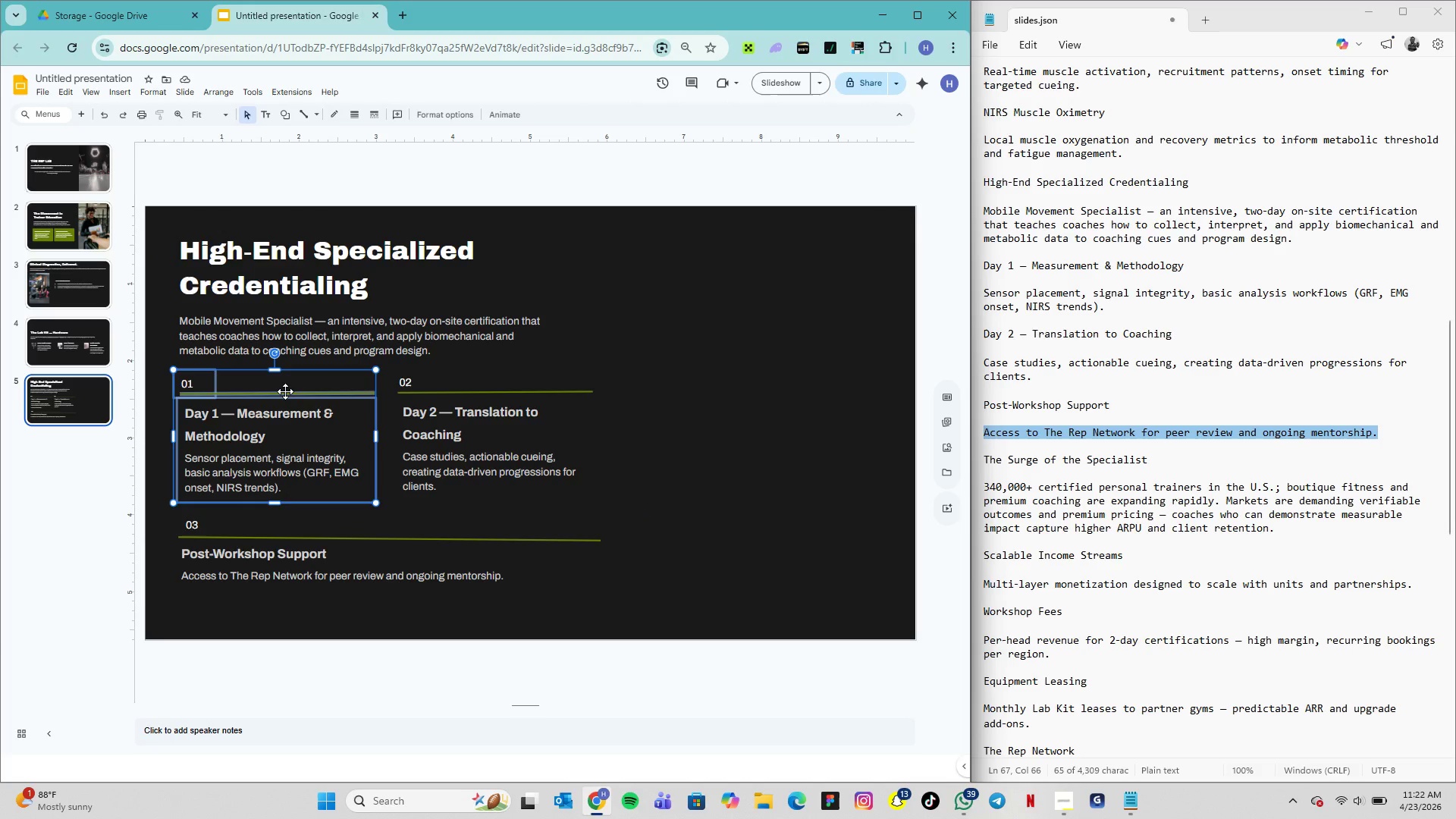 
hold_key(key=ShiftLeft, duration=6.27)
left_click([413, 384])
 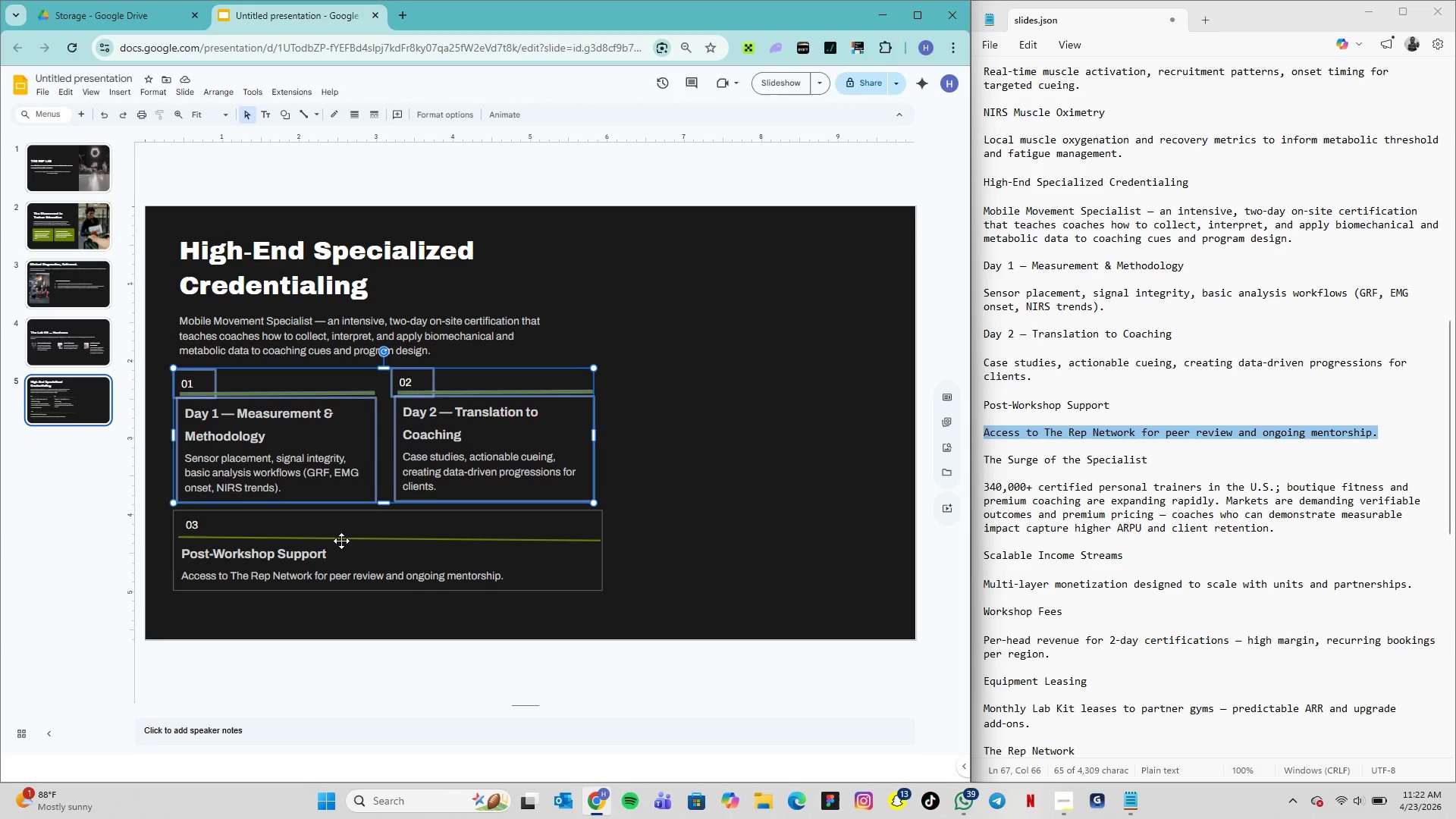 
left_click([328, 544])
 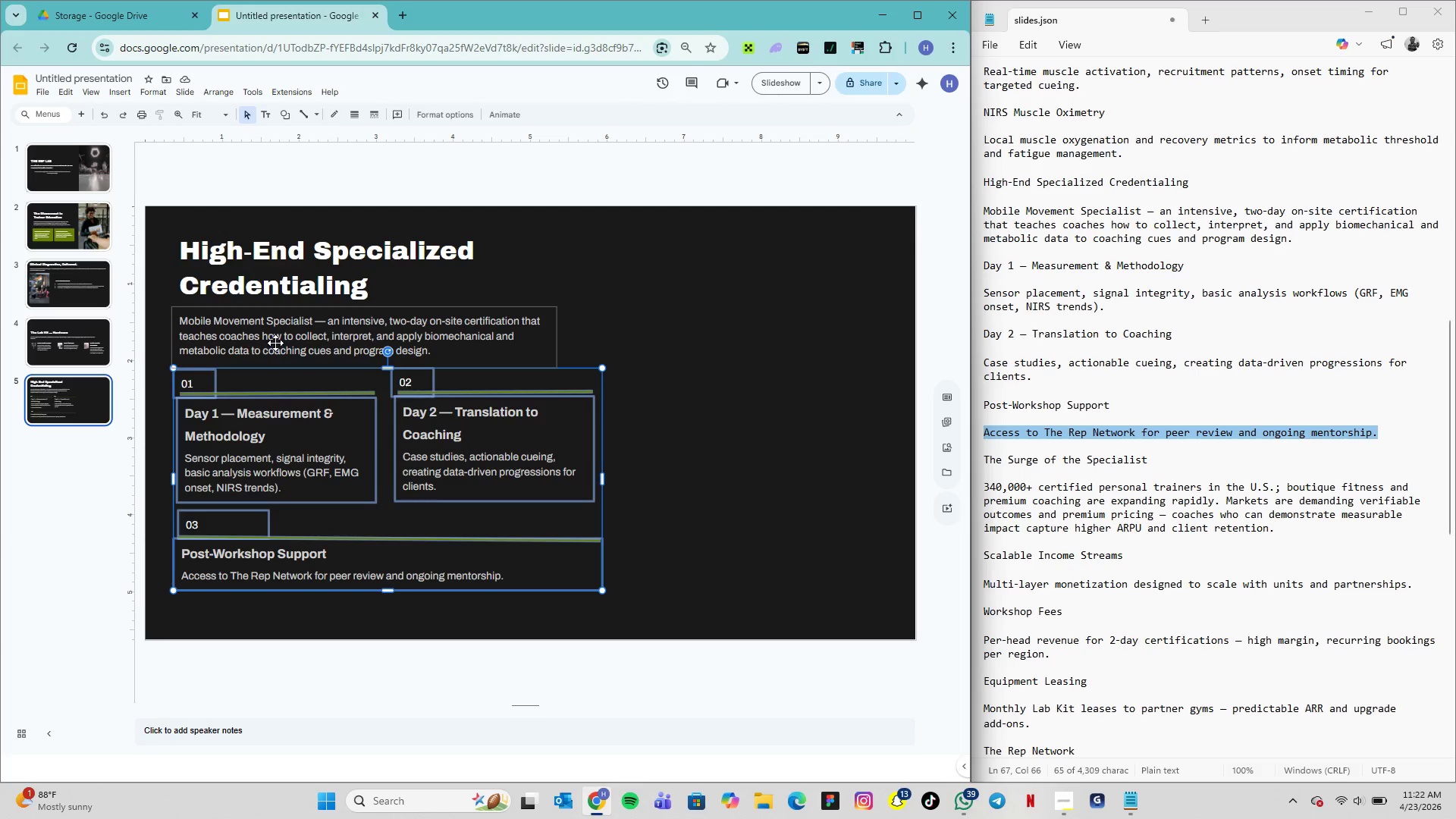 
left_click([275, 343])
 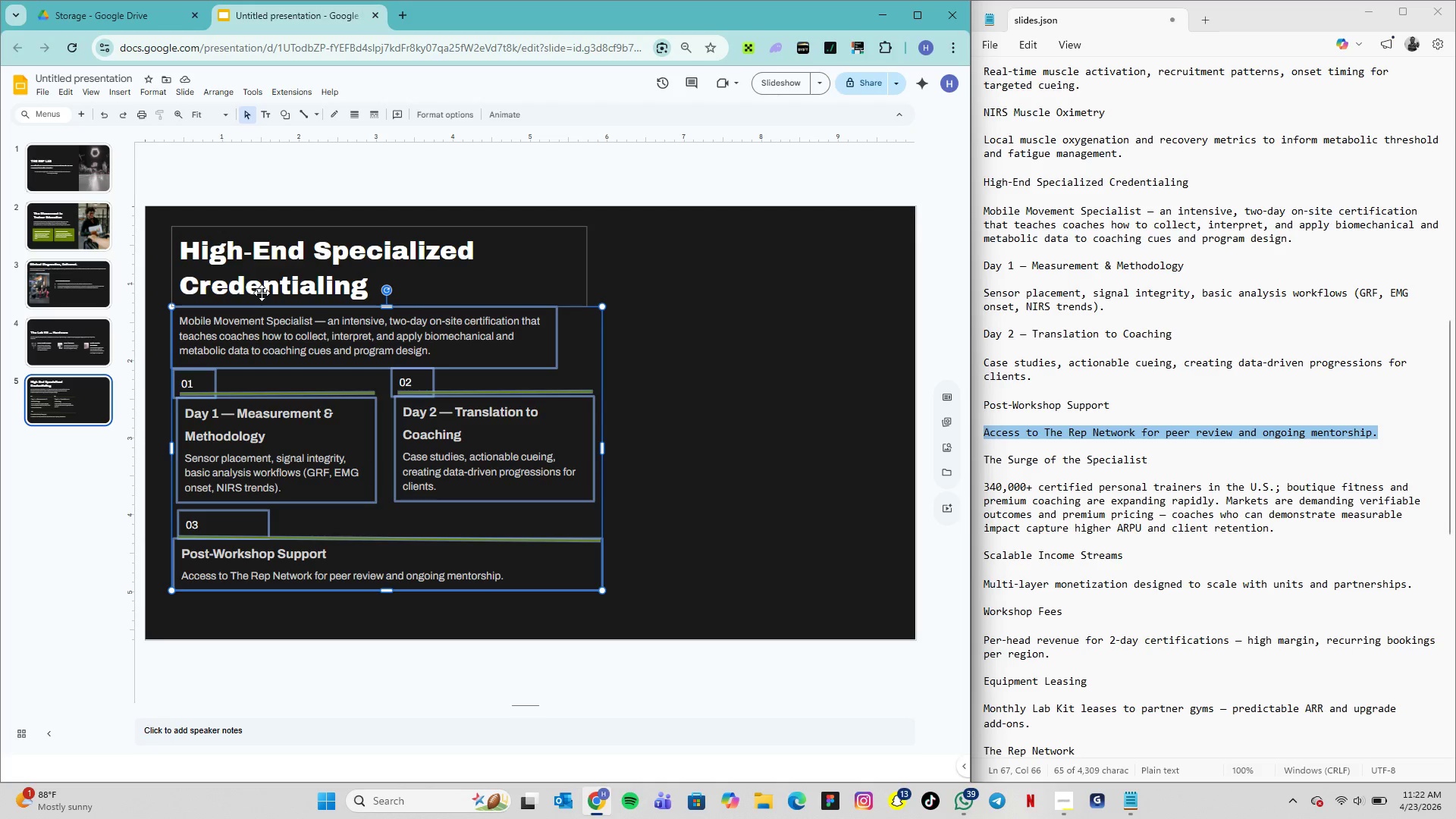 
left_click([260, 290])
 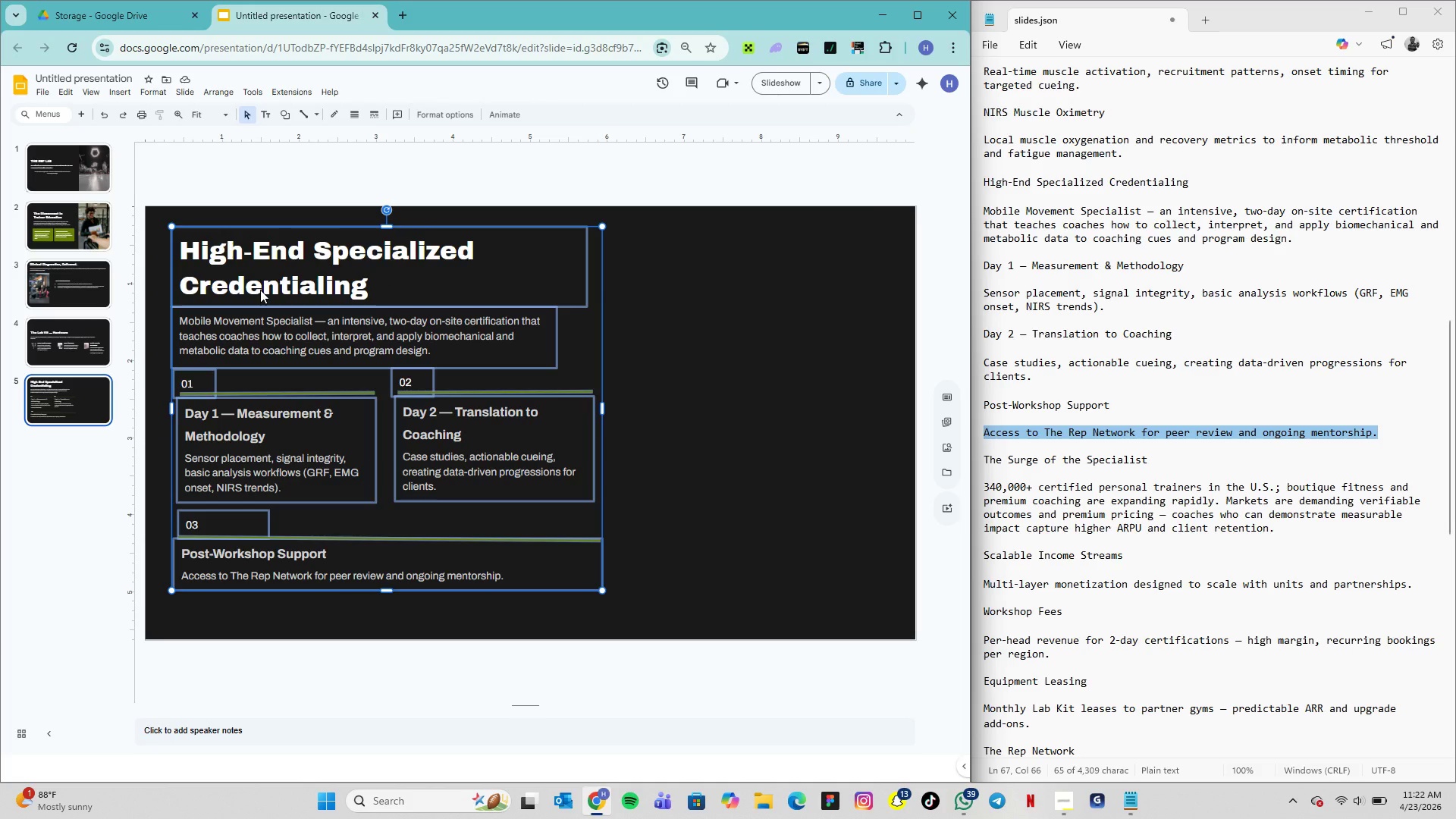 
right_click([260, 290])
 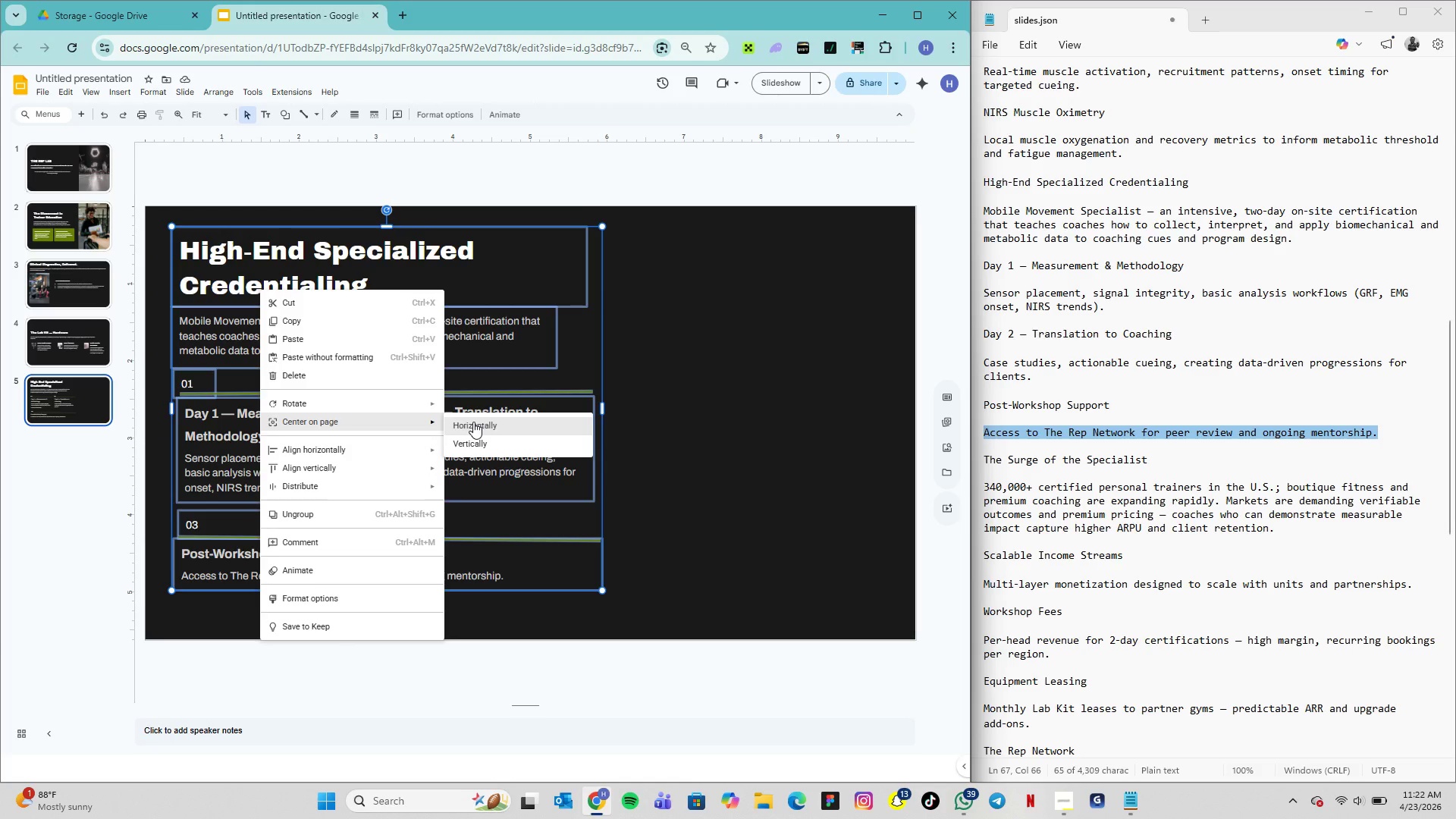 
wait(5.05)
 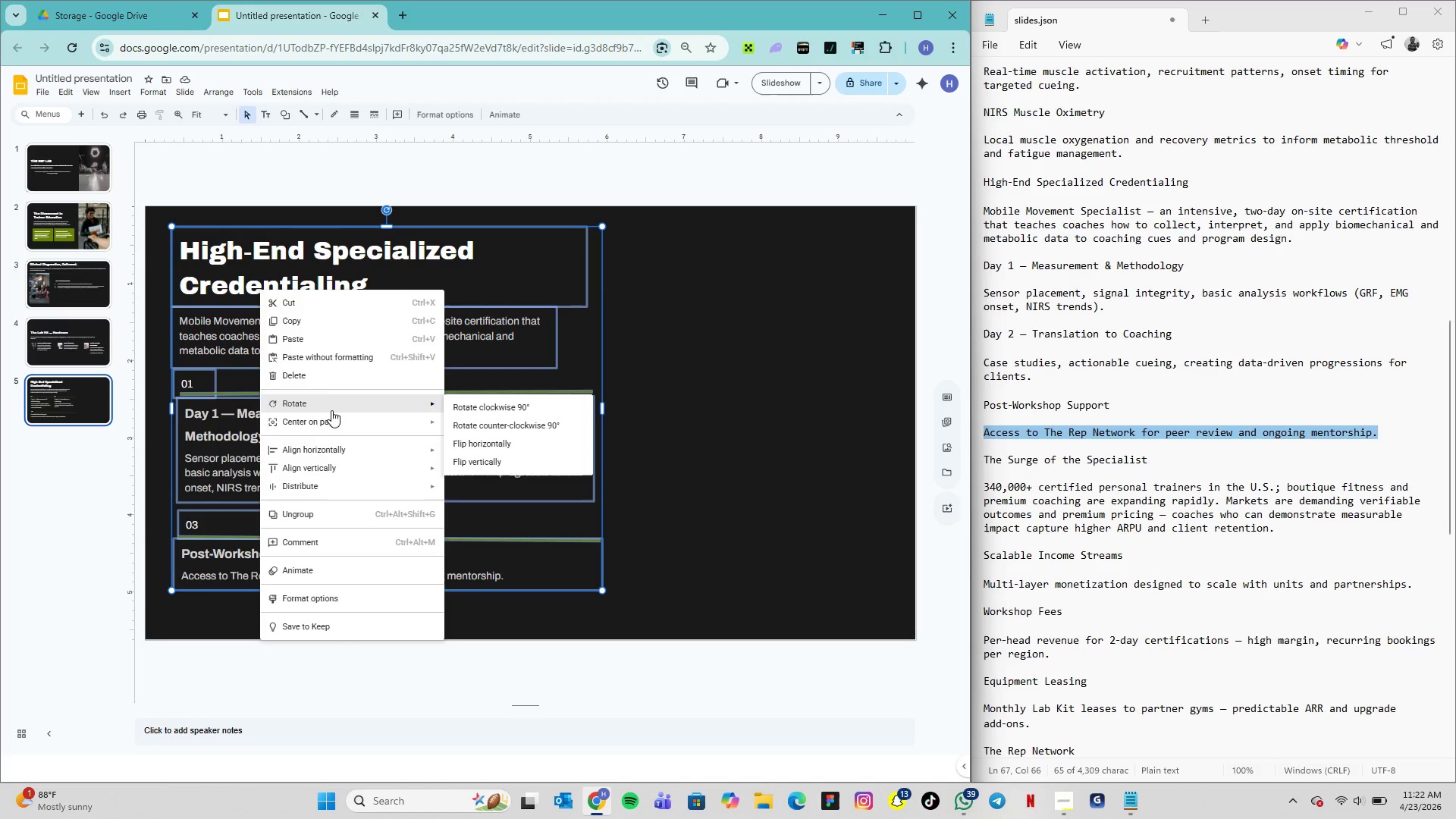 
left_click([474, 422])
 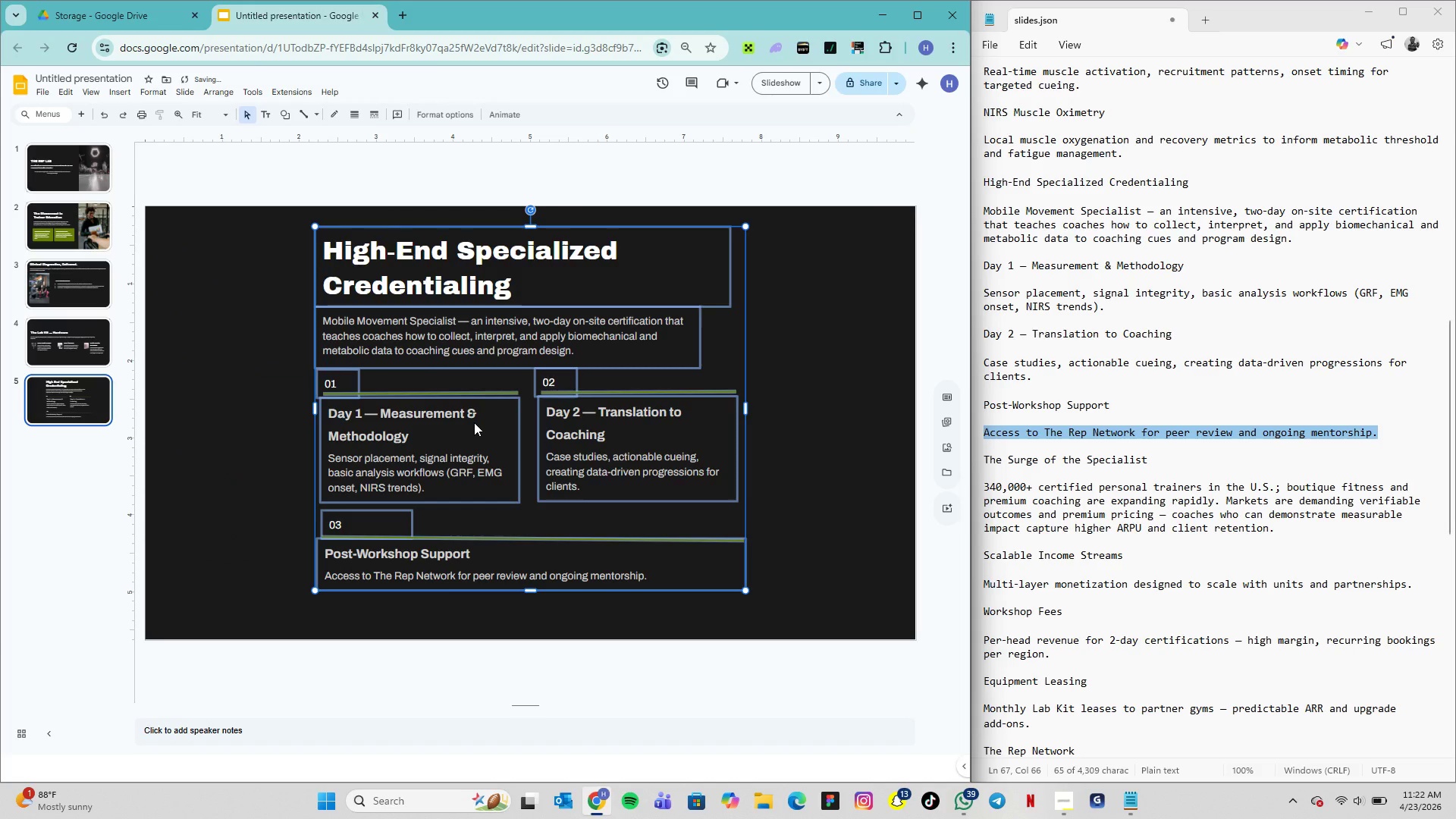 
key(Control+Z)
 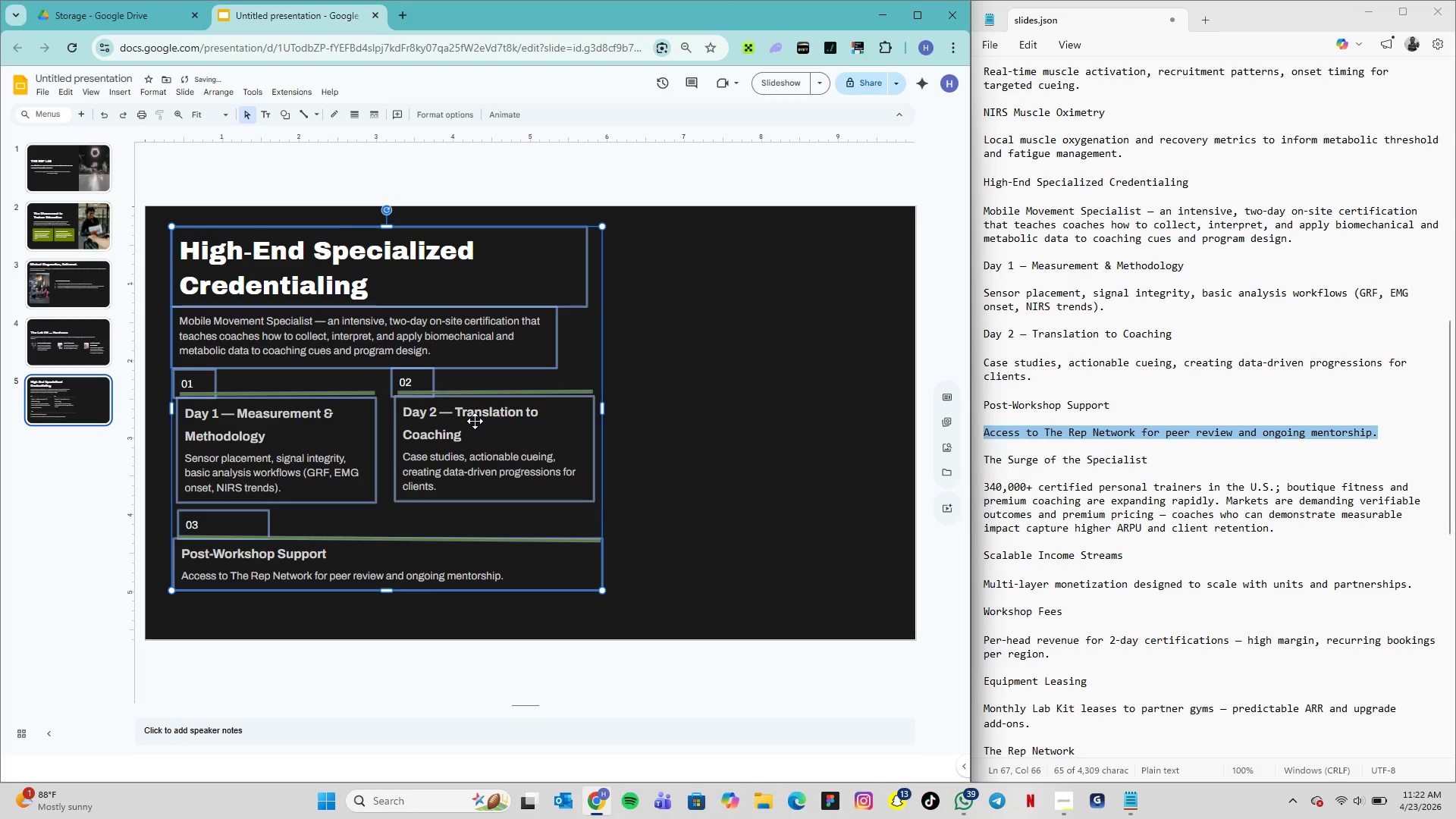 
right_click([475, 421])
 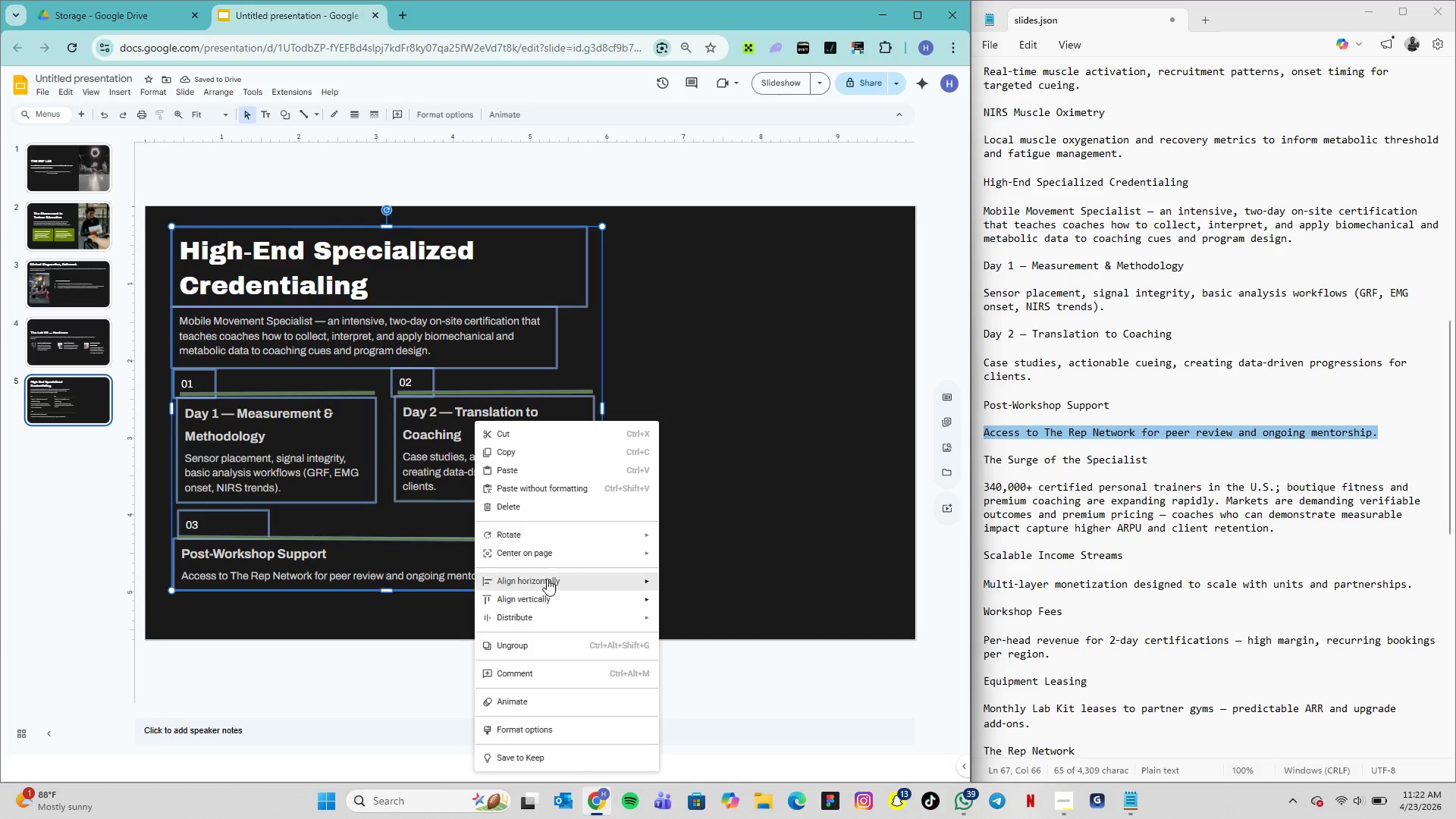 
mouse_move([579, 553])
 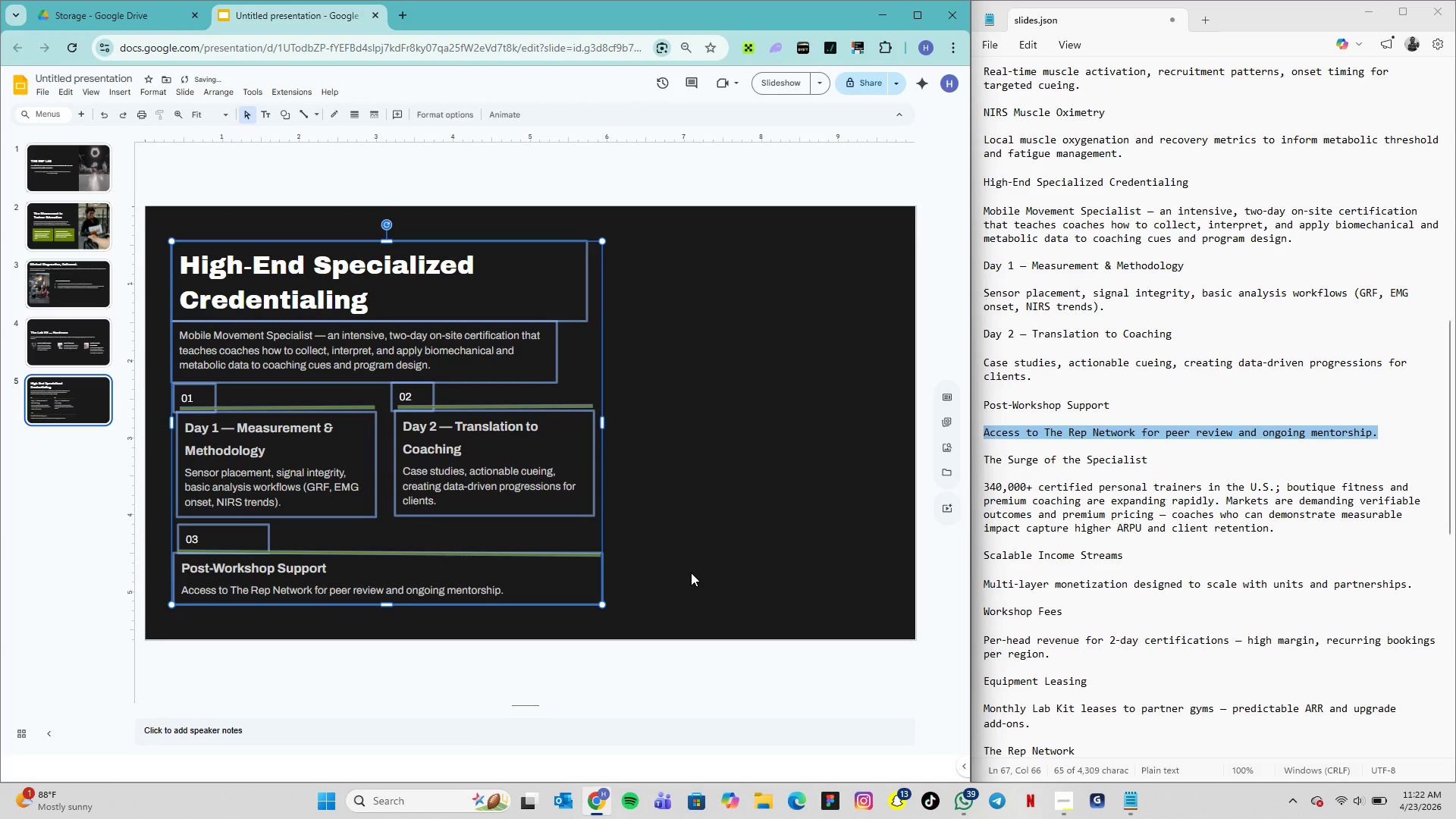 
left_click([704, 539])
 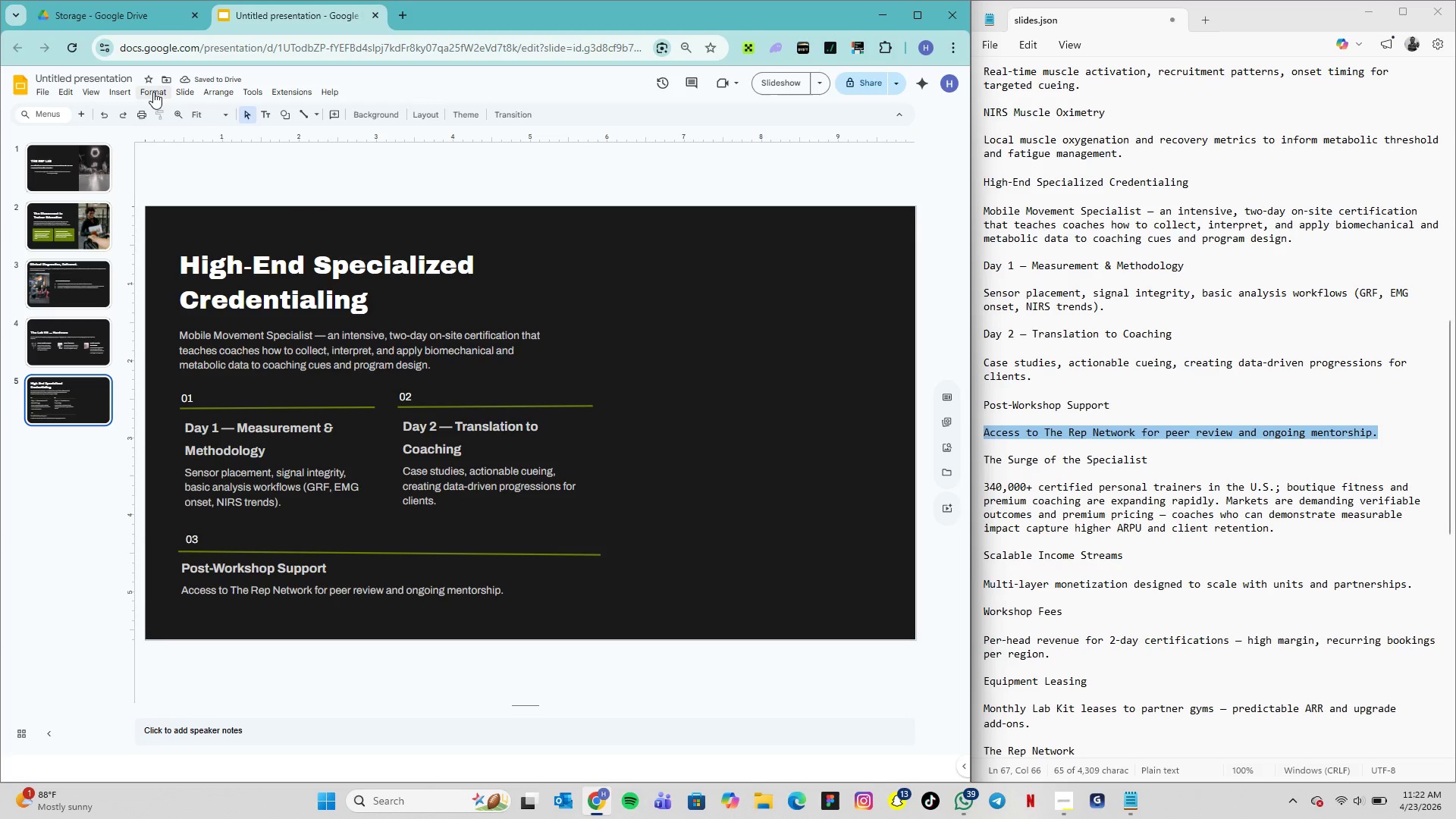 
left_click([121, 90])
 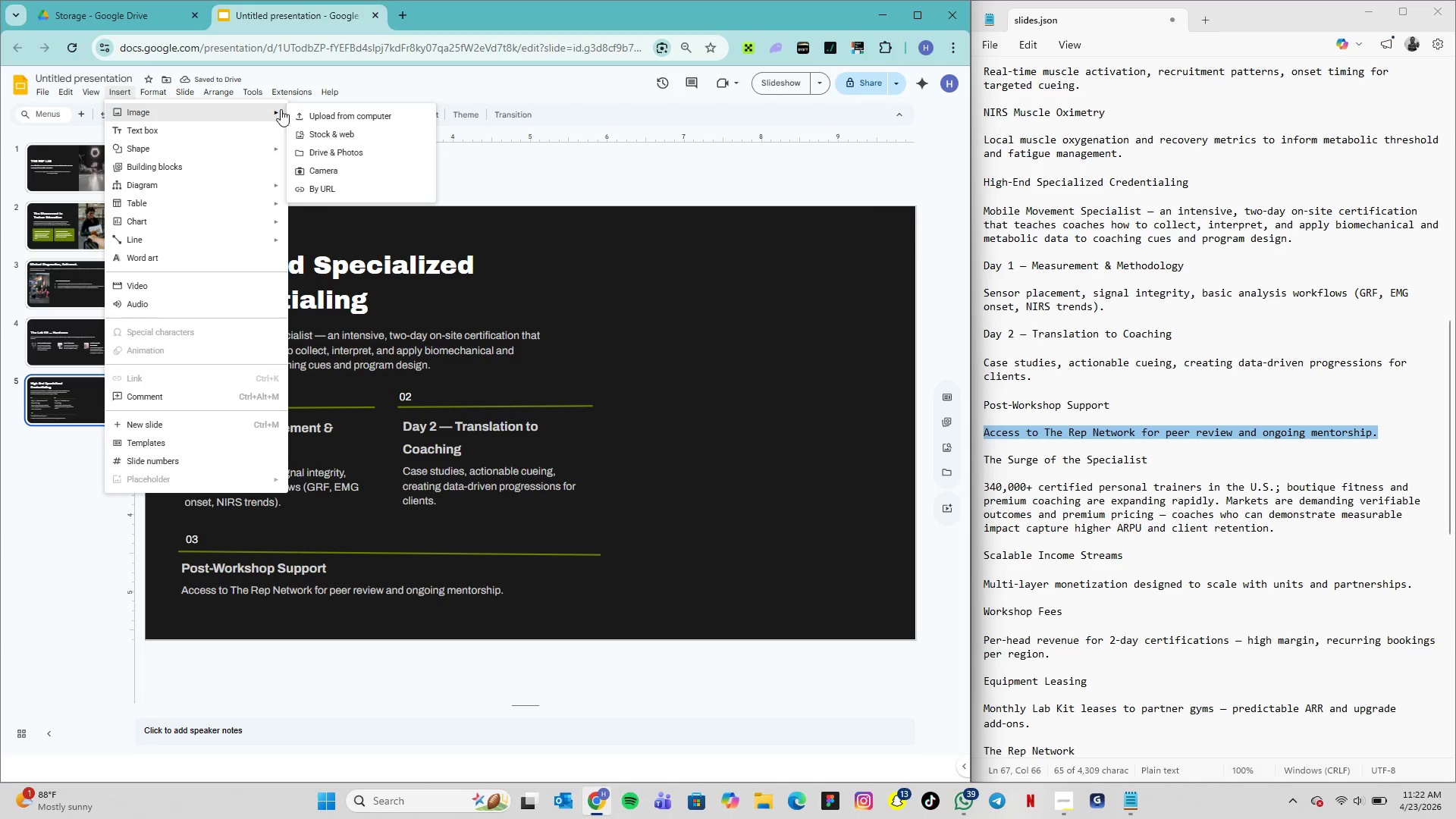 
left_click([315, 118])
 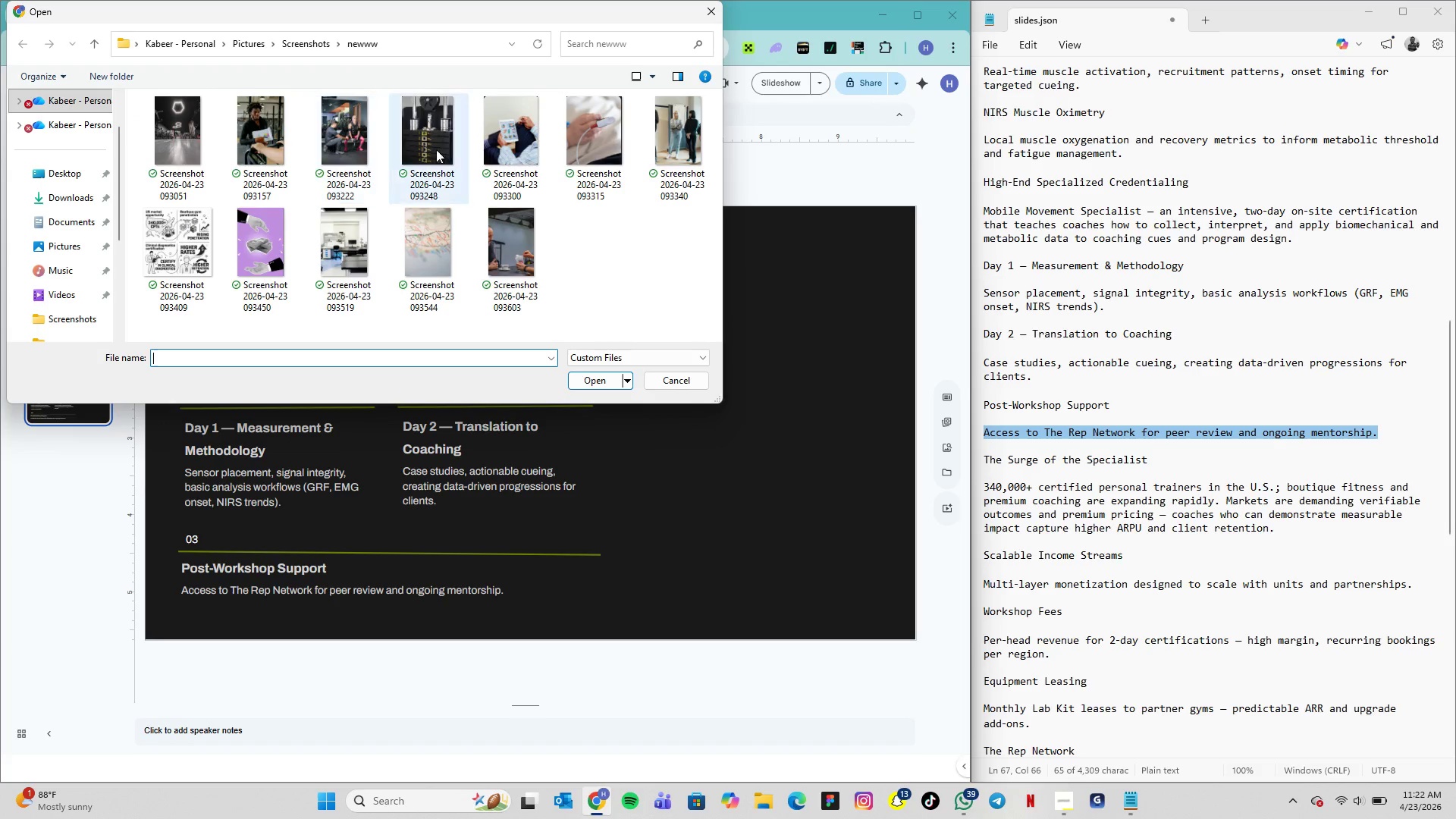 
left_click([675, 142])
 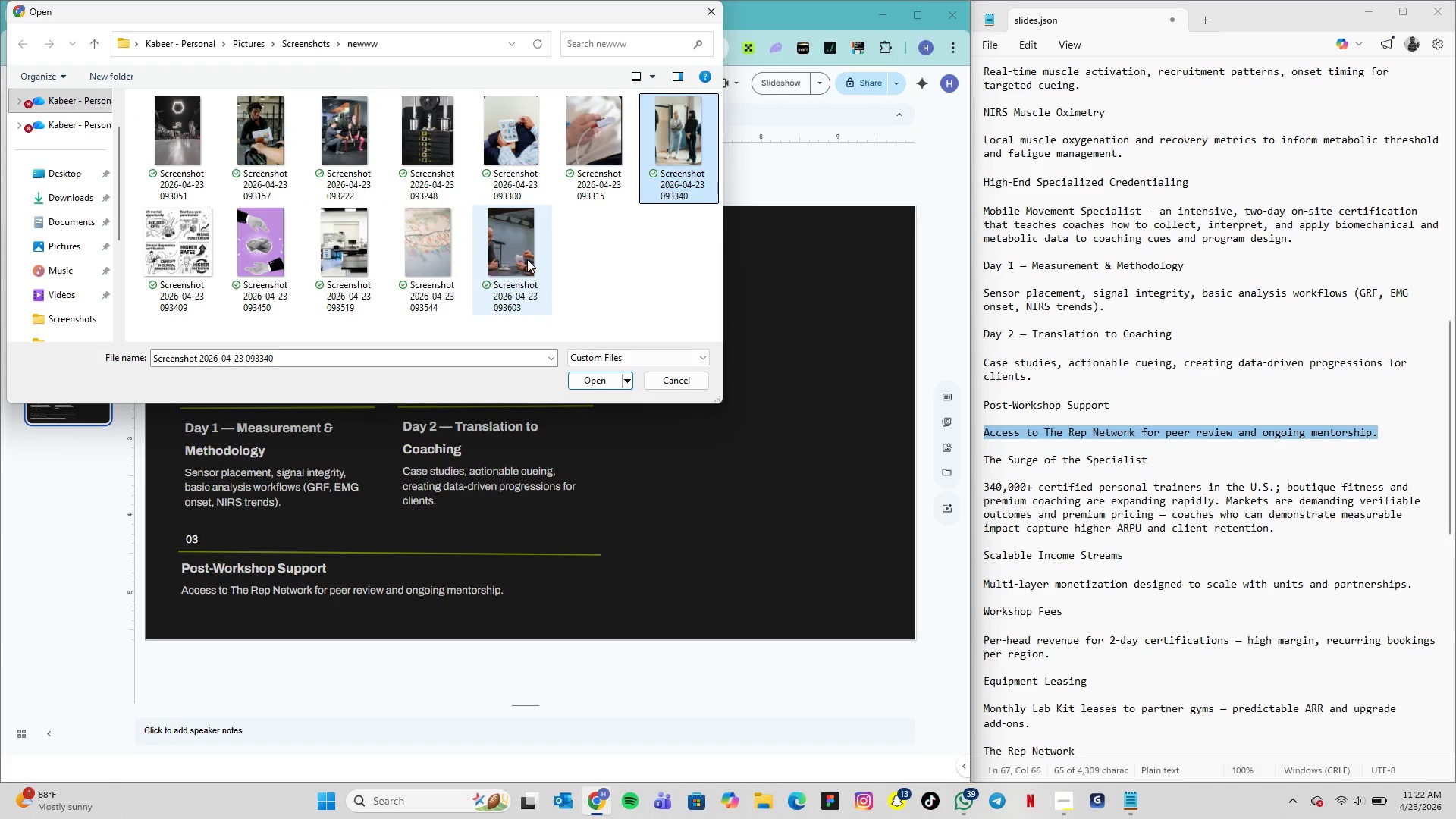 
wait(5.2)
 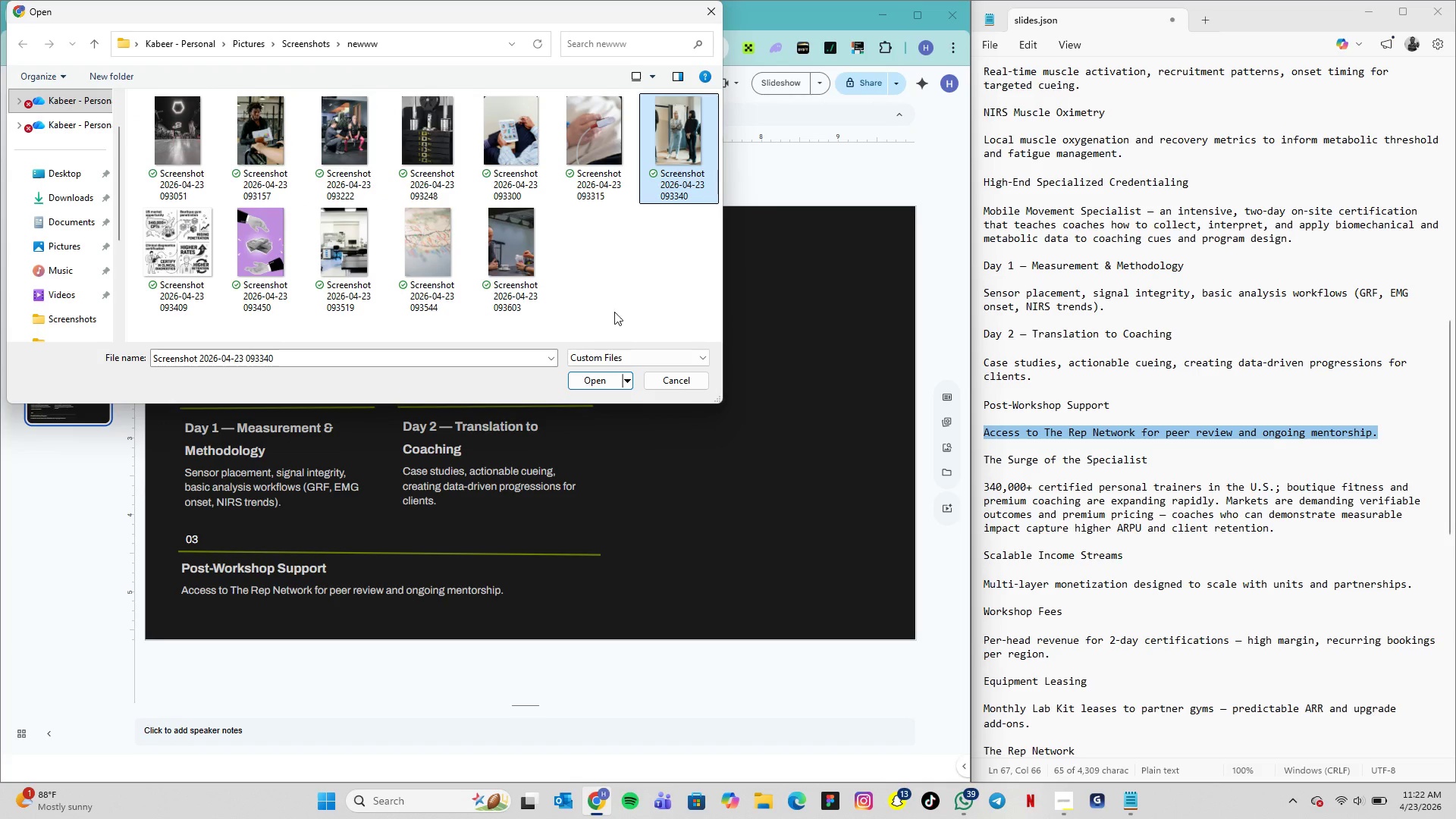 
left_click([584, 375])
 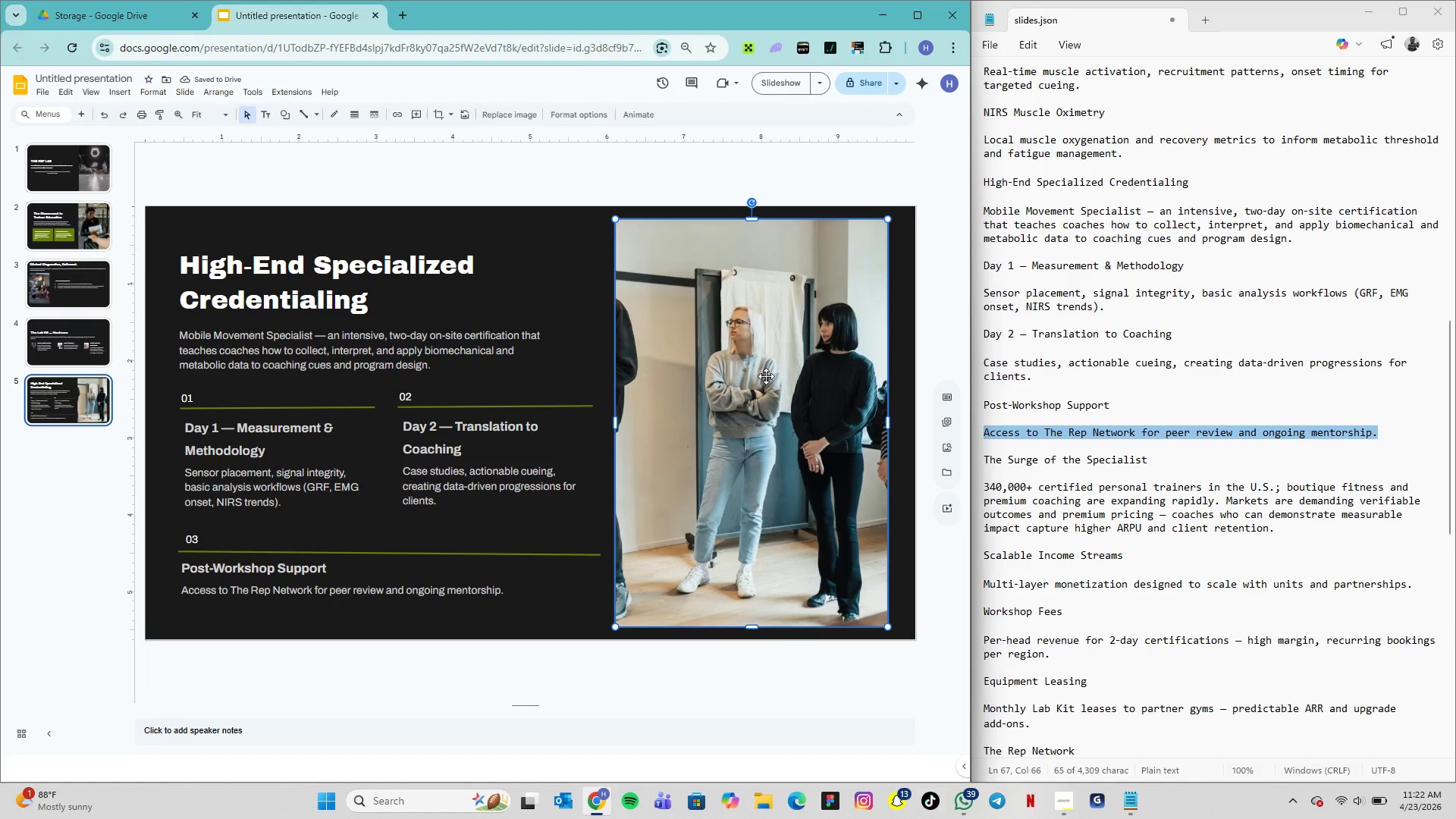 
wait(6.97)
 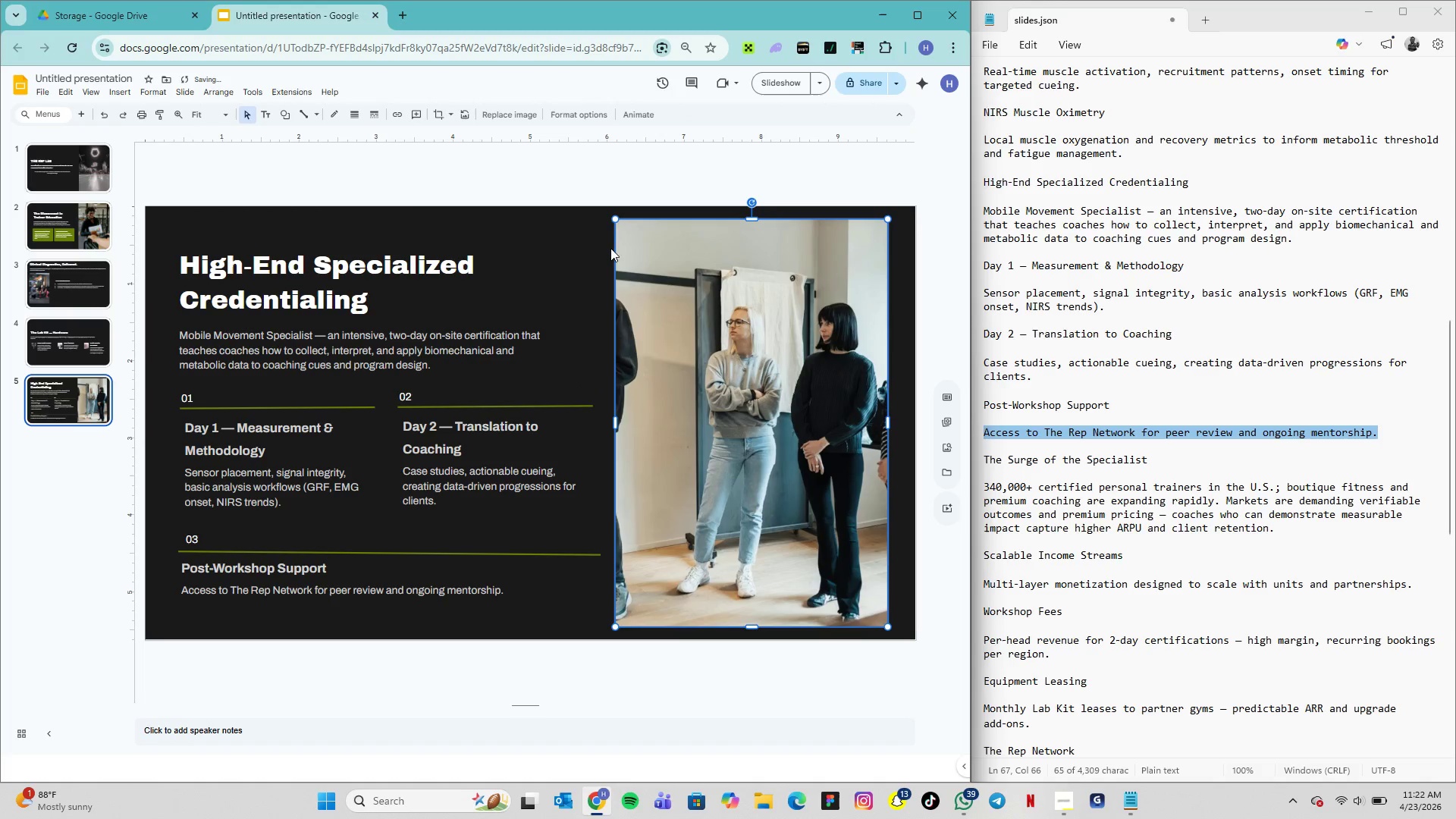 
left_click([581, 363])
 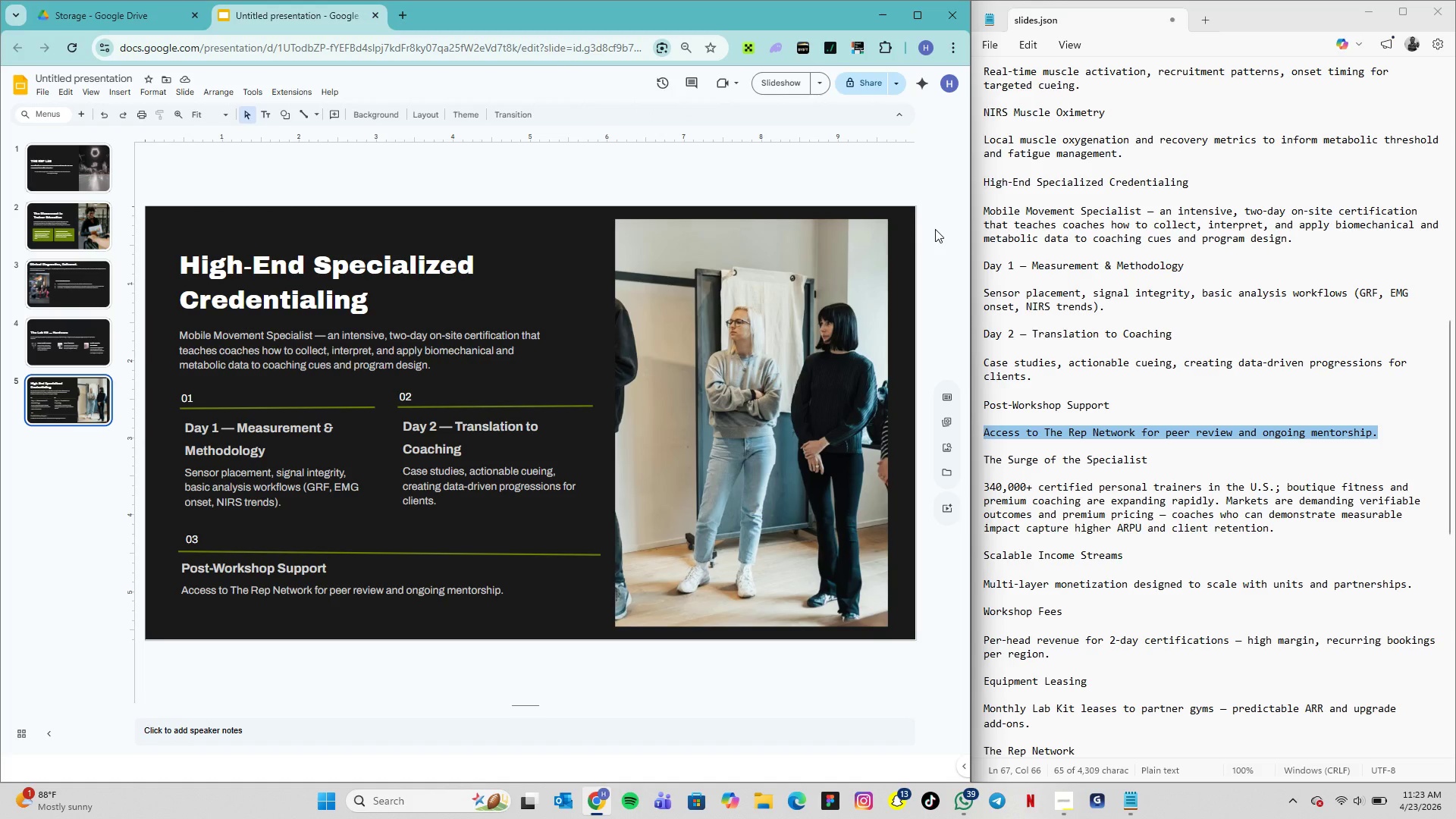 
wait(5.97)
 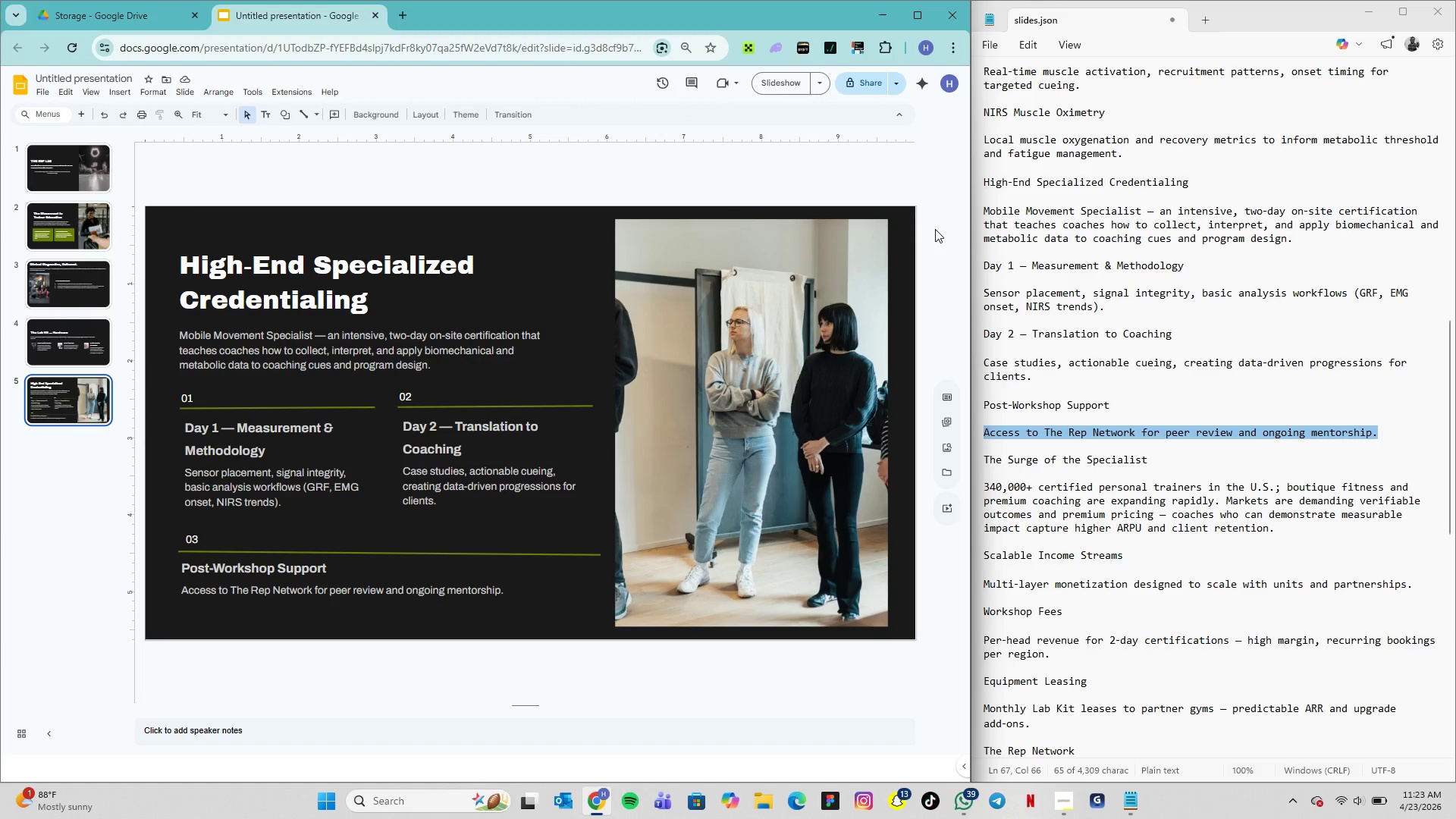 
left_click([750, 258])
 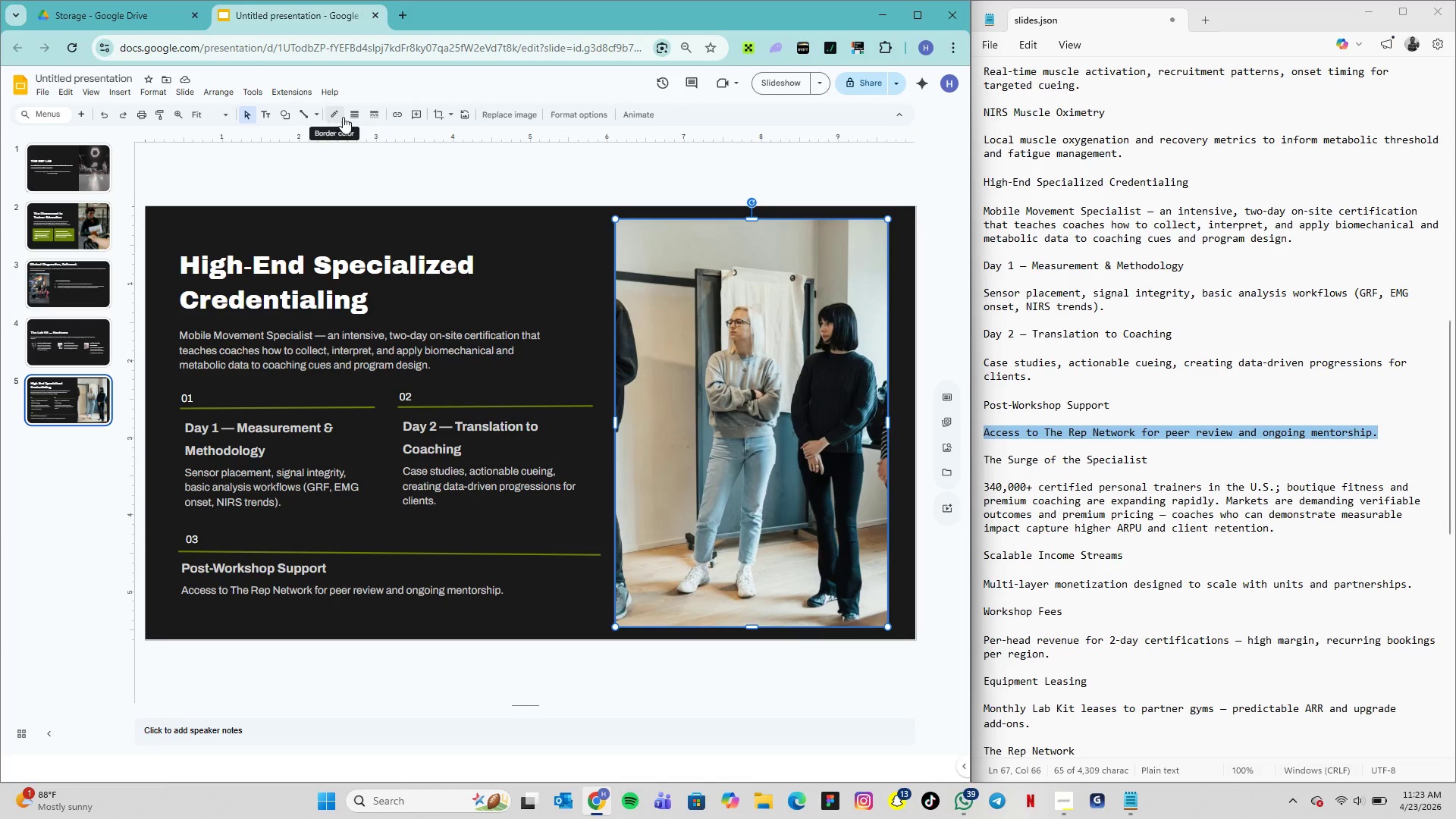 
left_click([451, 116])
 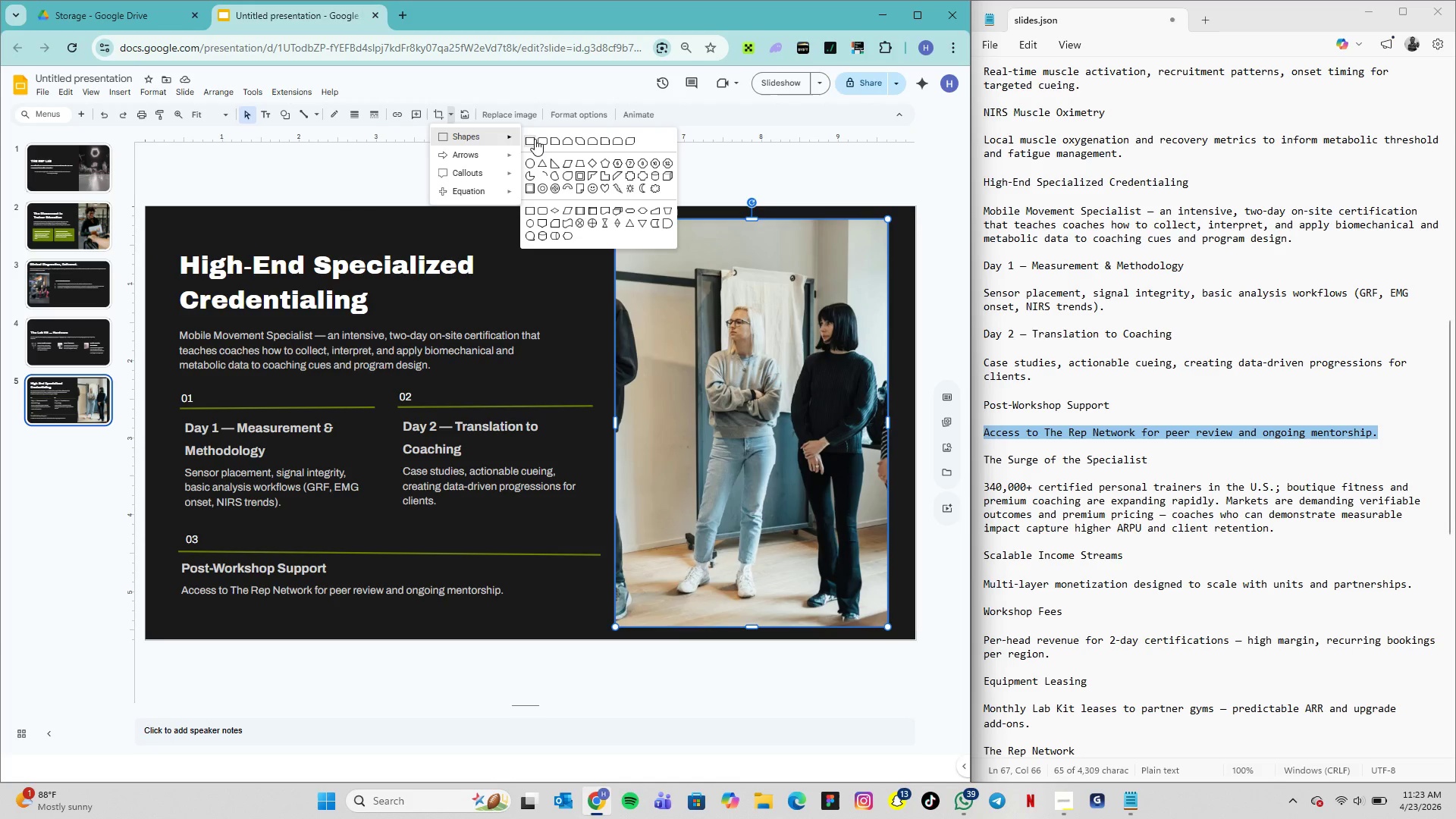 
left_click([543, 140])
 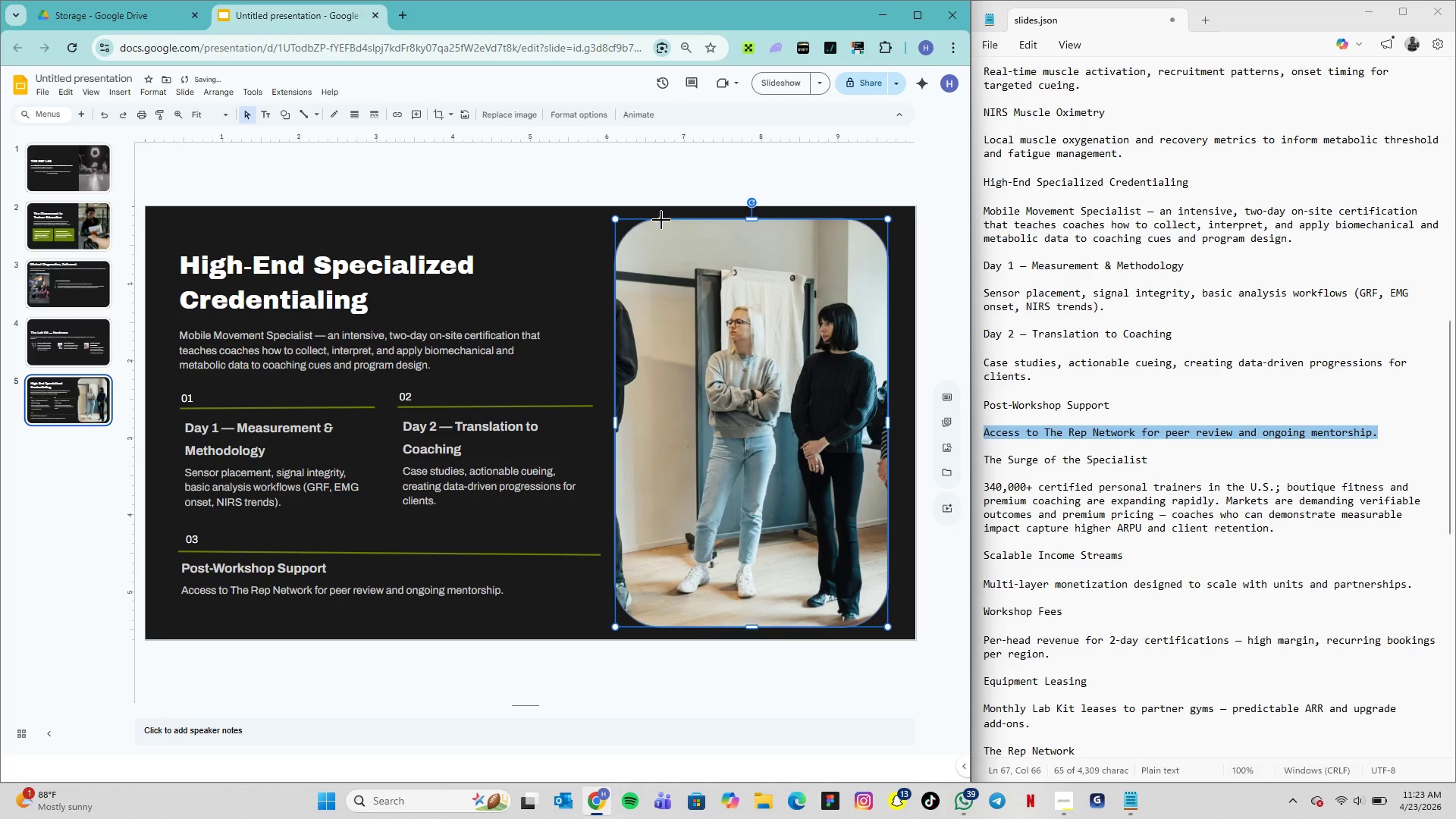 
left_click_drag(start_coordinate=[661, 218], to_coordinate=[628, 216])
 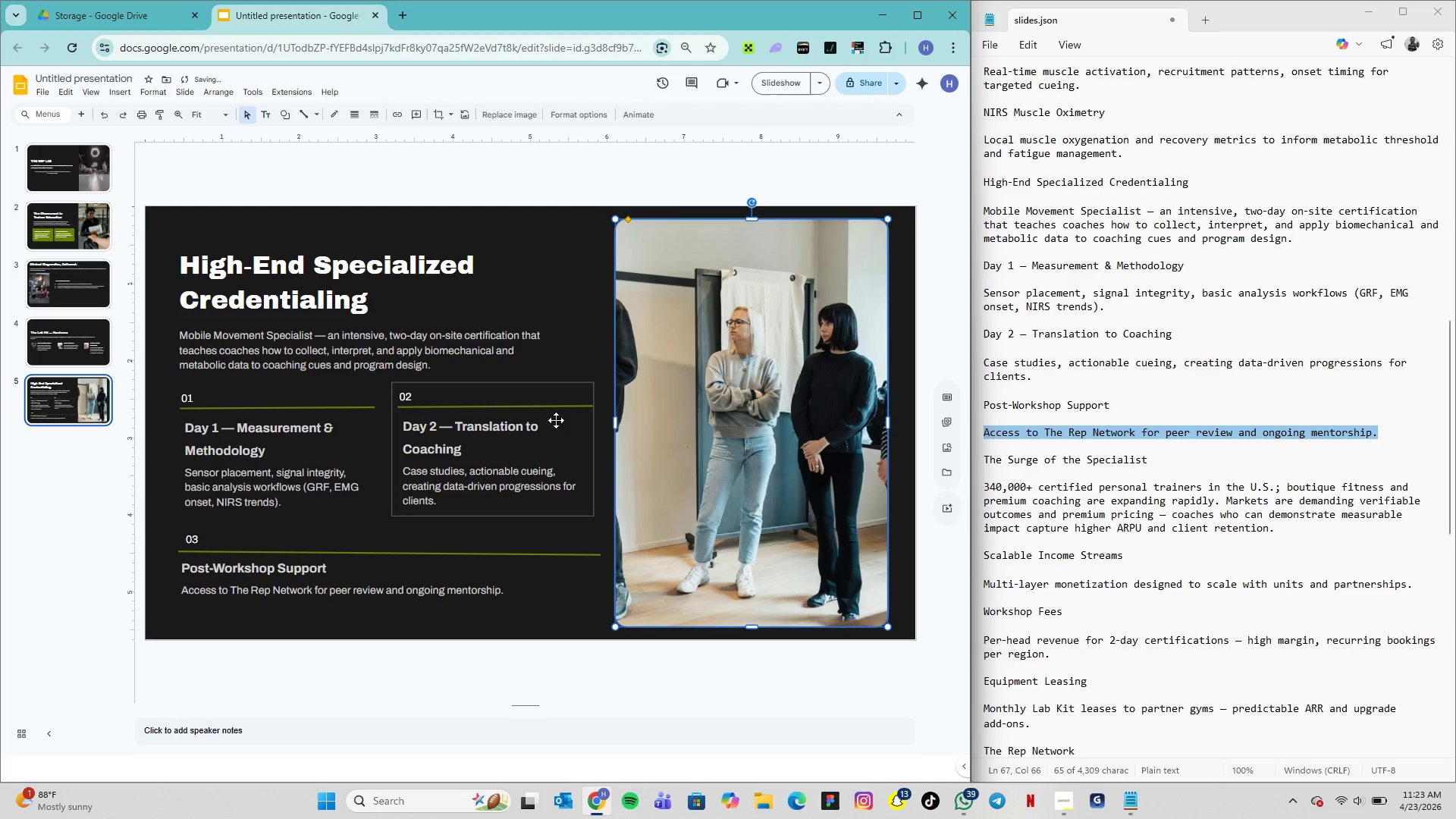 
left_click([576, 337])
 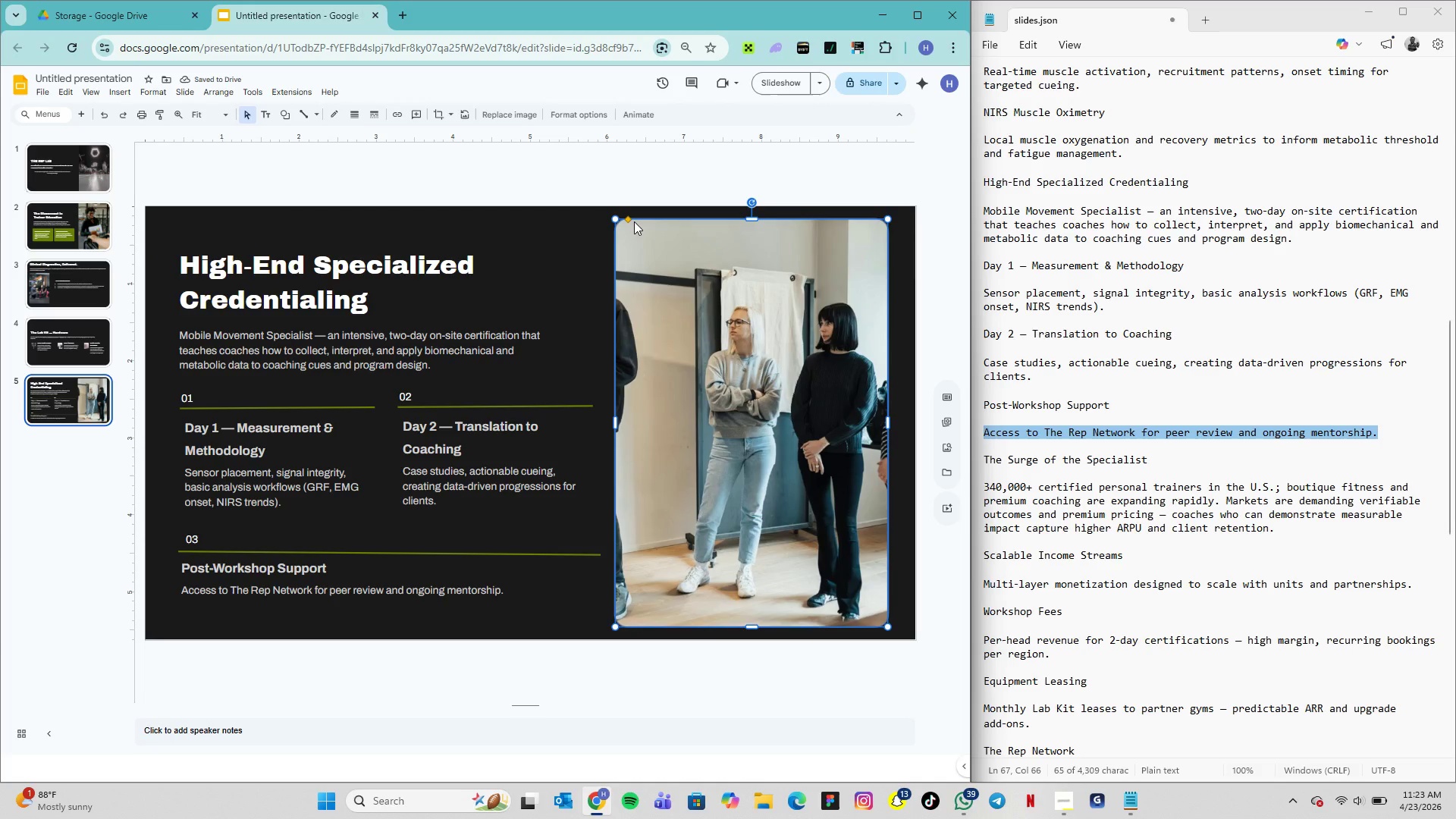 
left_click_drag(start_coordinate=[628, 219], to_coordinate=[623, 219])
 